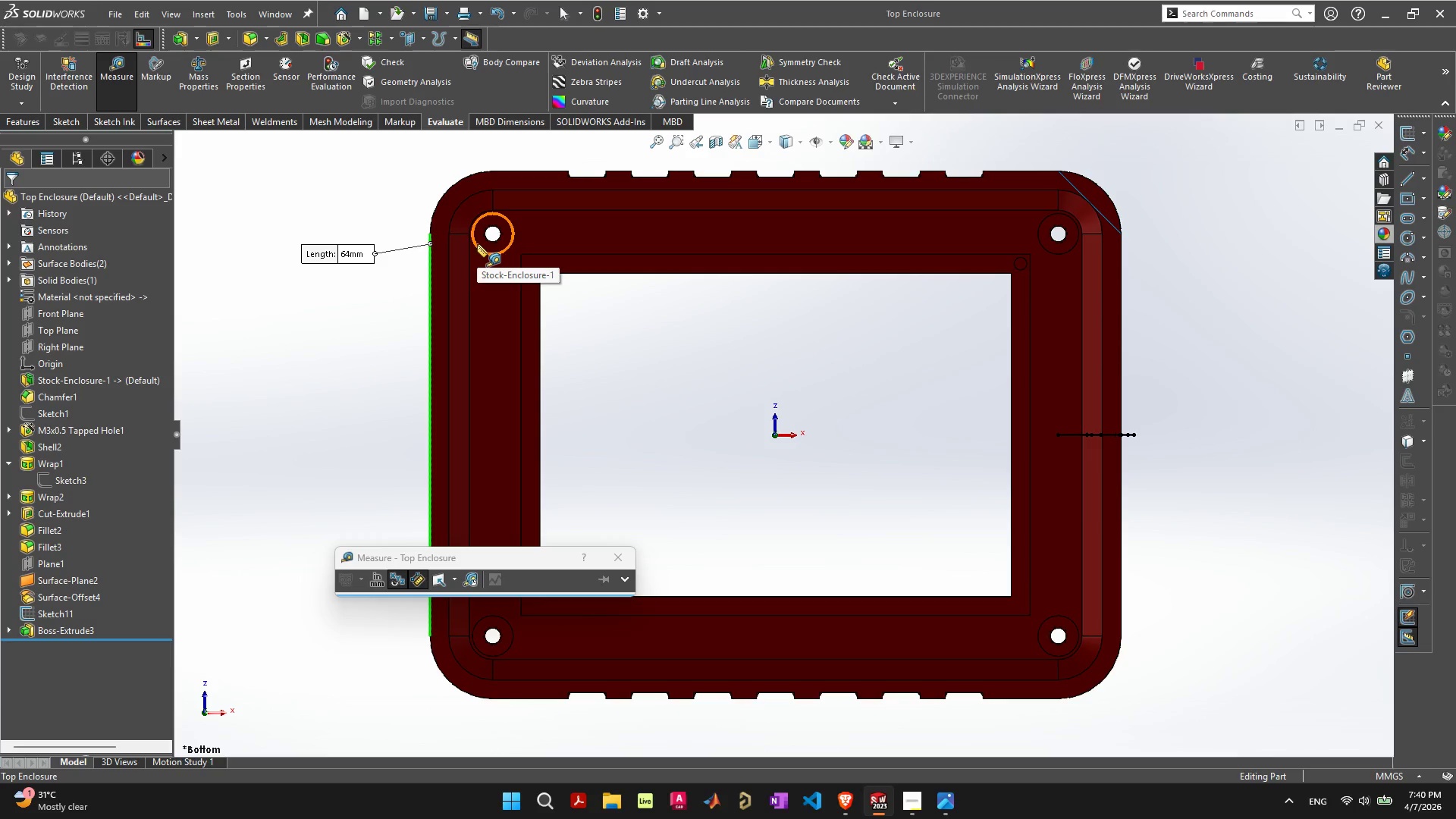 
left_click([477, 244])
 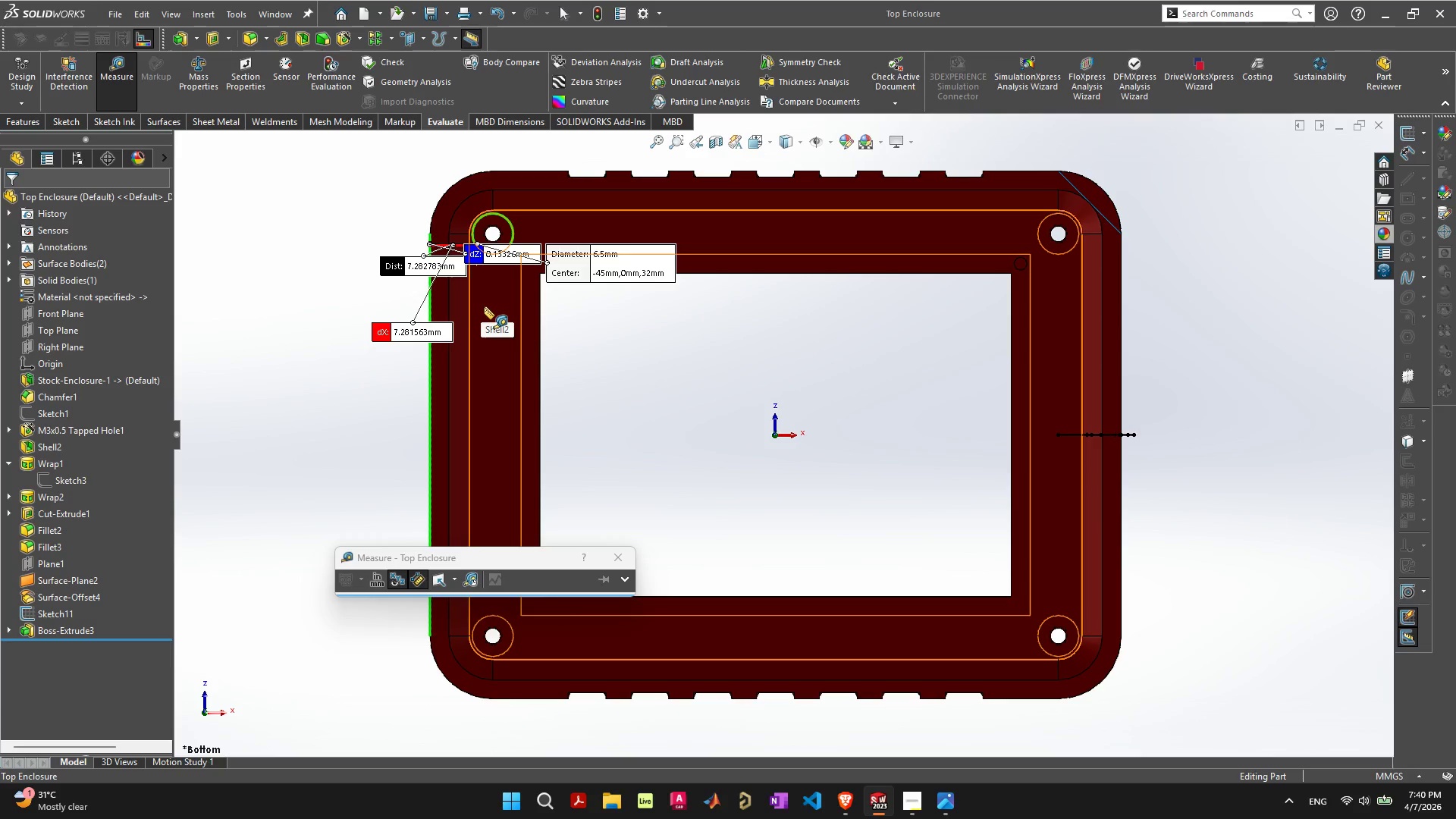 
wait(16.94)
 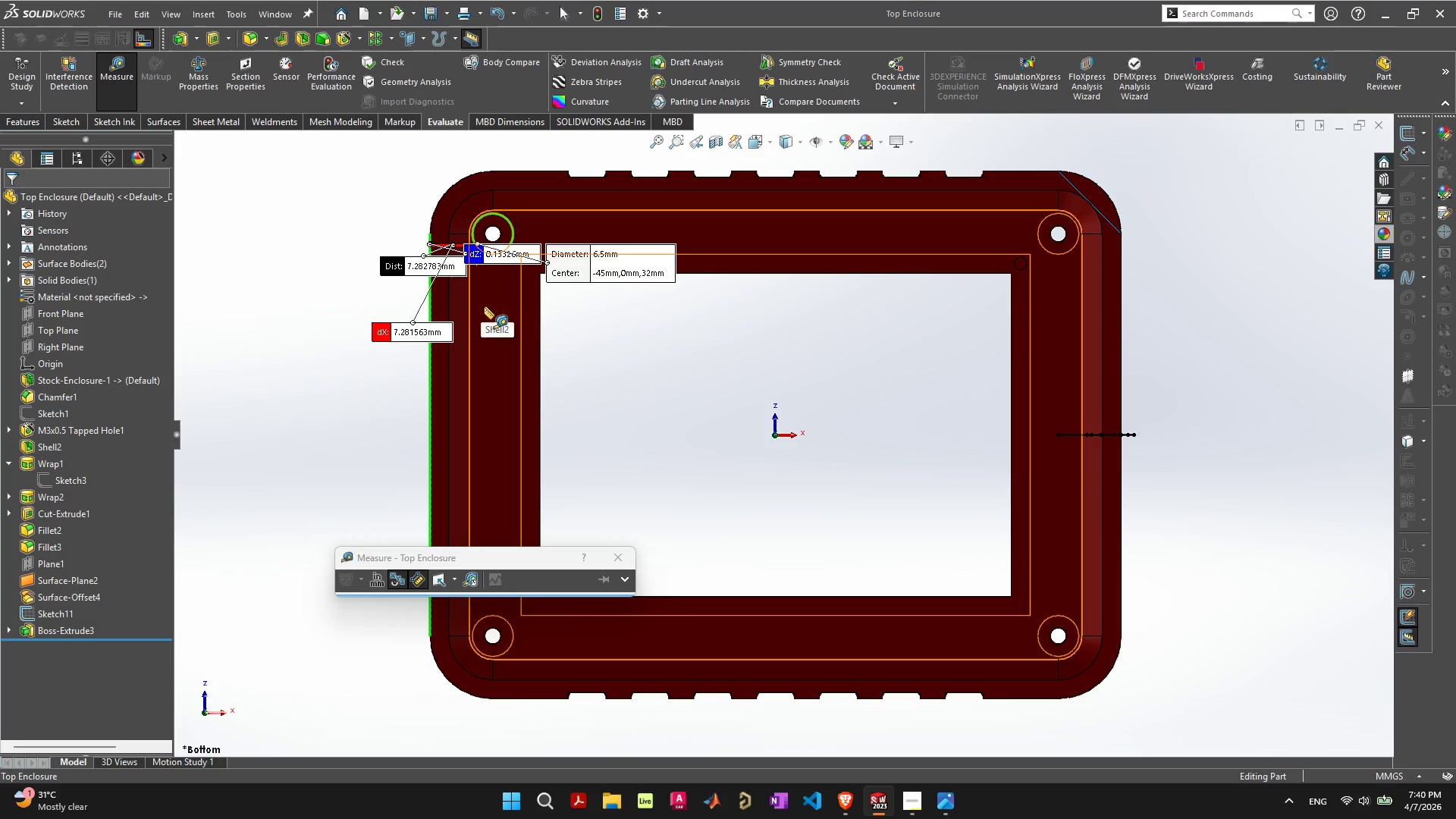 
scroll: coordinate [545, 359], scroll_direction: up, amount: 8.0
 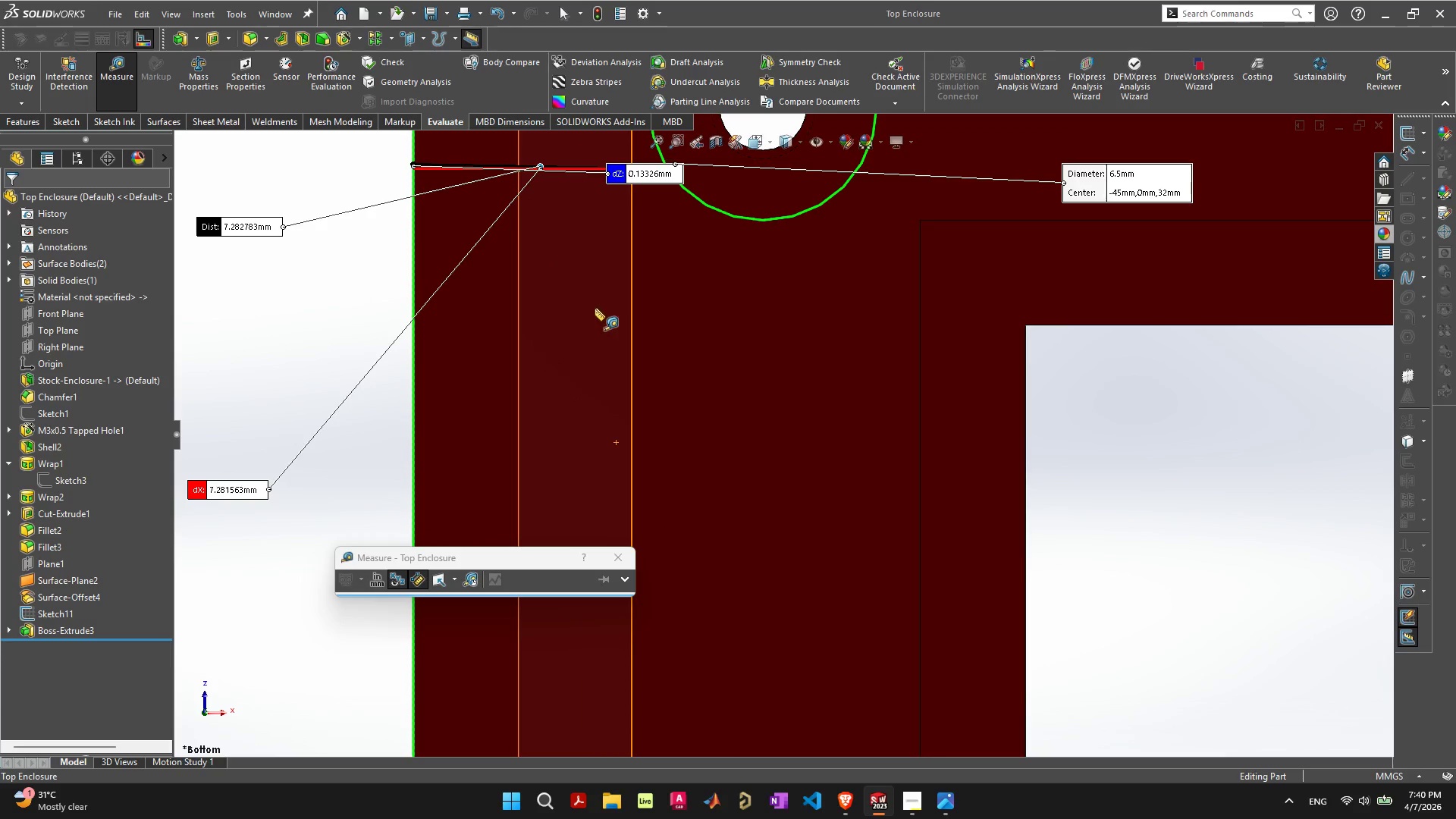 
scroll: coordinate [595, 303], scroll_direction: down, amount: 2.0
 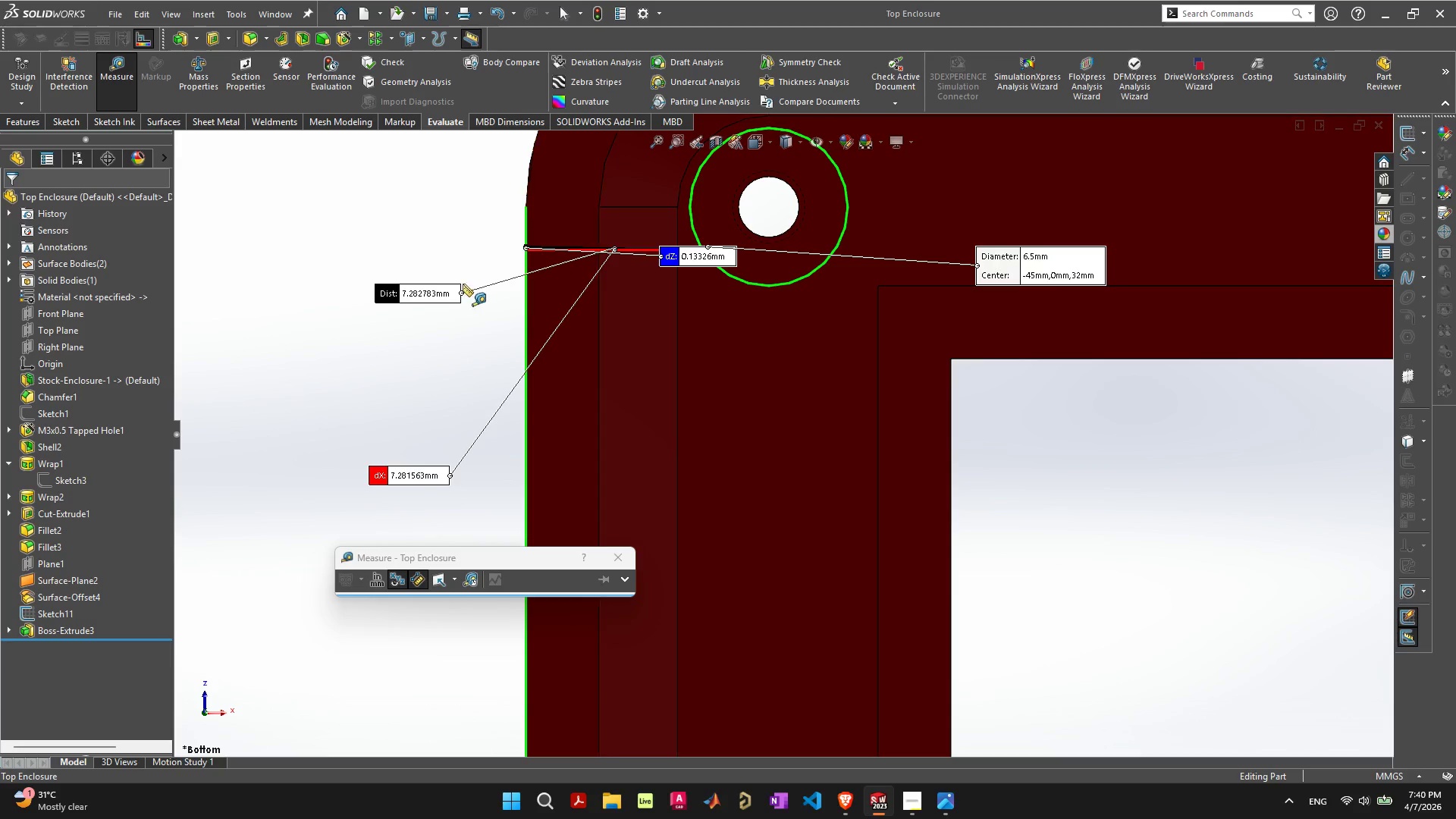 
left_click_drag(start_coordinate=[389, 295], to_coordinate=[389, 171])
 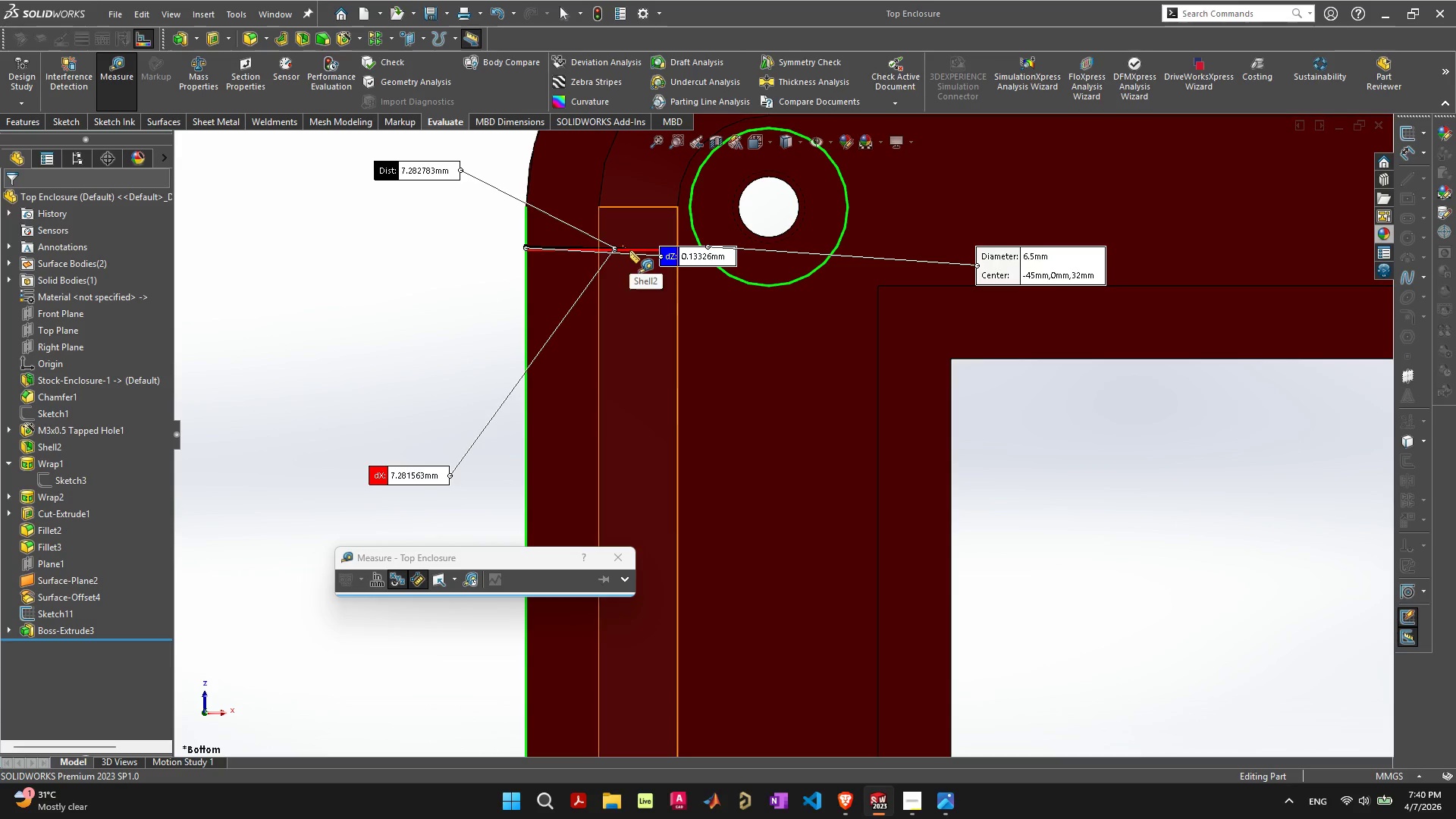 
left_click_drag(start_coordinate=[629, 250], to_coordinate=[623, 202])
 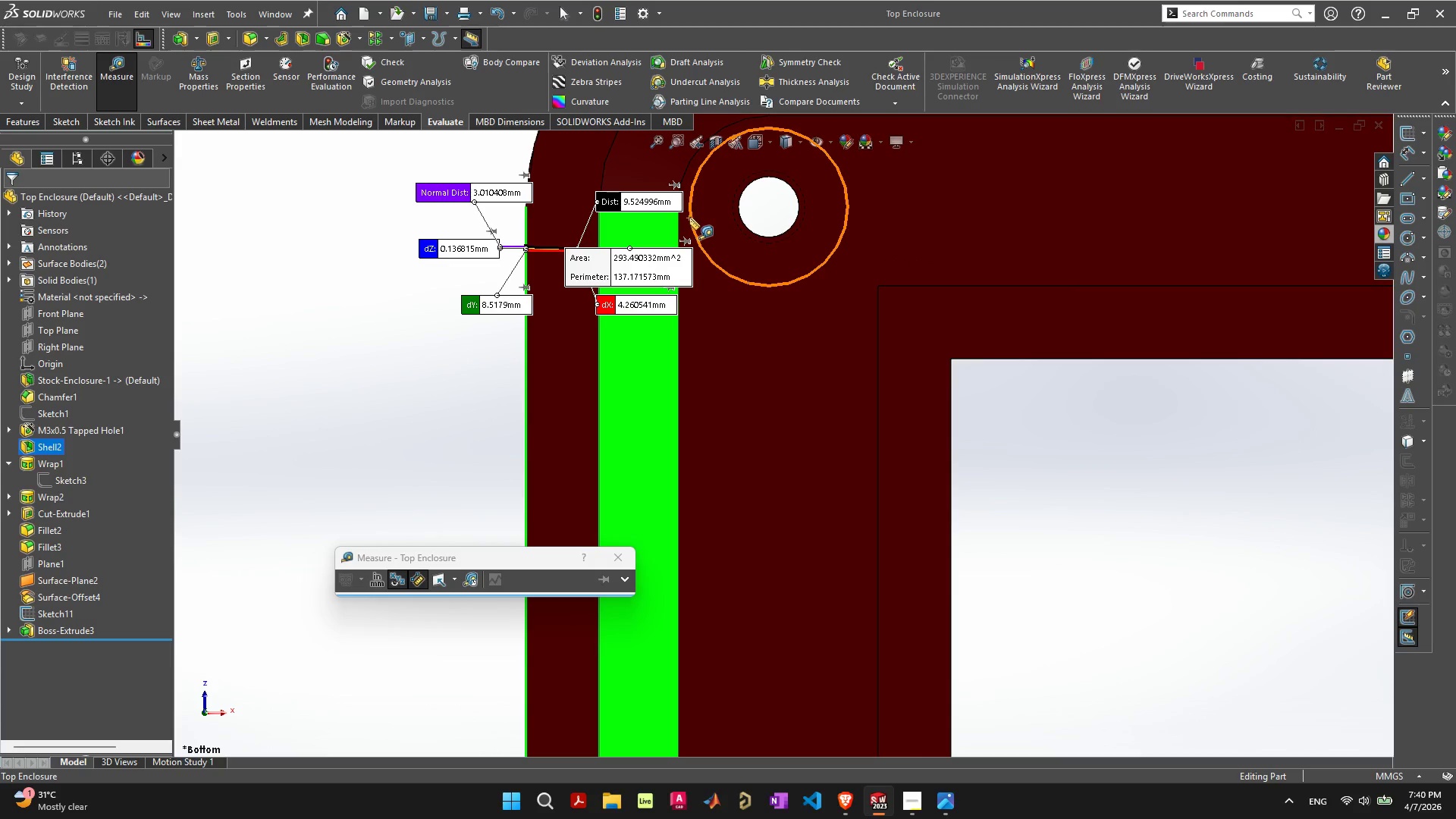 
left_click([690, 217])
 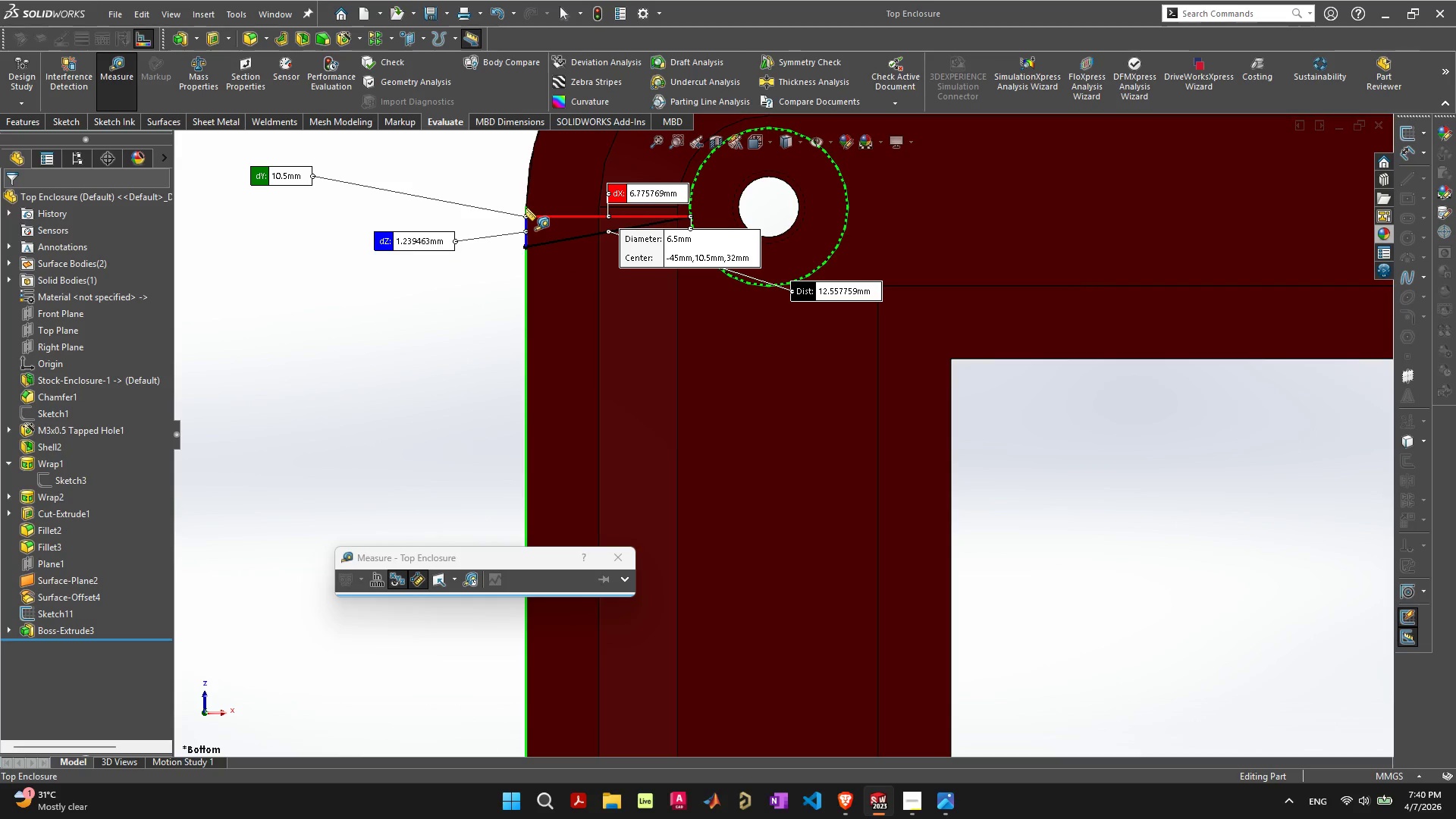 
scroll: coordinate [527, 207], scroll_direction: up, amount: 3.0
 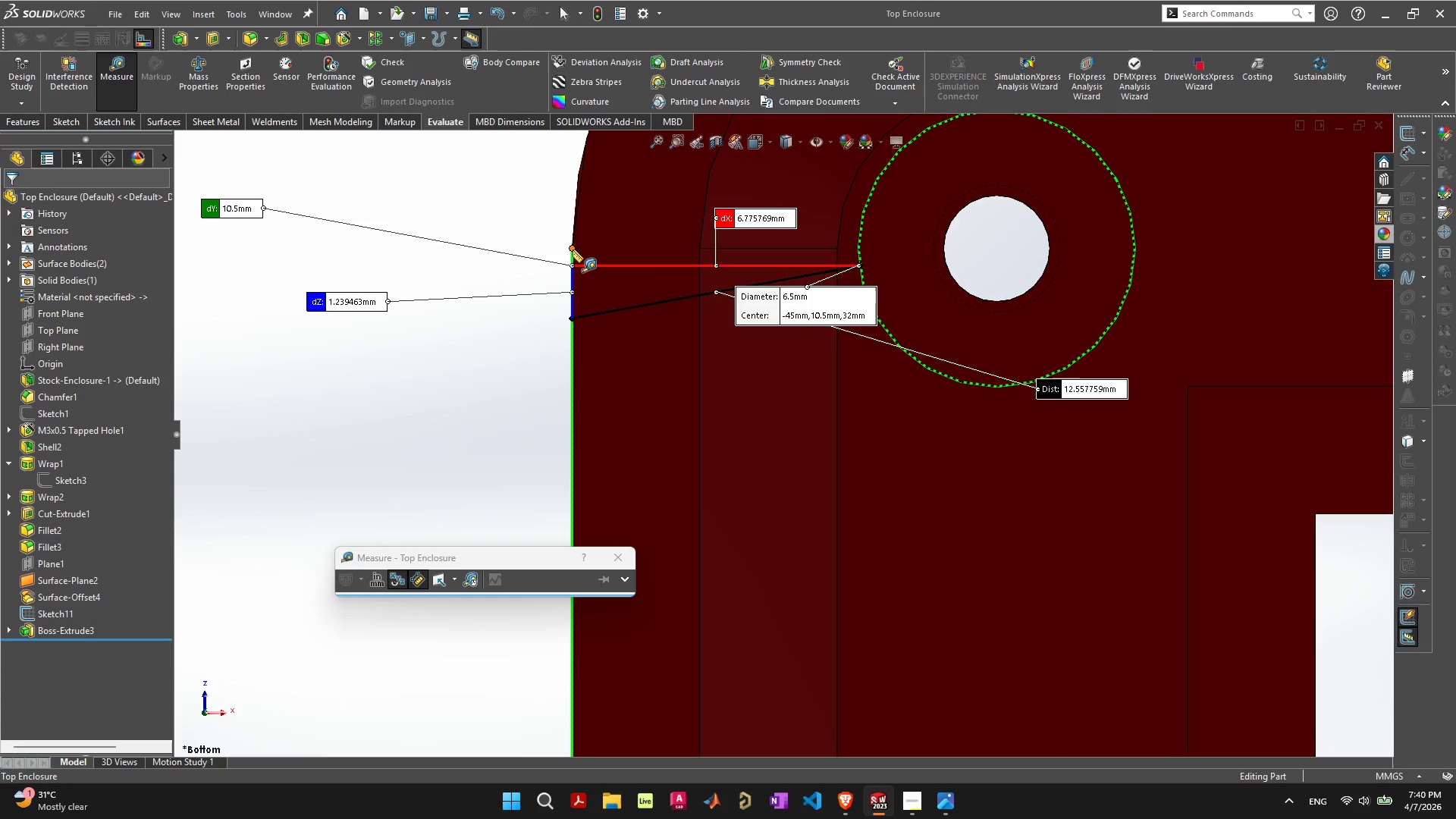 
left_click([573, 249])
 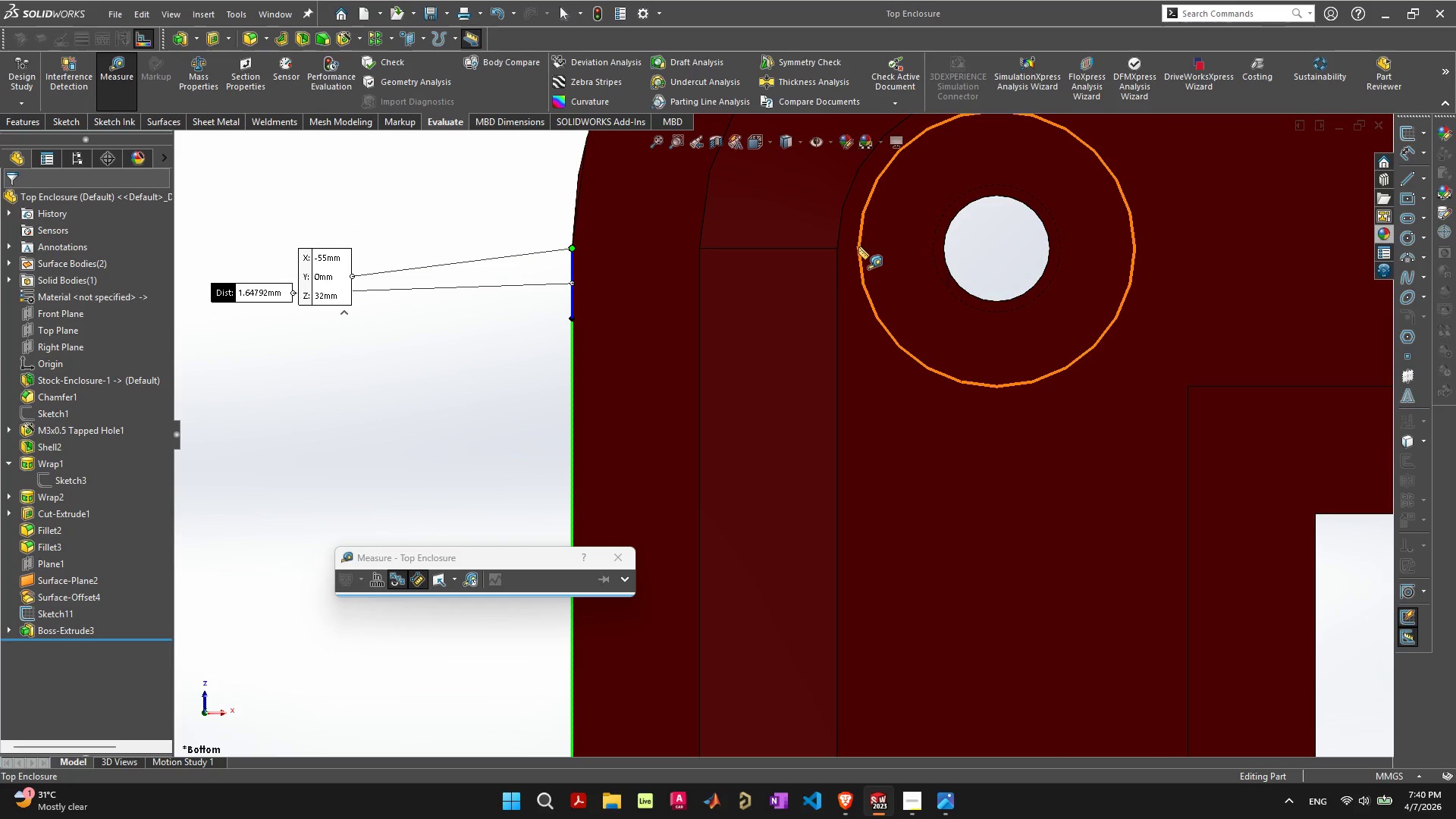 
left_click([858, 246])
 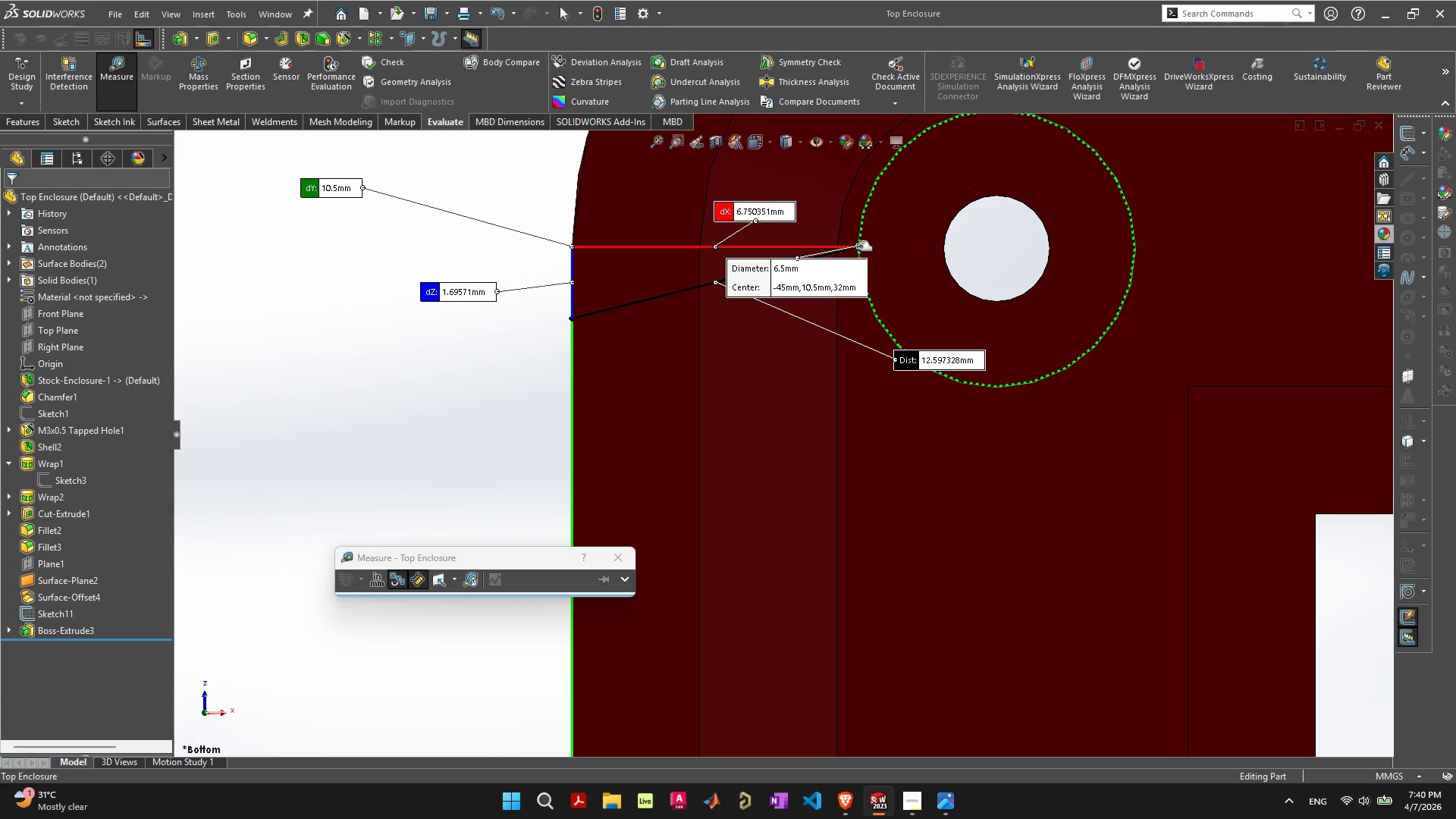 
mouse_move([865, 254])
 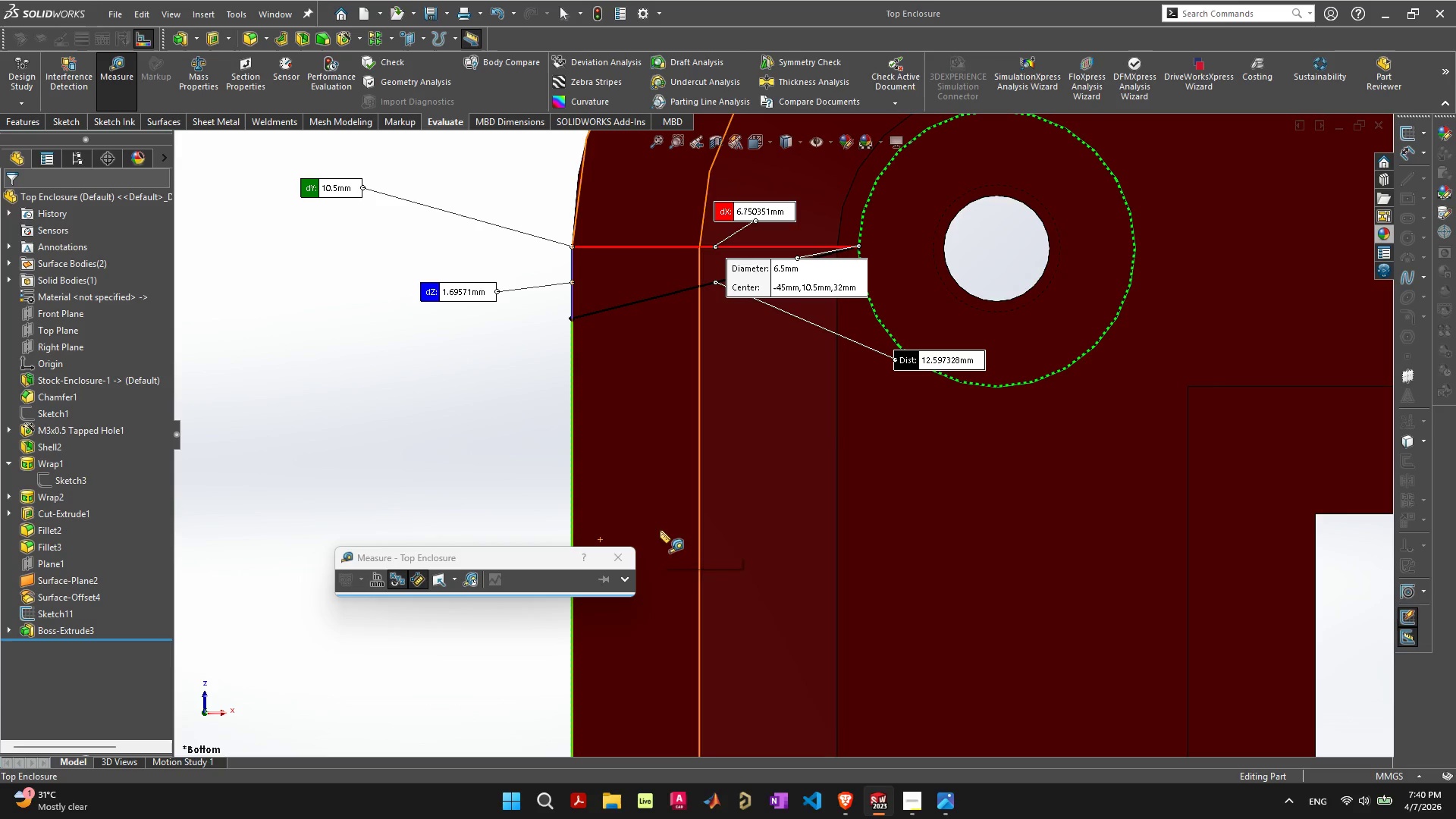 
wait(11.52)
 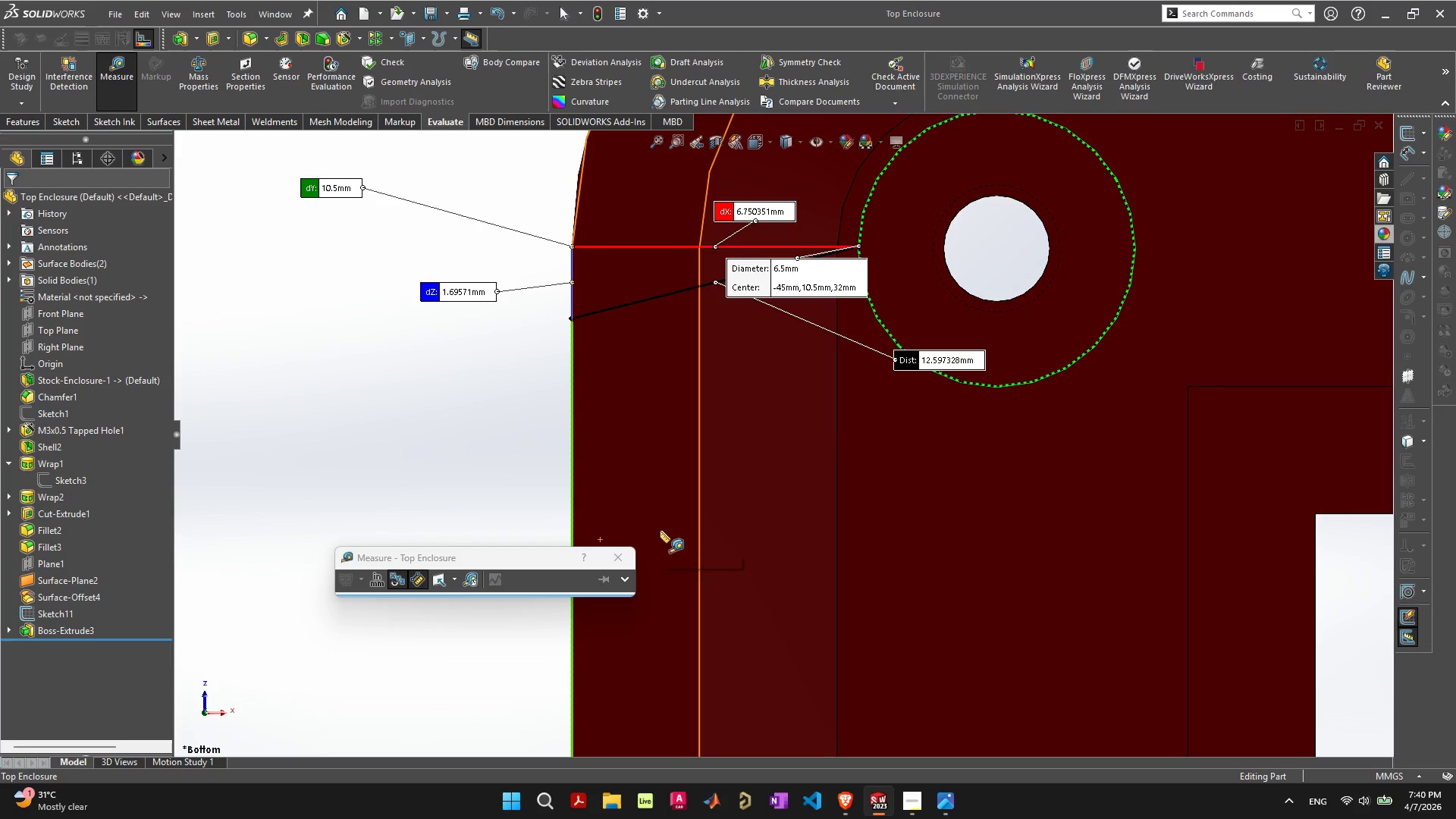 
left_click([1332, 128])
 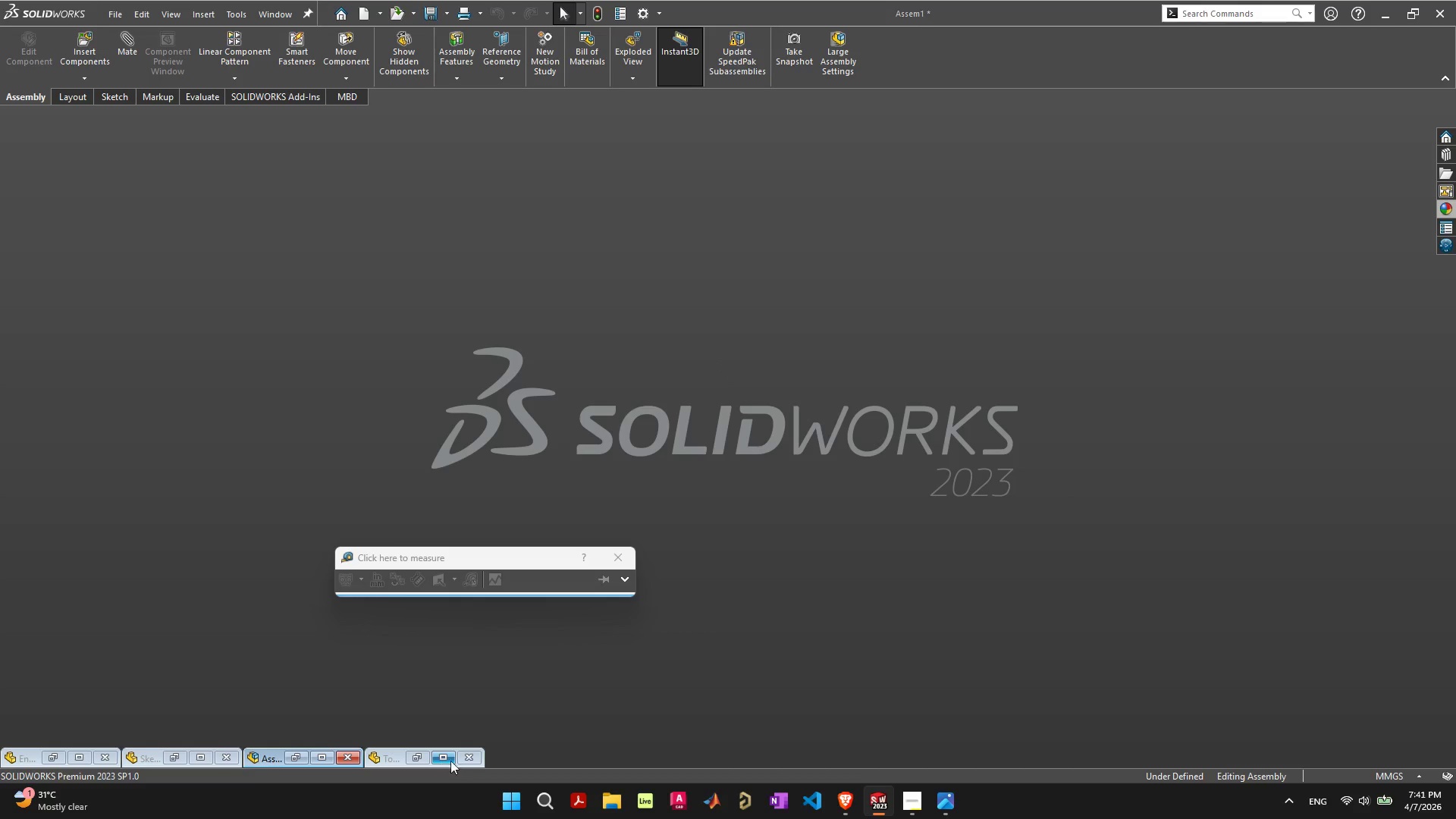 
left_click([450, 757])
 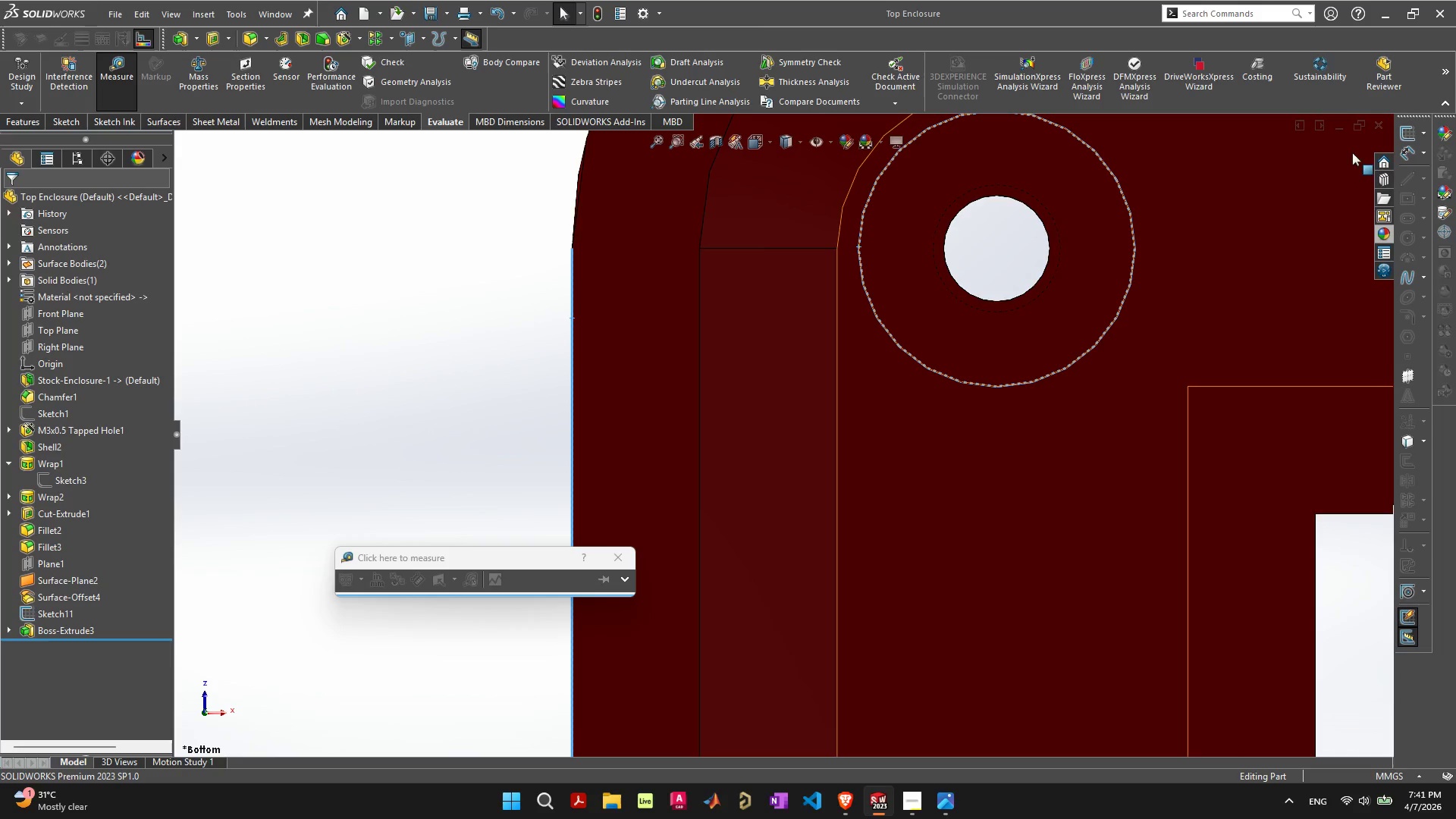 
left_click([1335, 120])
 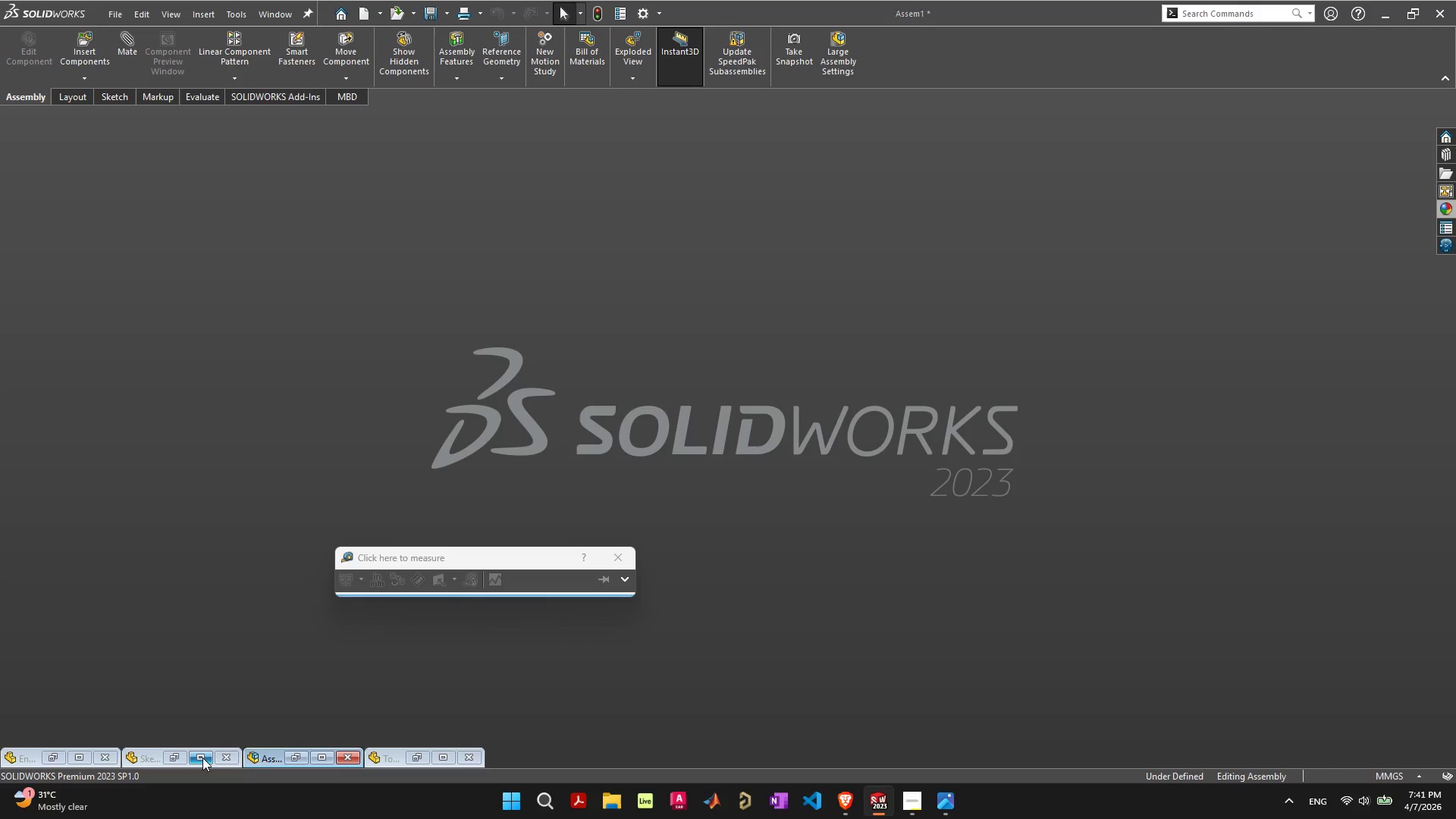 
left_click([202, 757])
 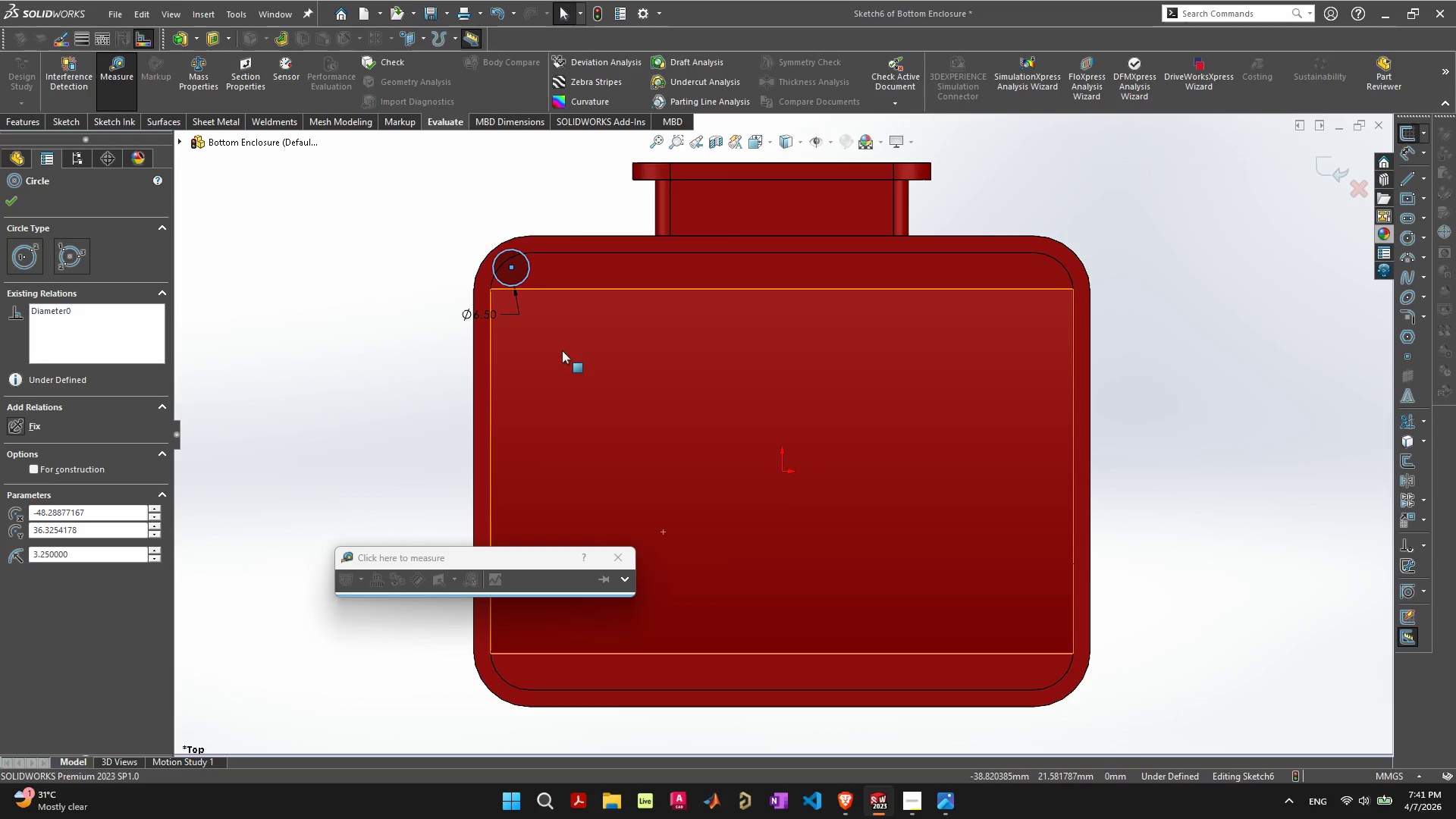 
scroll: coordinate [532, 304], scroll_direction: up, amount: 4.0
 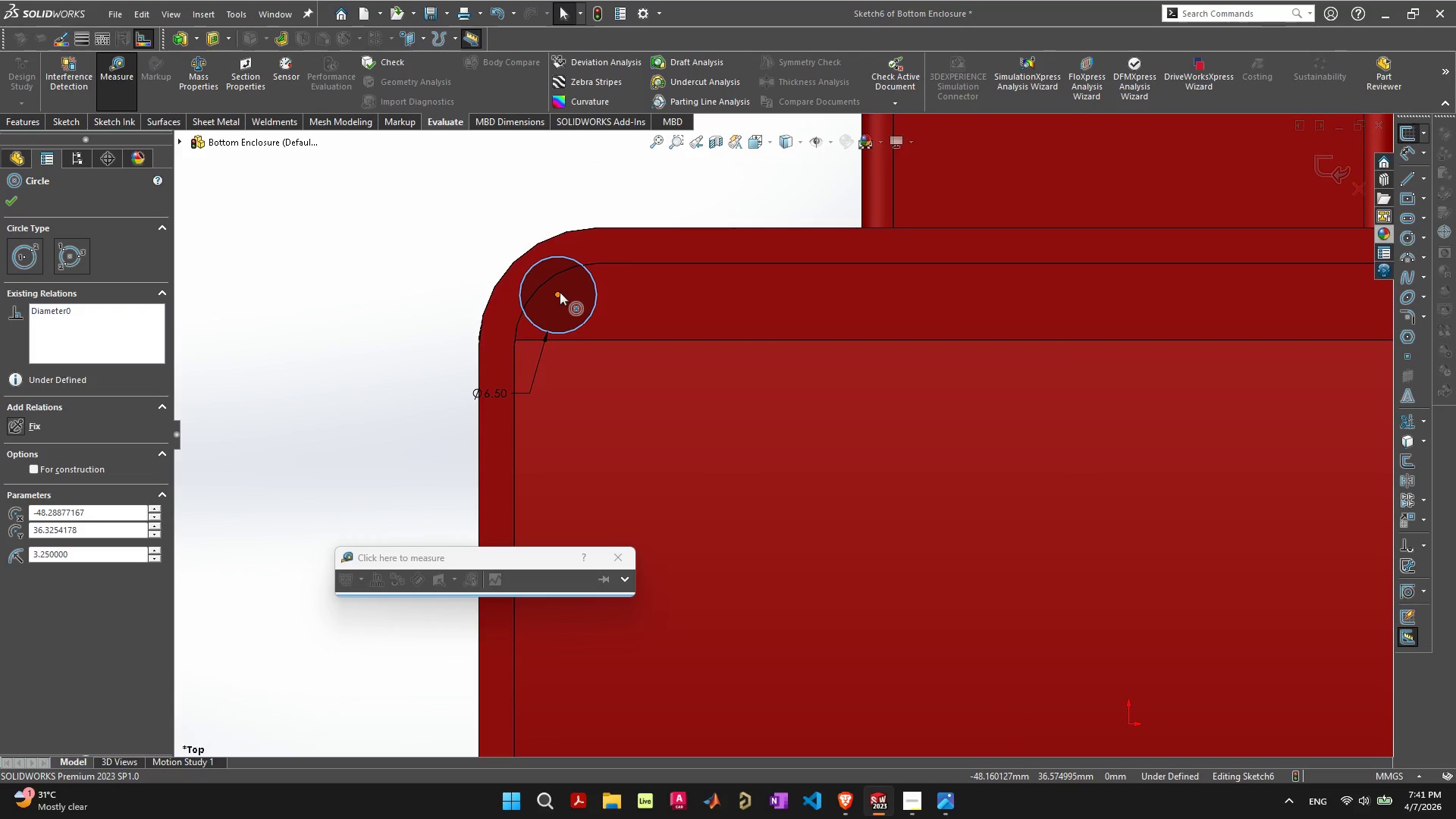 
left_click_drag(start_coordinate=[560, 292], to_coordinate=[571, 340])
 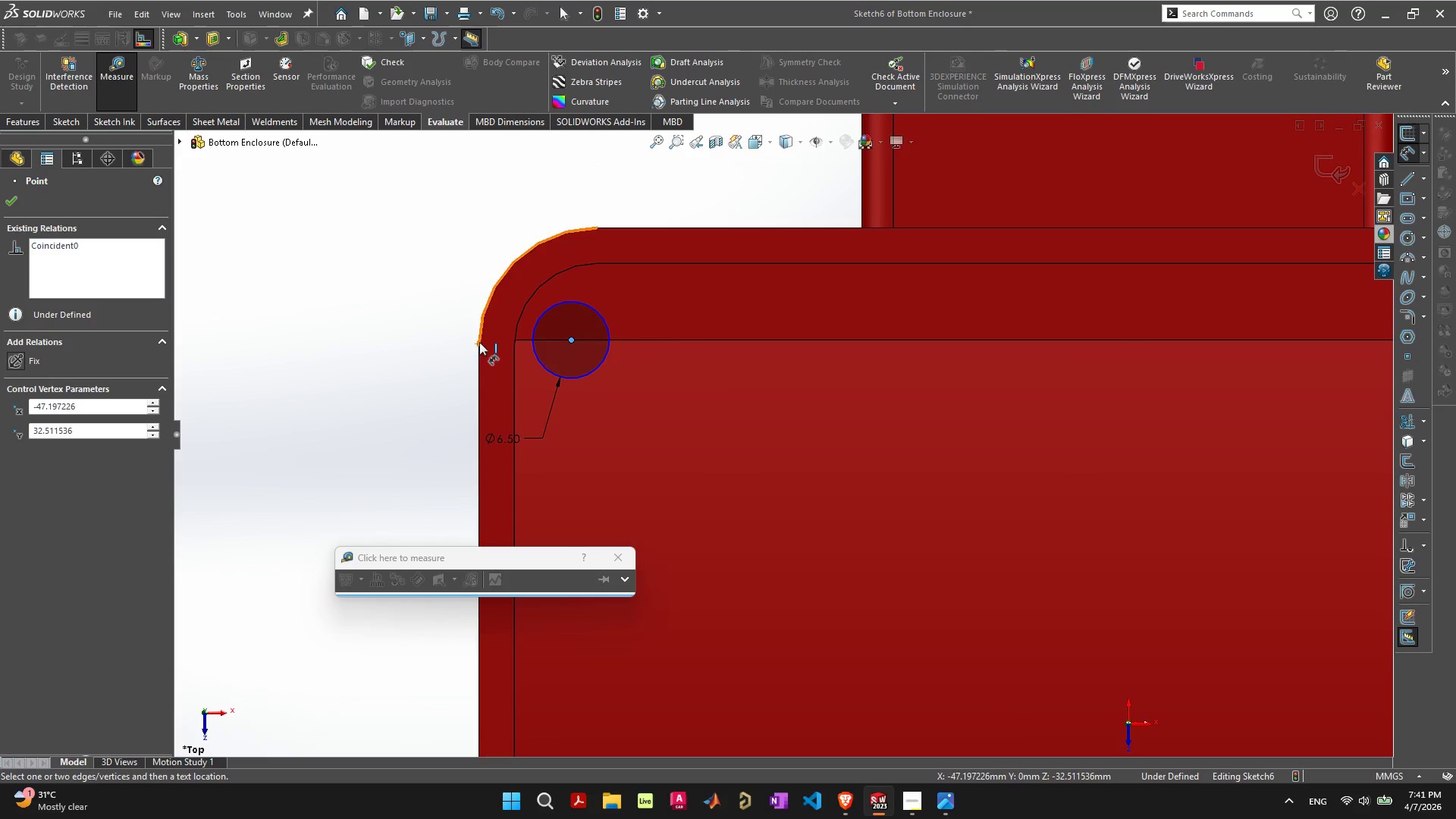 
scroll: coordinate [607, 347], scroll_direction: up, amount: 6.0
 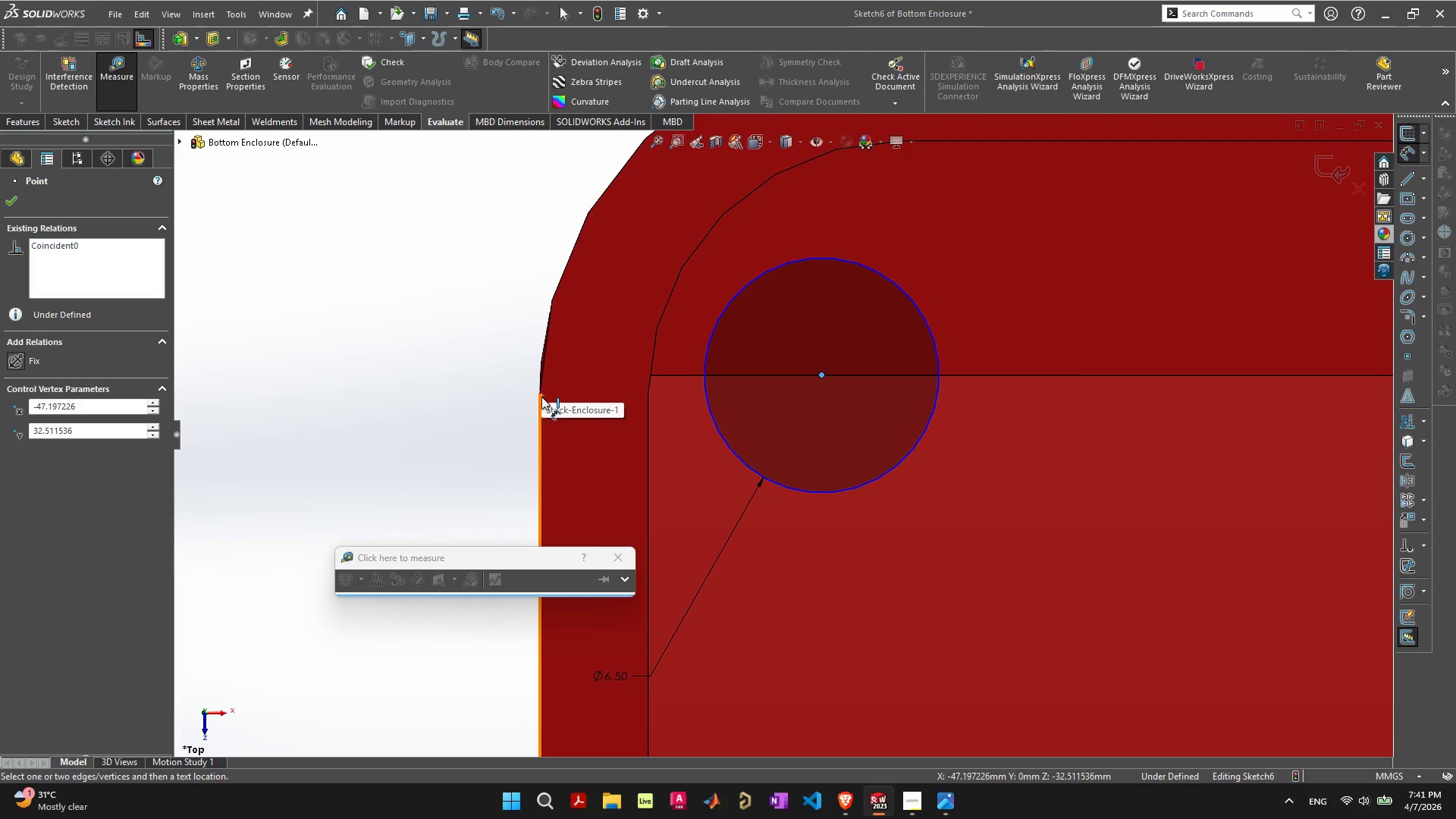 
left_click([540, 394])
 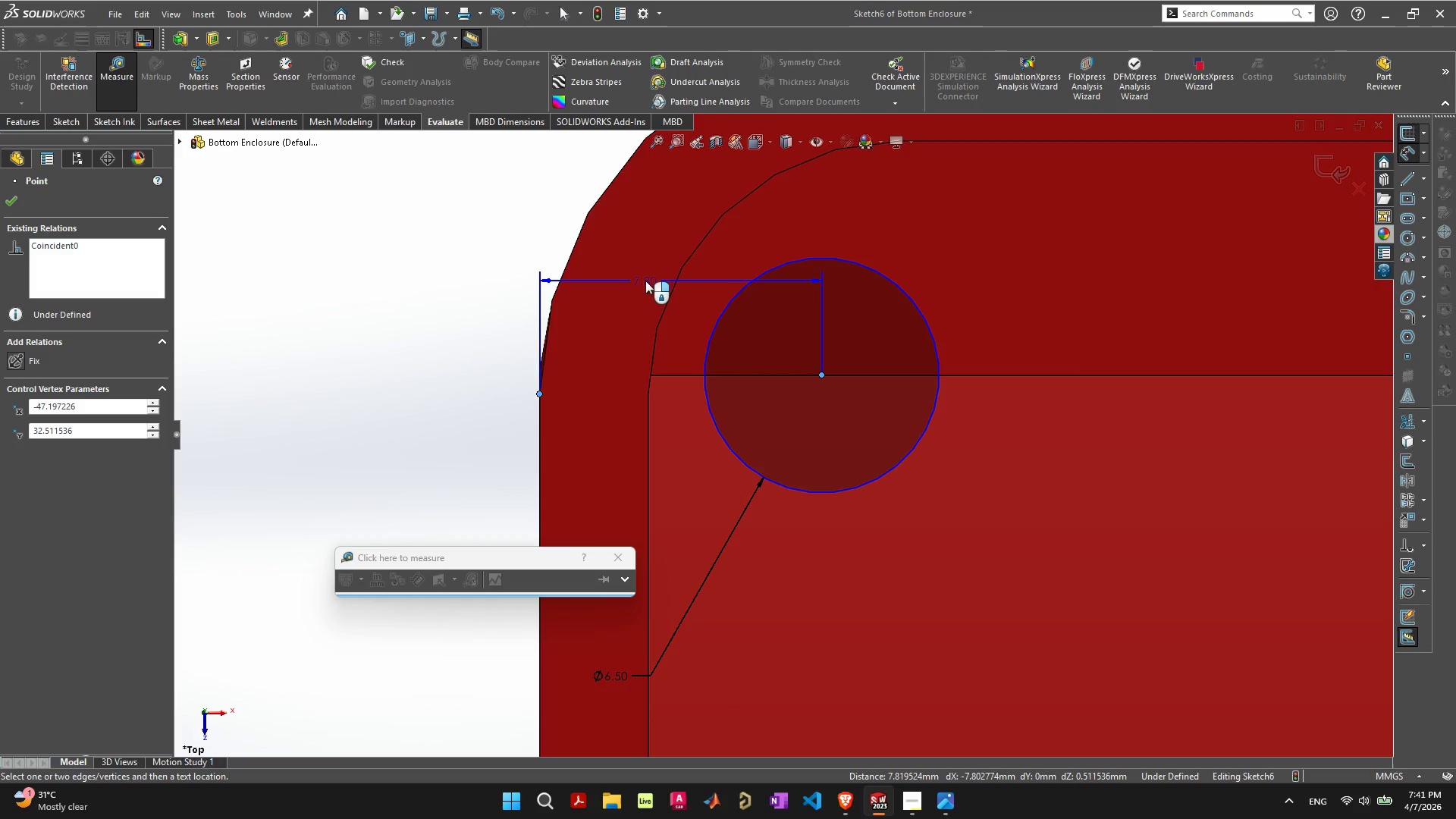 
left_click([645, 281])
 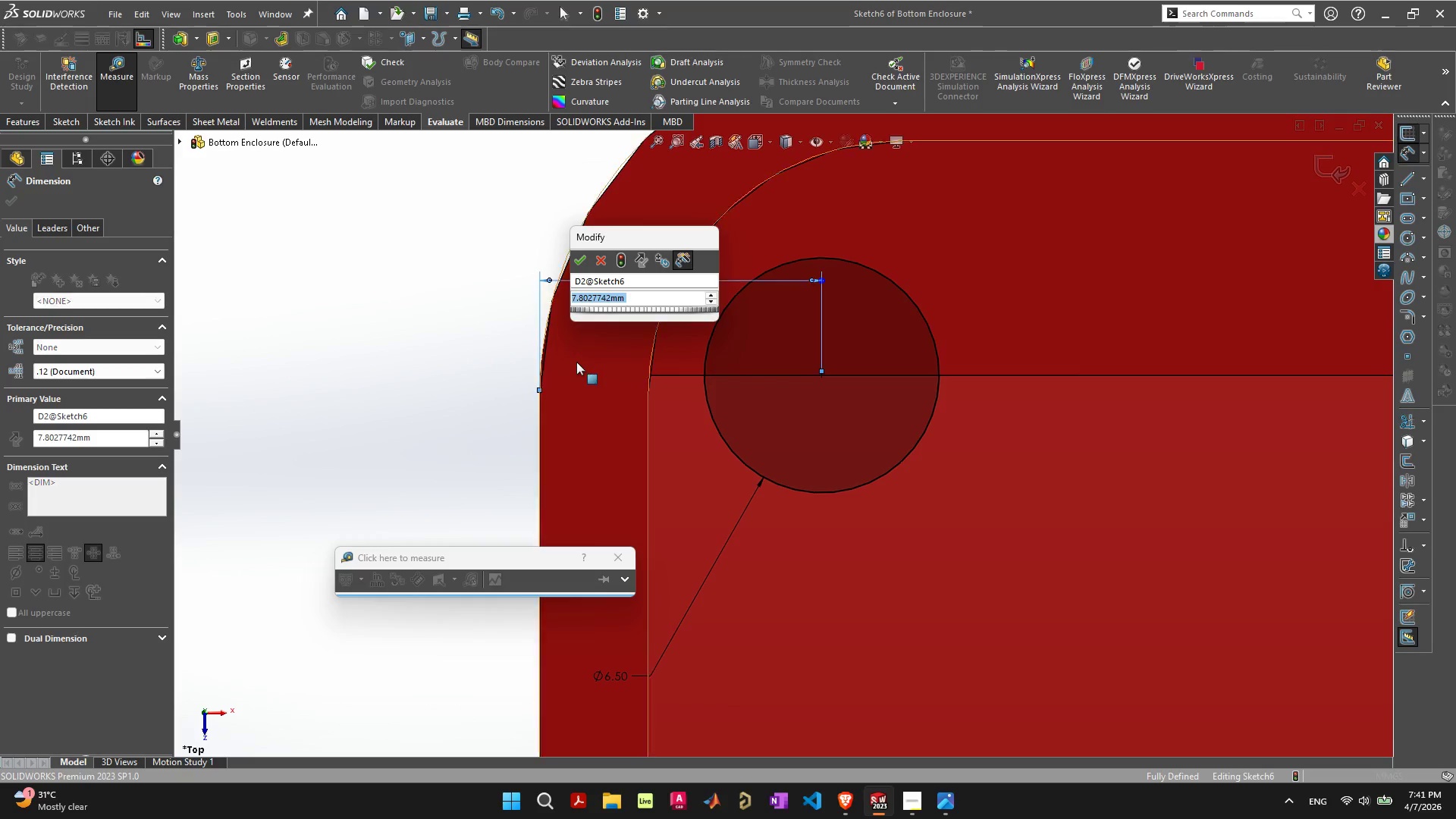 
type(6.87)
key(Backspace)
key(Backspace)
type(75)
 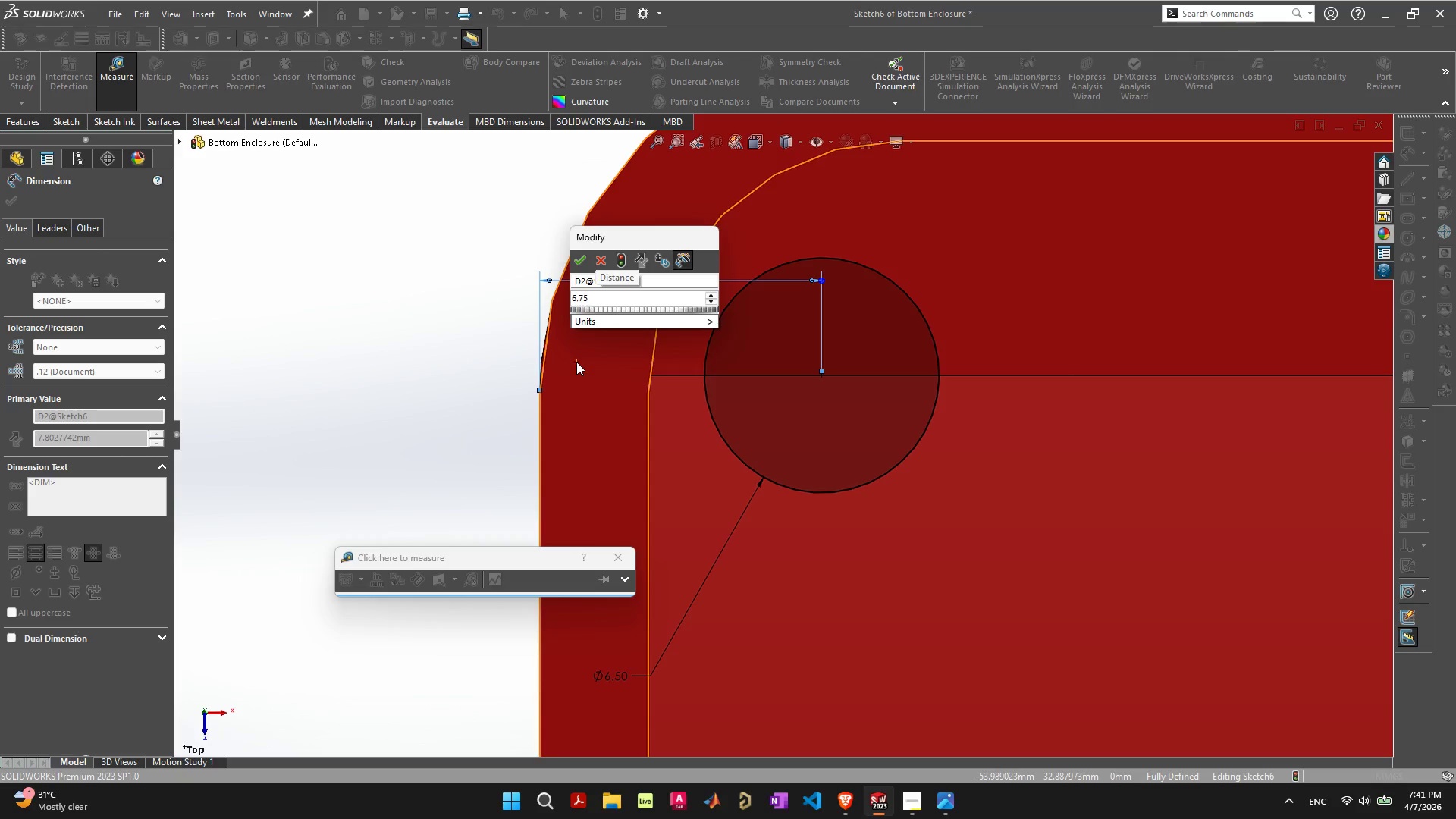 
key(Enter)
 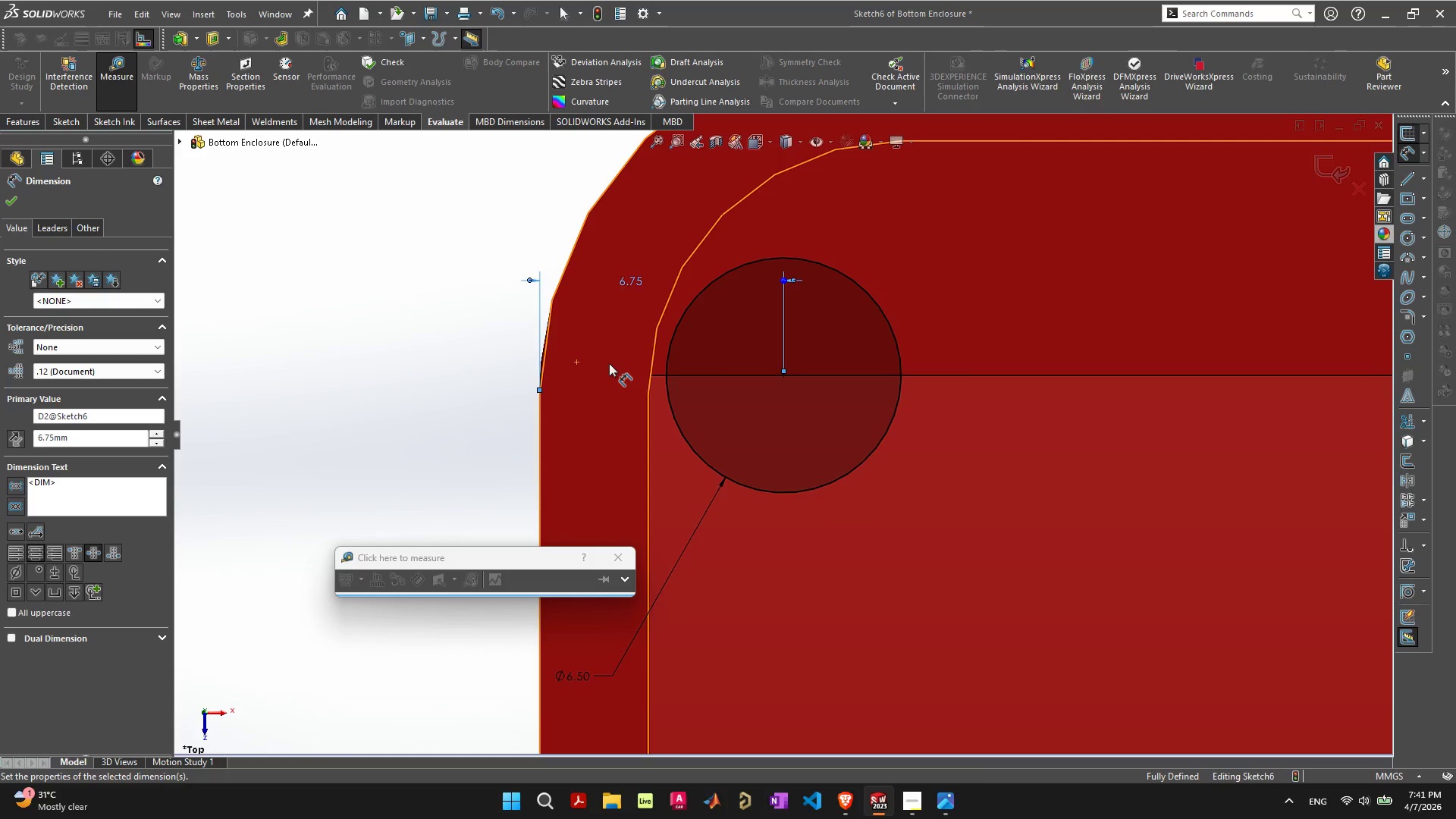 
key(Escape)
 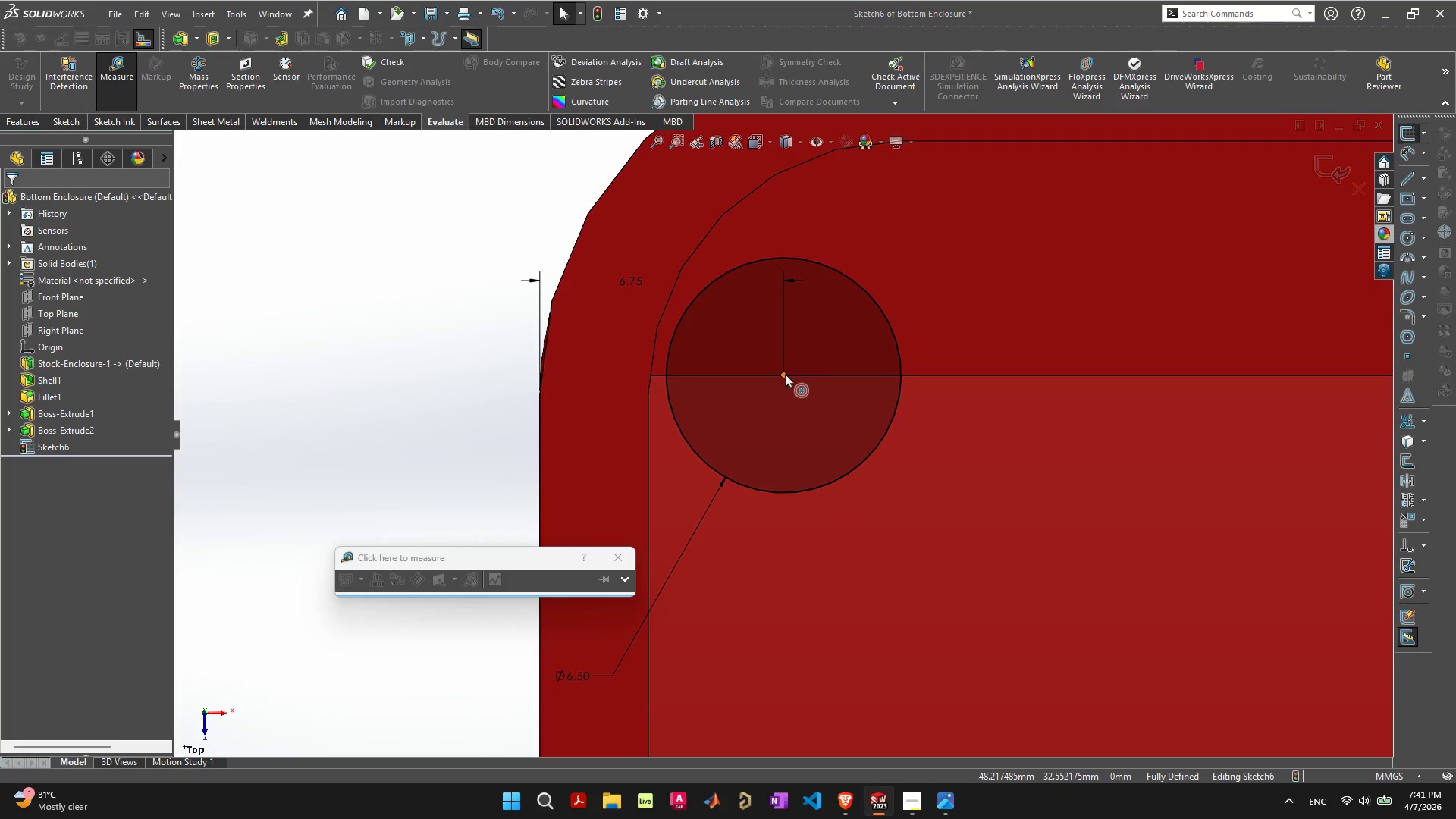 
left_click([785, 374])
 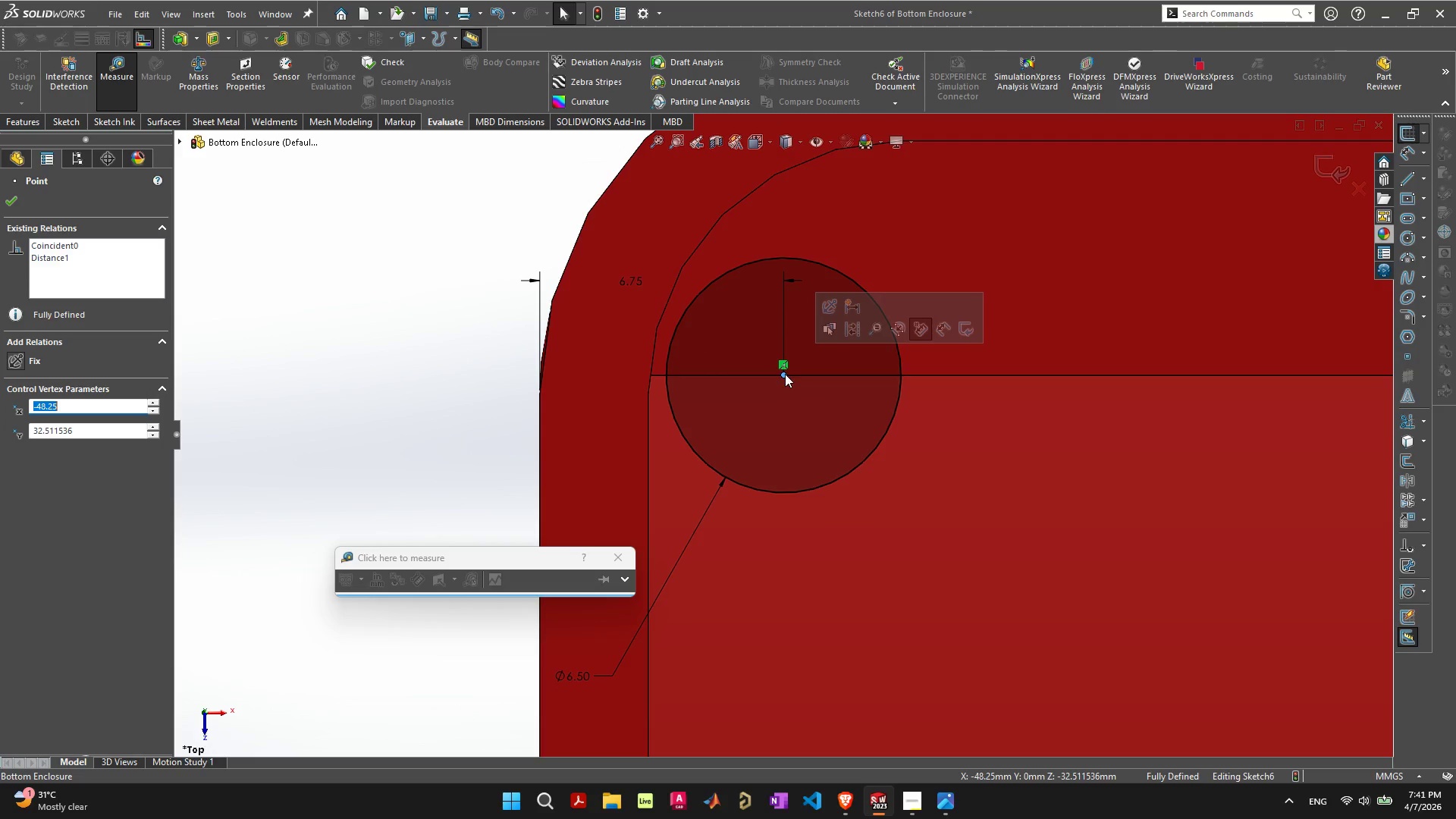 
left_click([785, 369])
 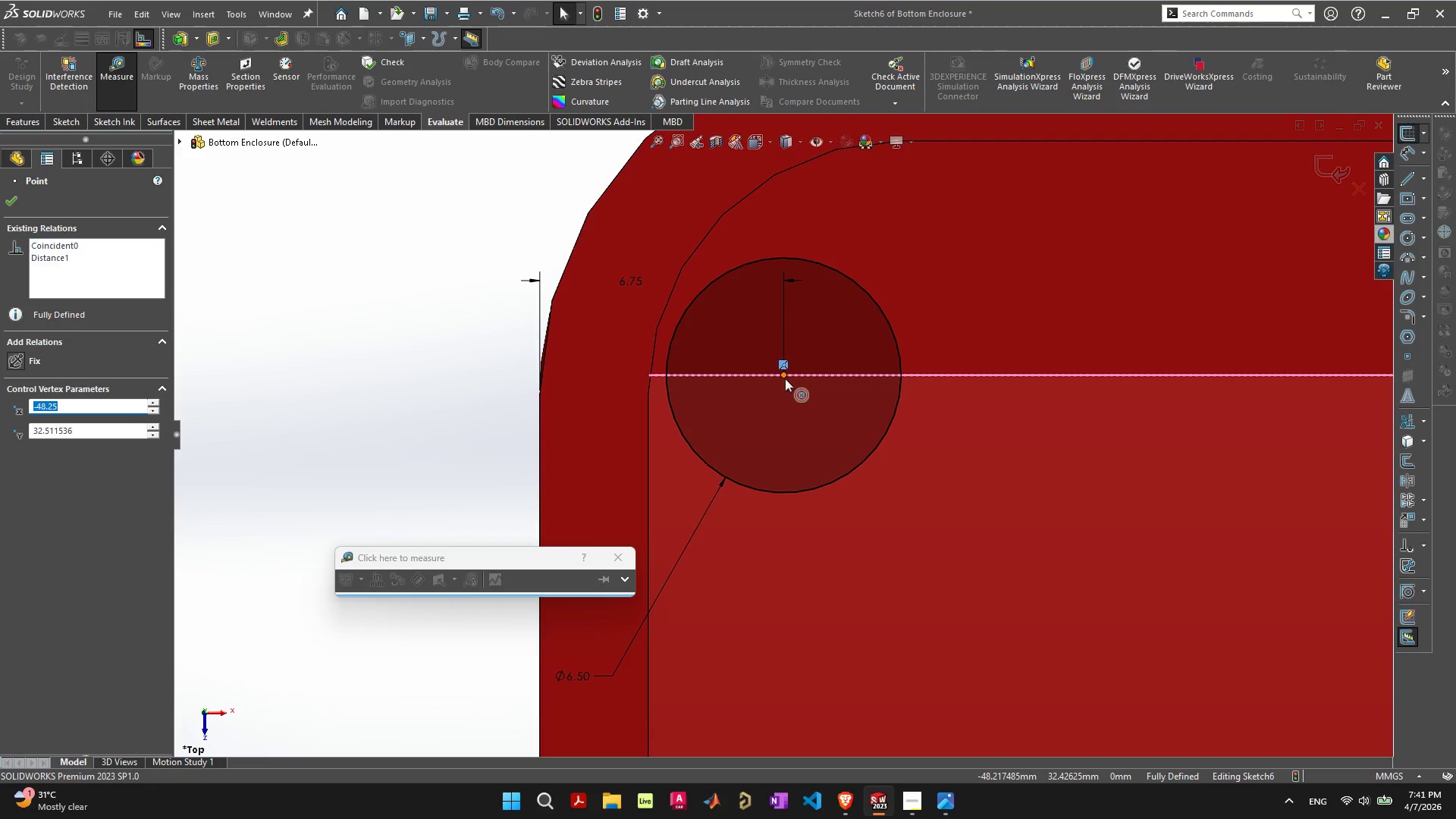 
key(Delete)
 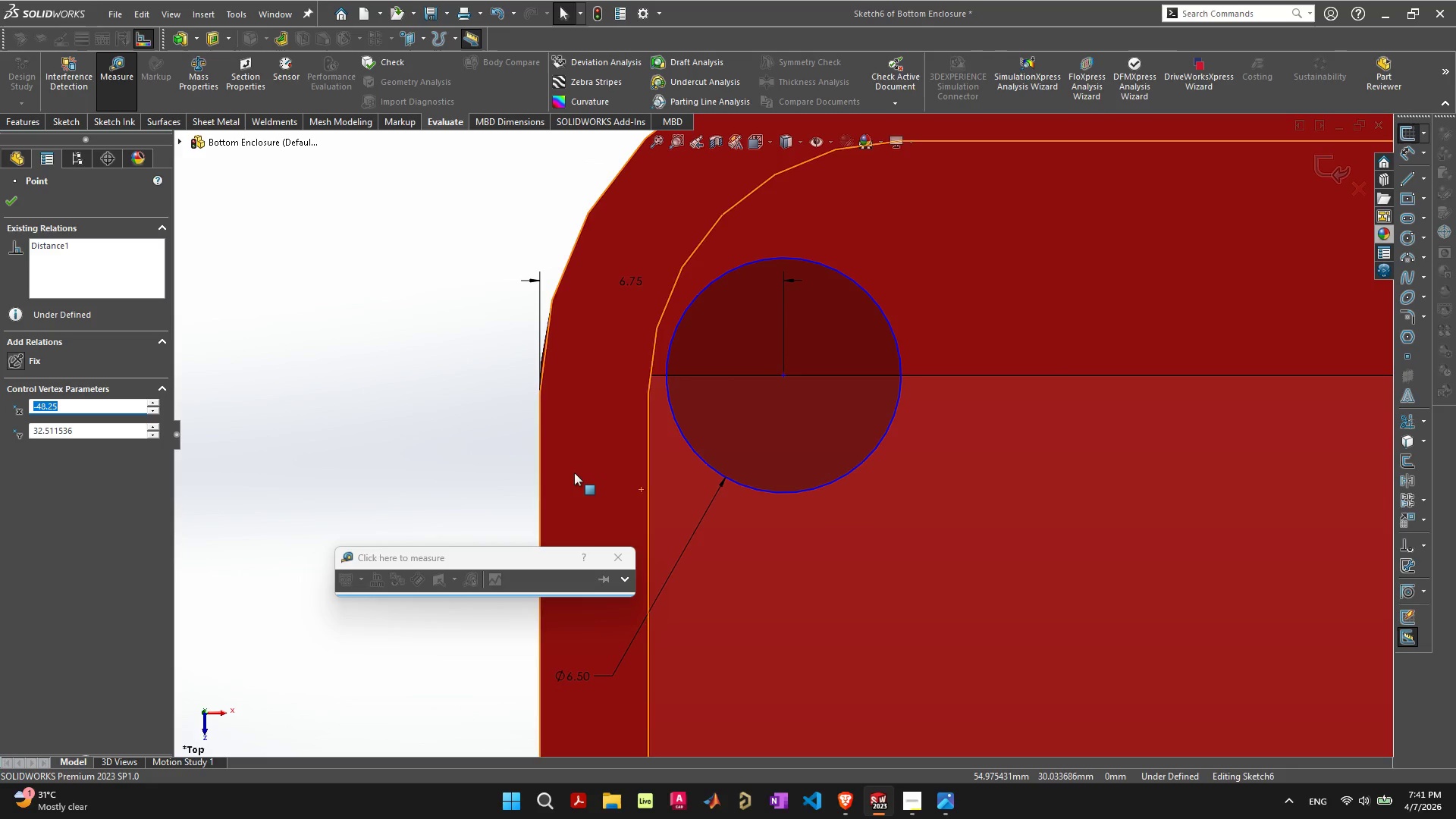 
left_click_drag(start_coordinate=[438, 393], to_coordinate=[783, 375])
 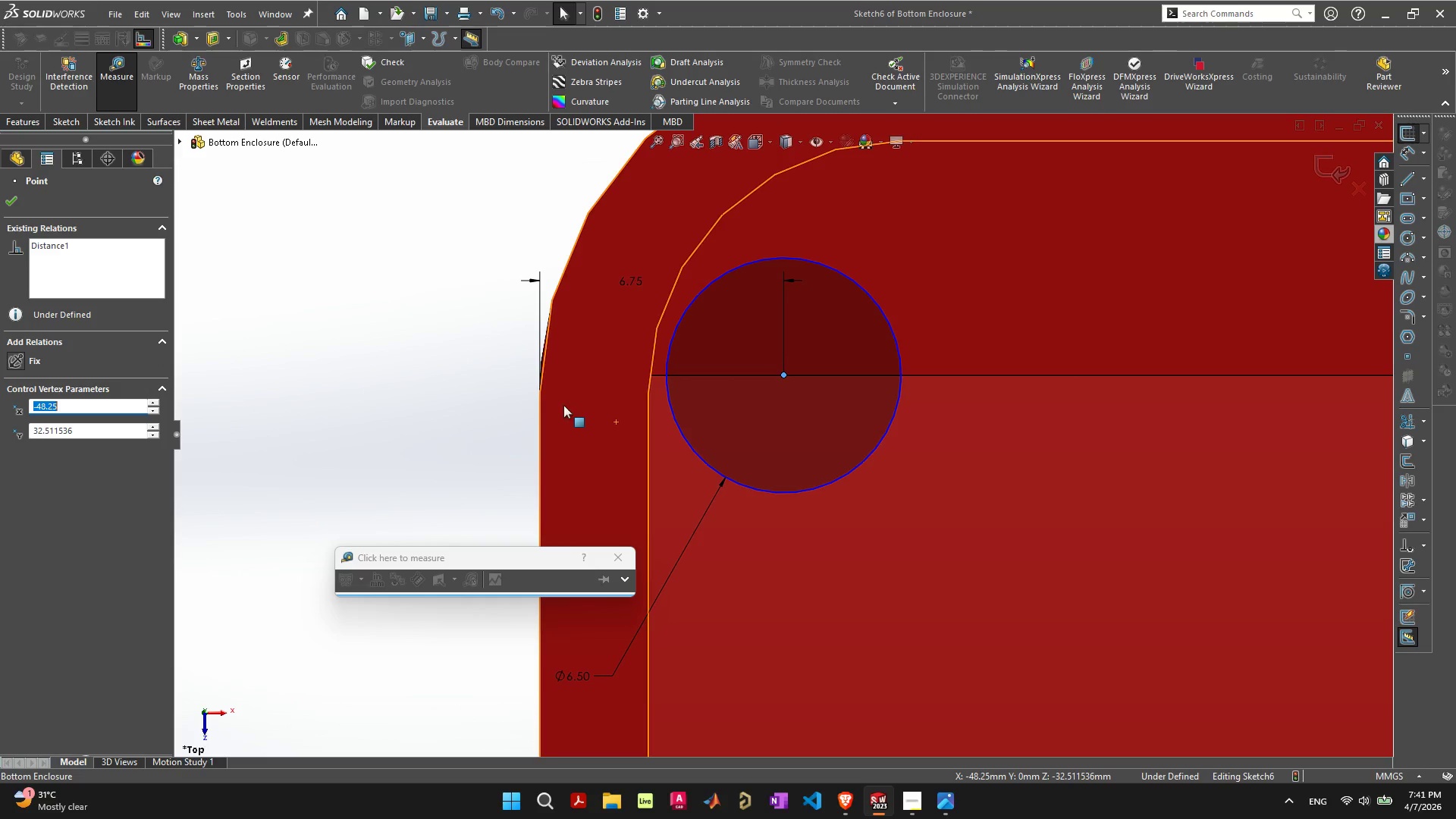 
left_click([783, 375])
 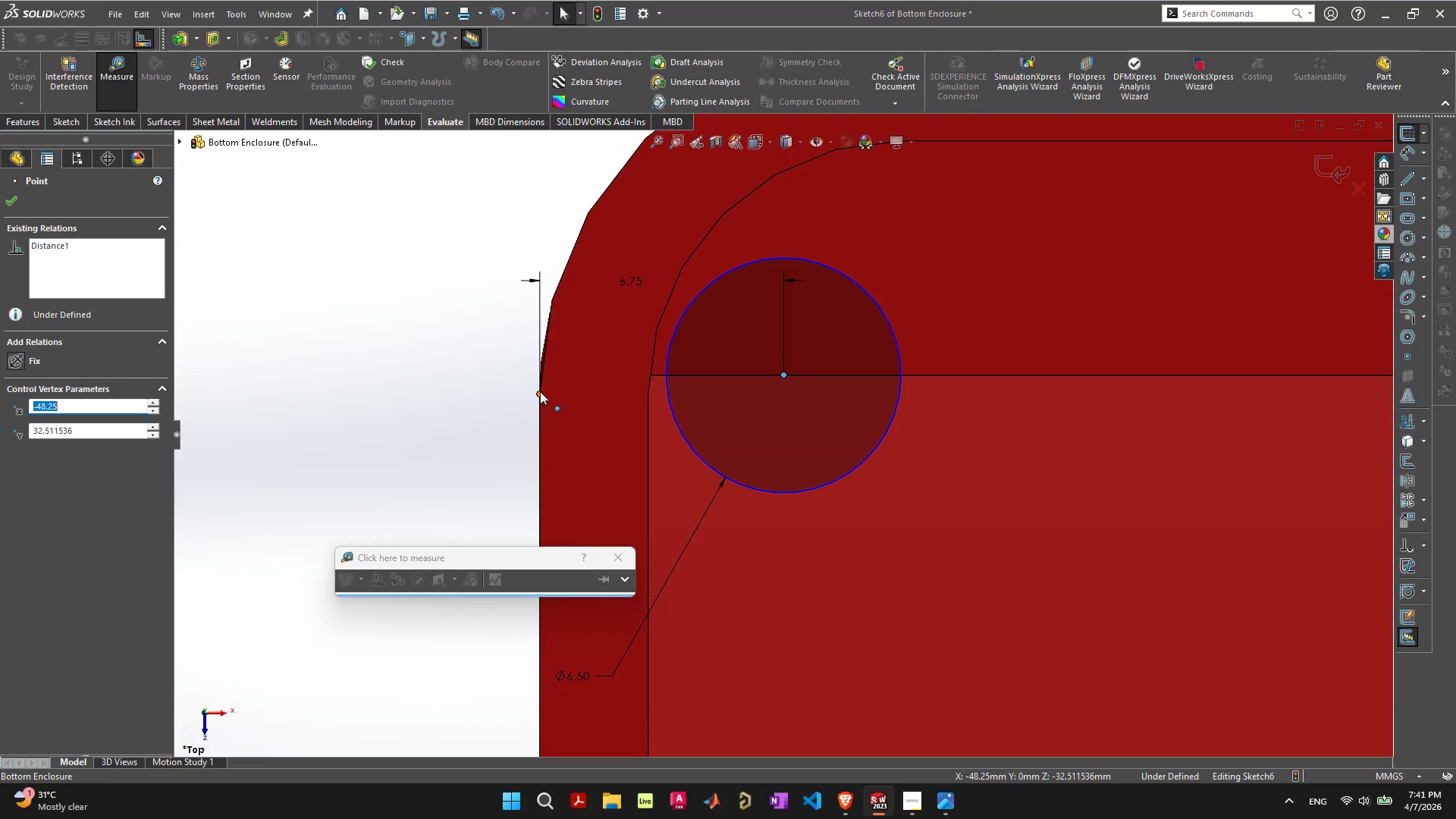 
hold_key(key=ShiftLeft, duration=0.33)
left_click([540, 393])
 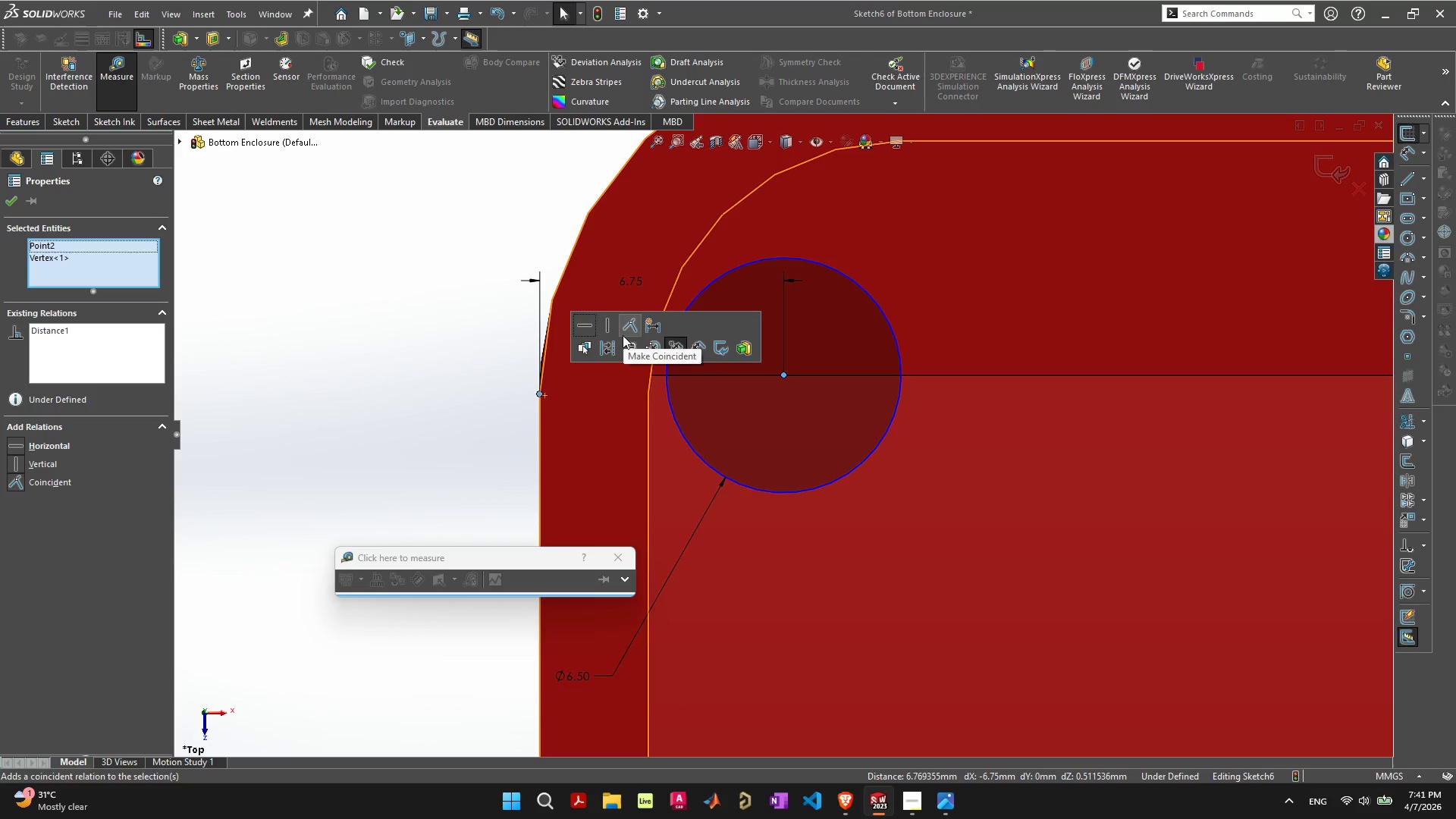 
left_click([589, 327])
 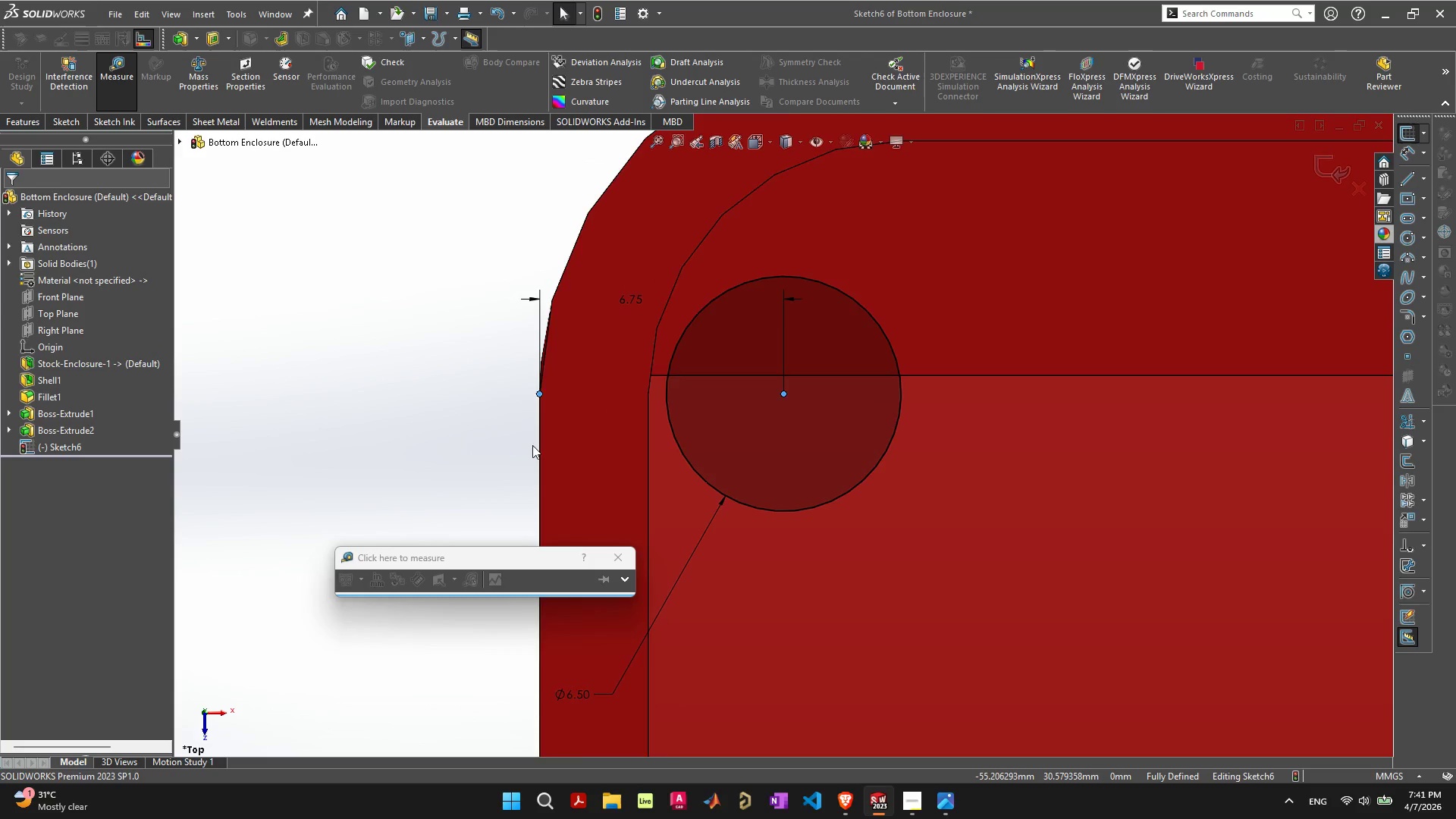 
scroll: coordinate [548, 460], scroll_direction: down, amount: 8.0
 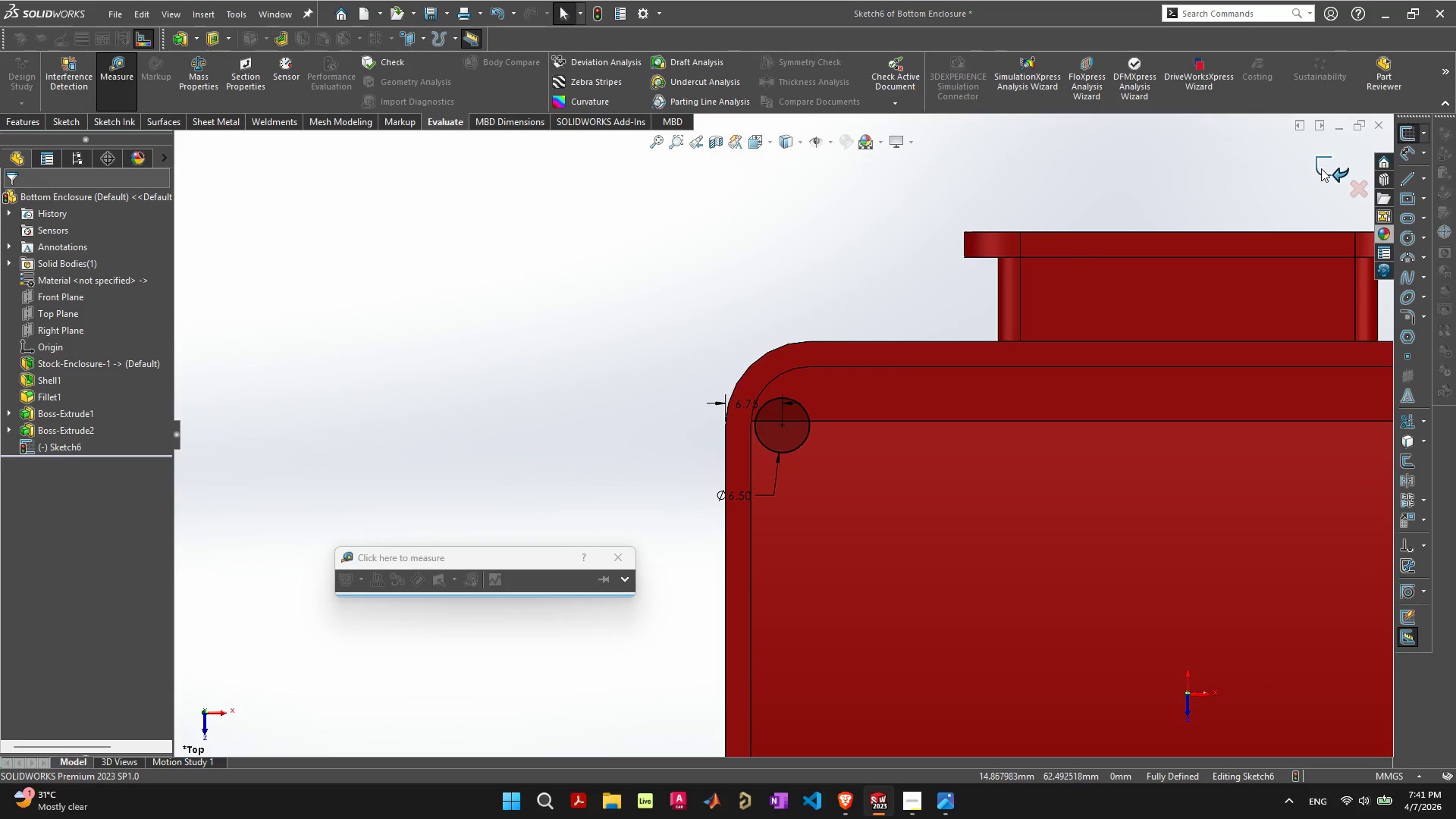 
left_click([1322, 168])
 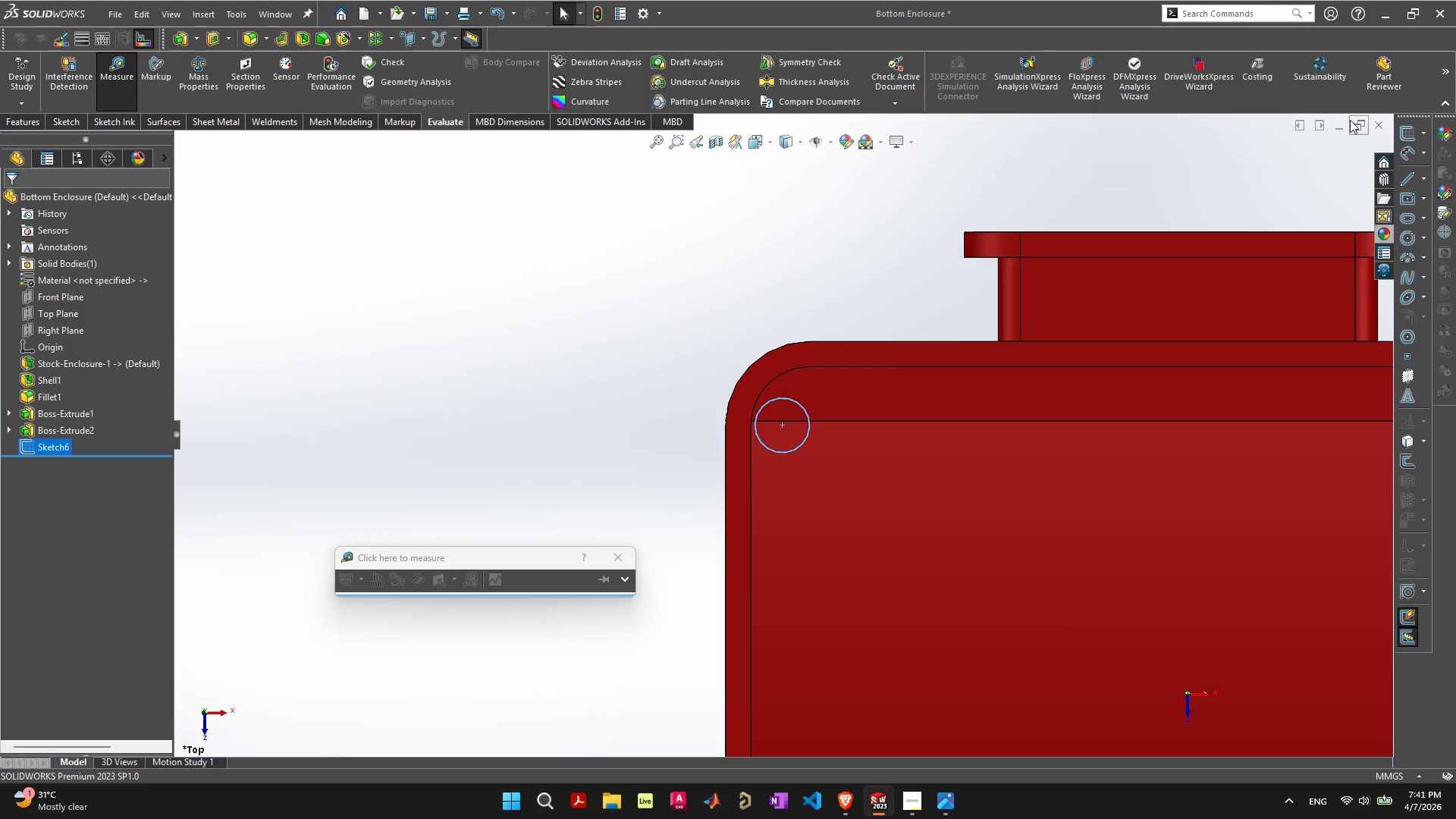 
left_click([1344, 128])
 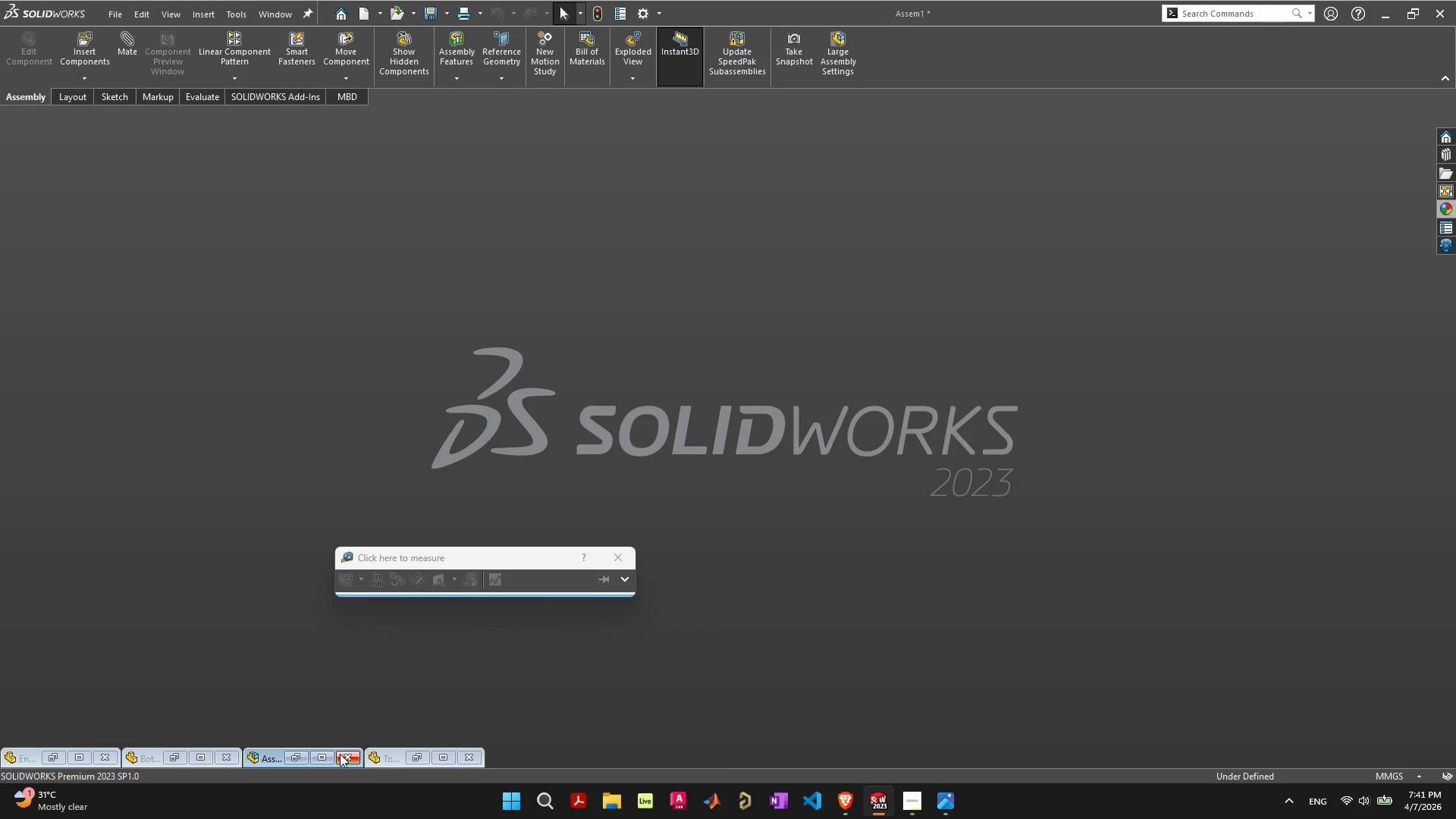 
left_click([323, 755])
 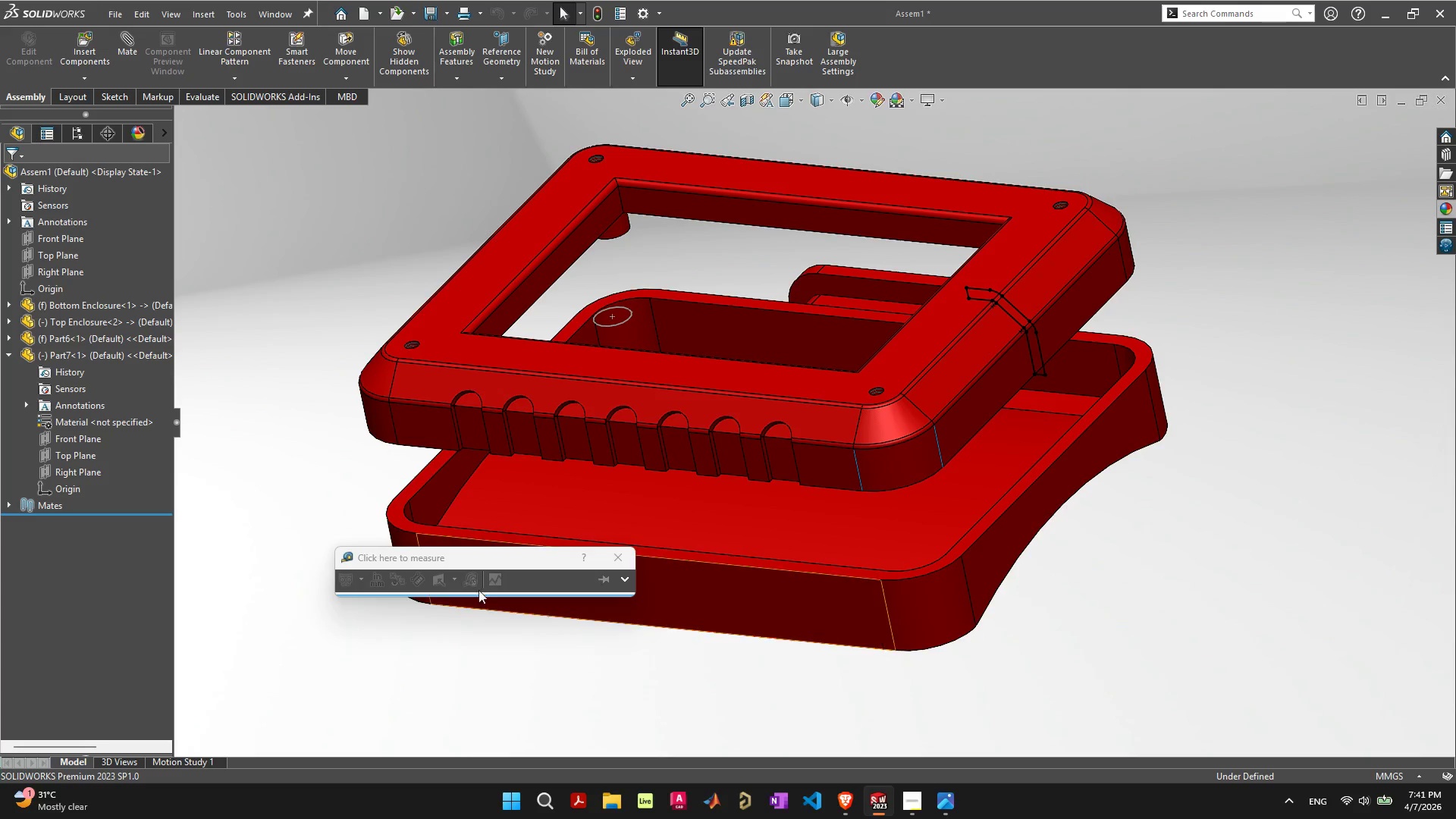 
left_click_drag(start_coordinate=[494, 562], to_coordinate=[271, 635])
 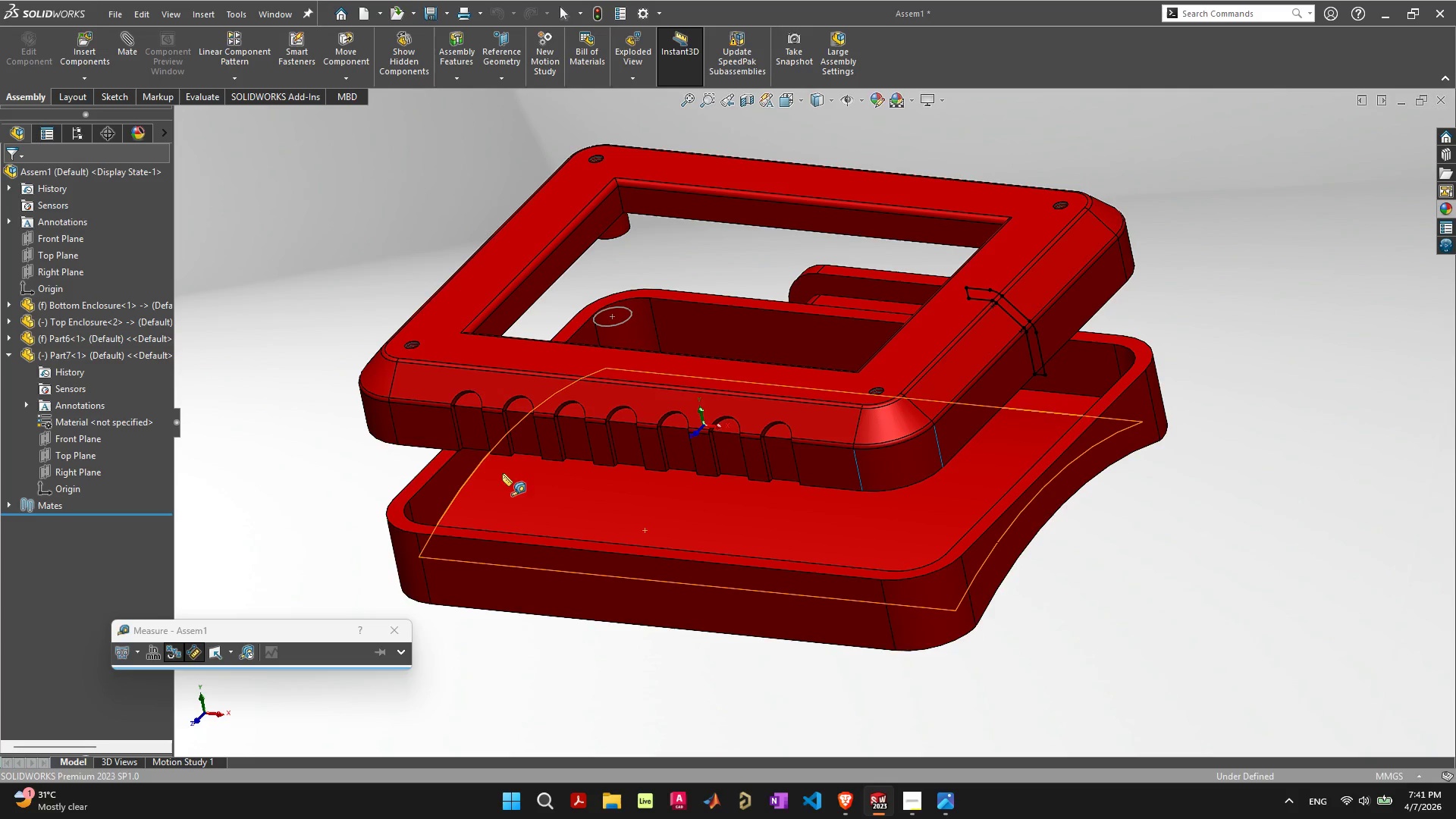 
scroll: coordinate [517, 481], scroll_direction: up, amount: 1.0
 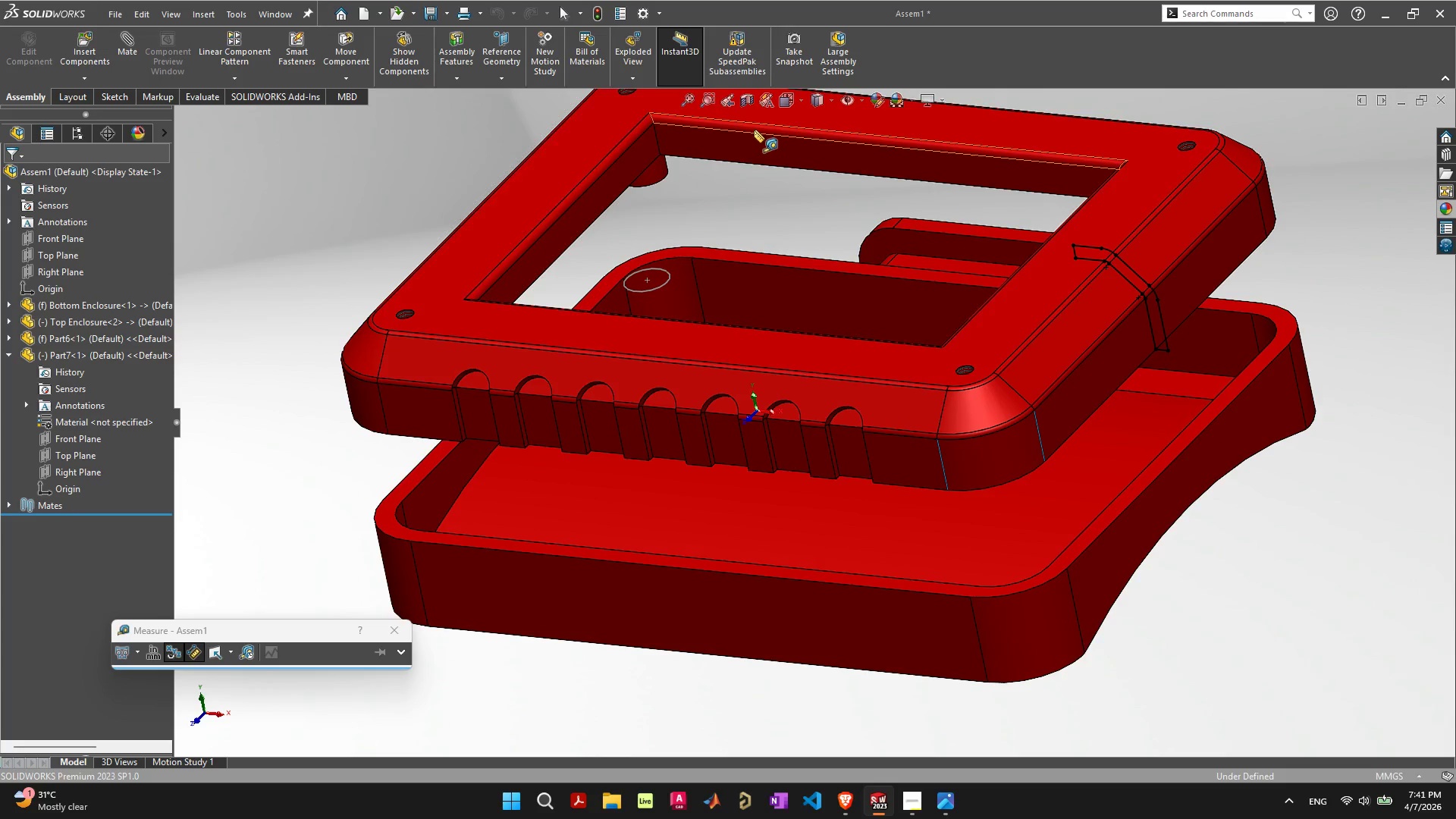 
left_click([800, 105])
 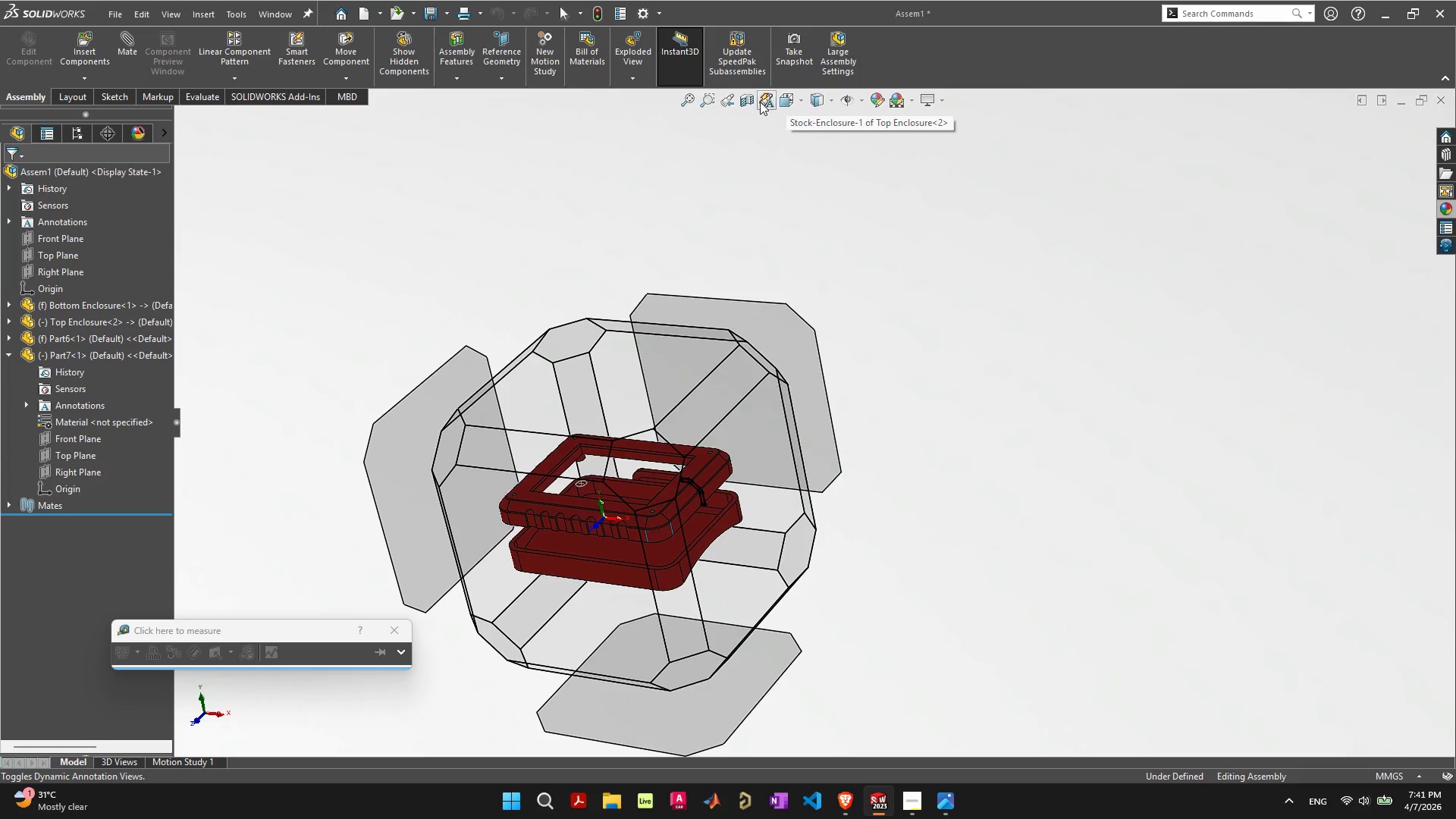 
left_click([753, 102])
 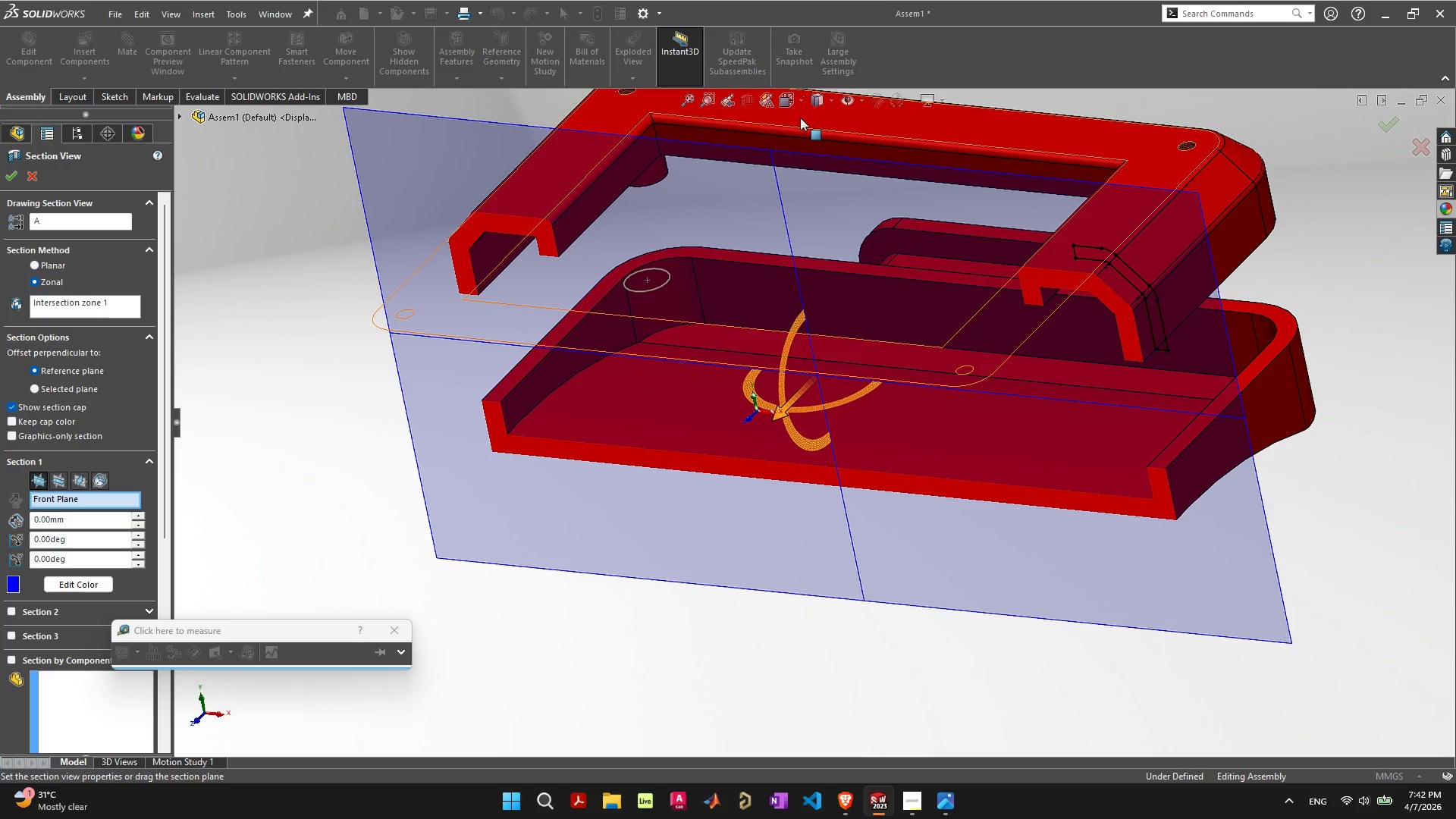 
key(Escape)
 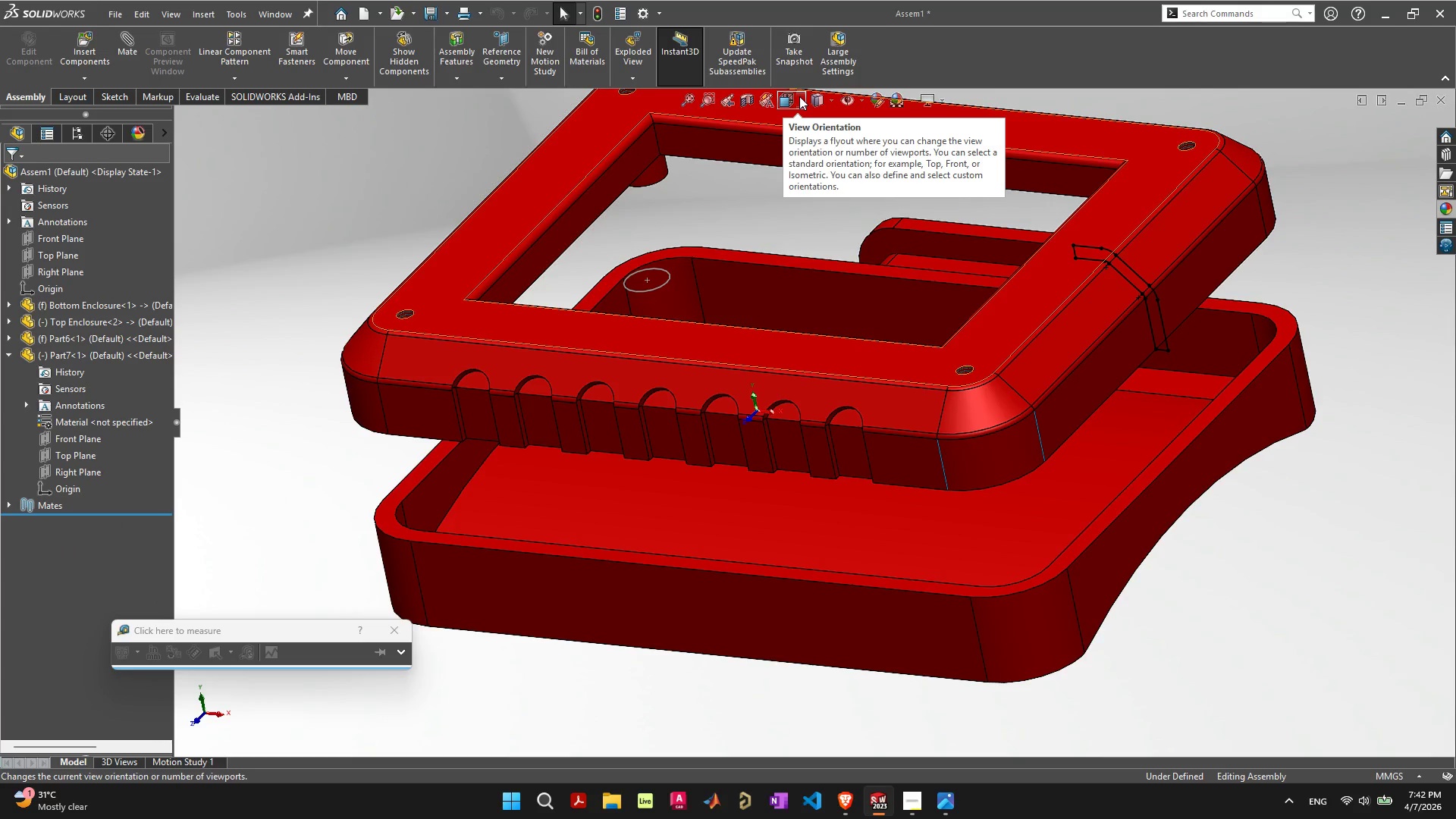 
left_click([816, 97])
 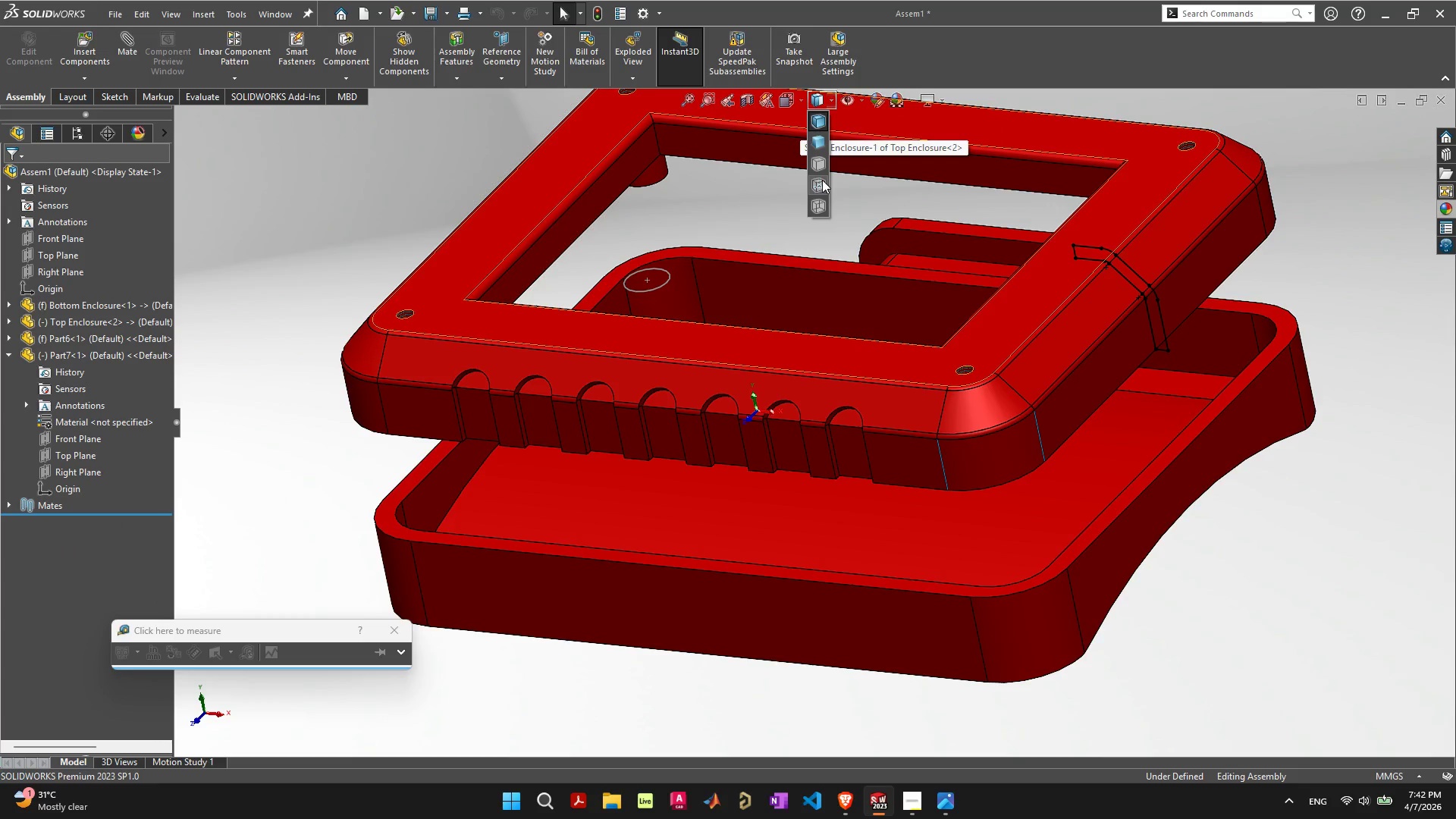 
left_click([823, 179])
 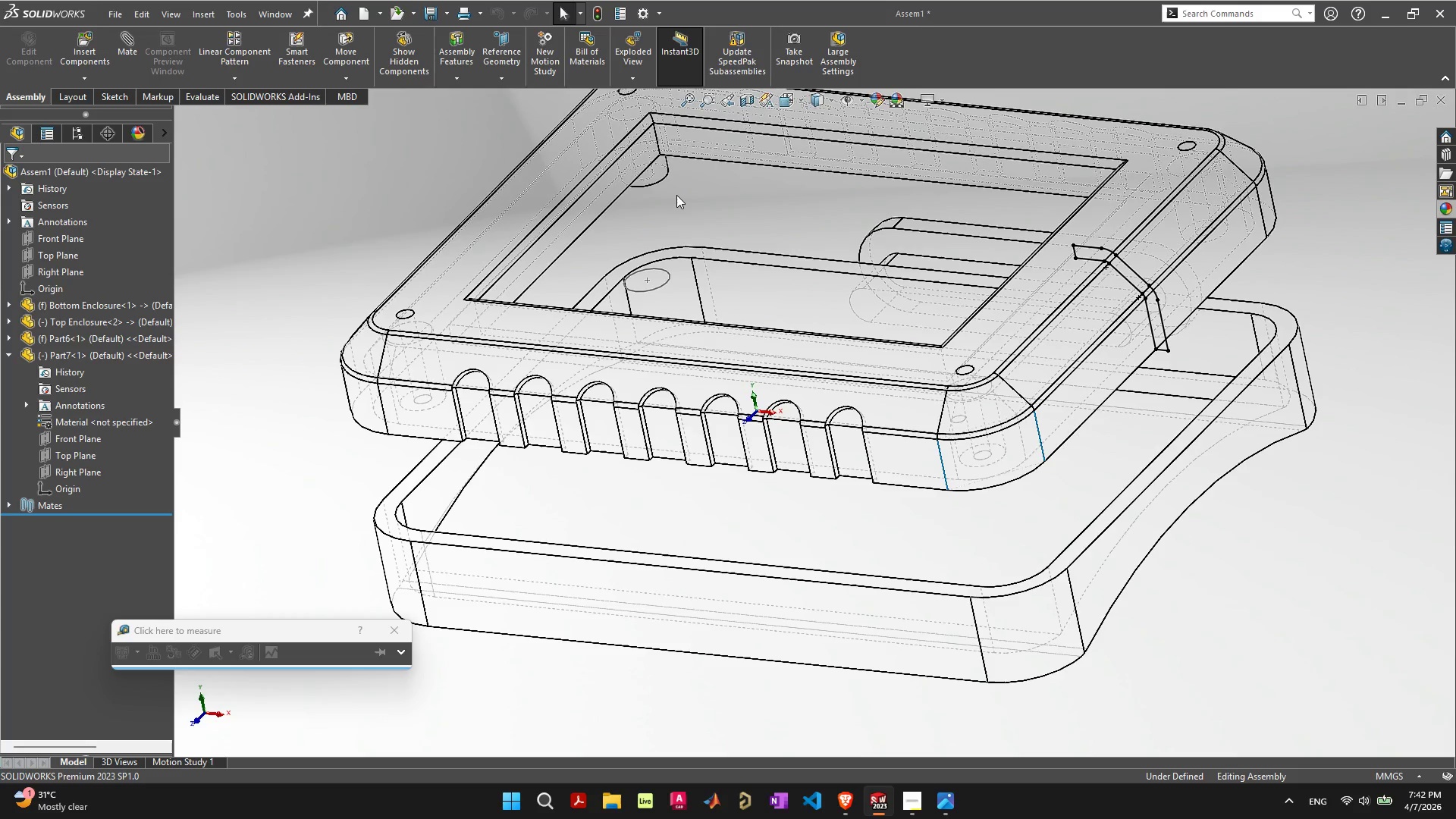 
scroll: coordinate [675, 199], scroll_direction: up, amount: 2.0
 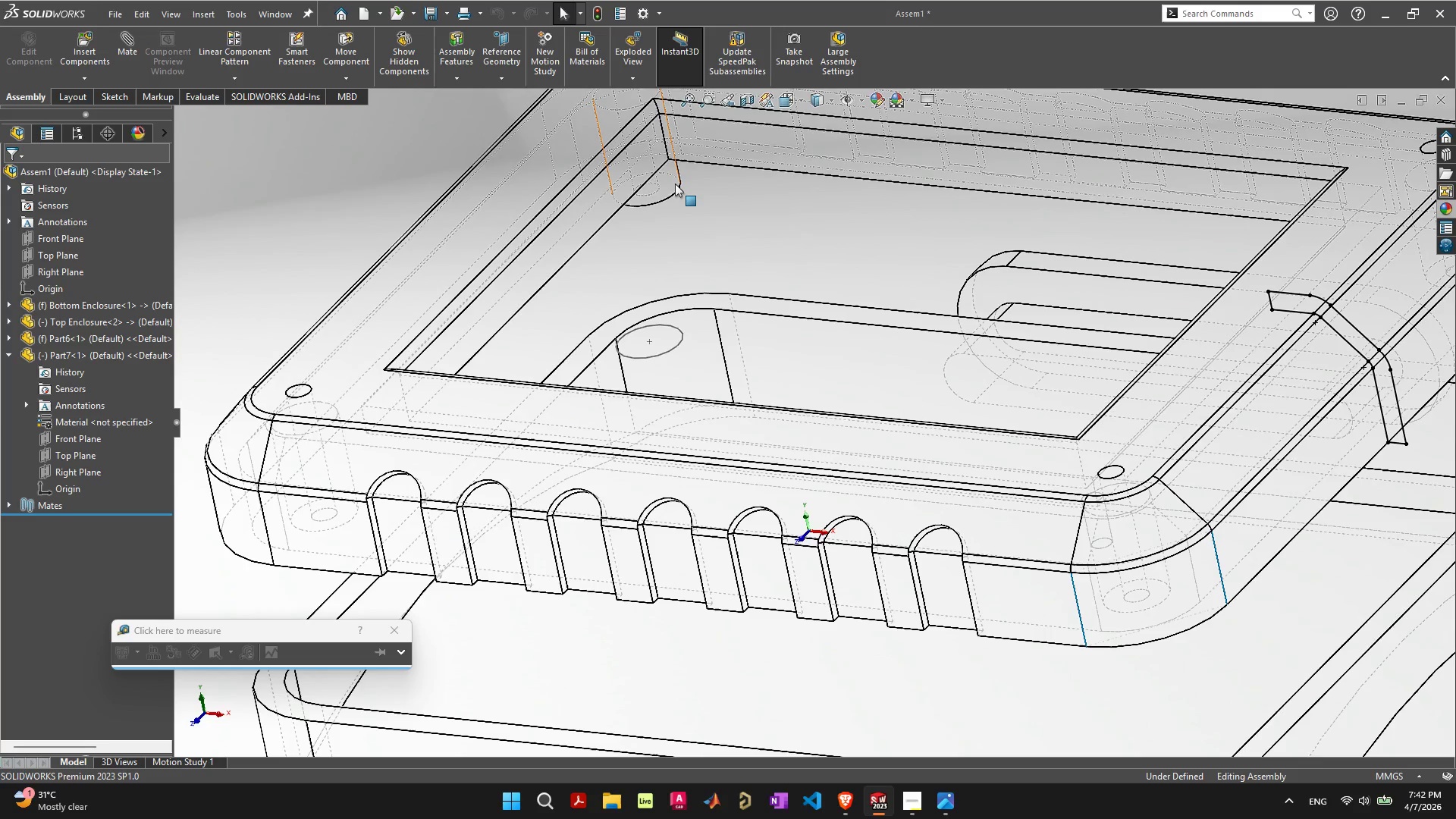 
left_click_drag(start_coordinate=[675, 184], to_coordinate=[676, 336])
 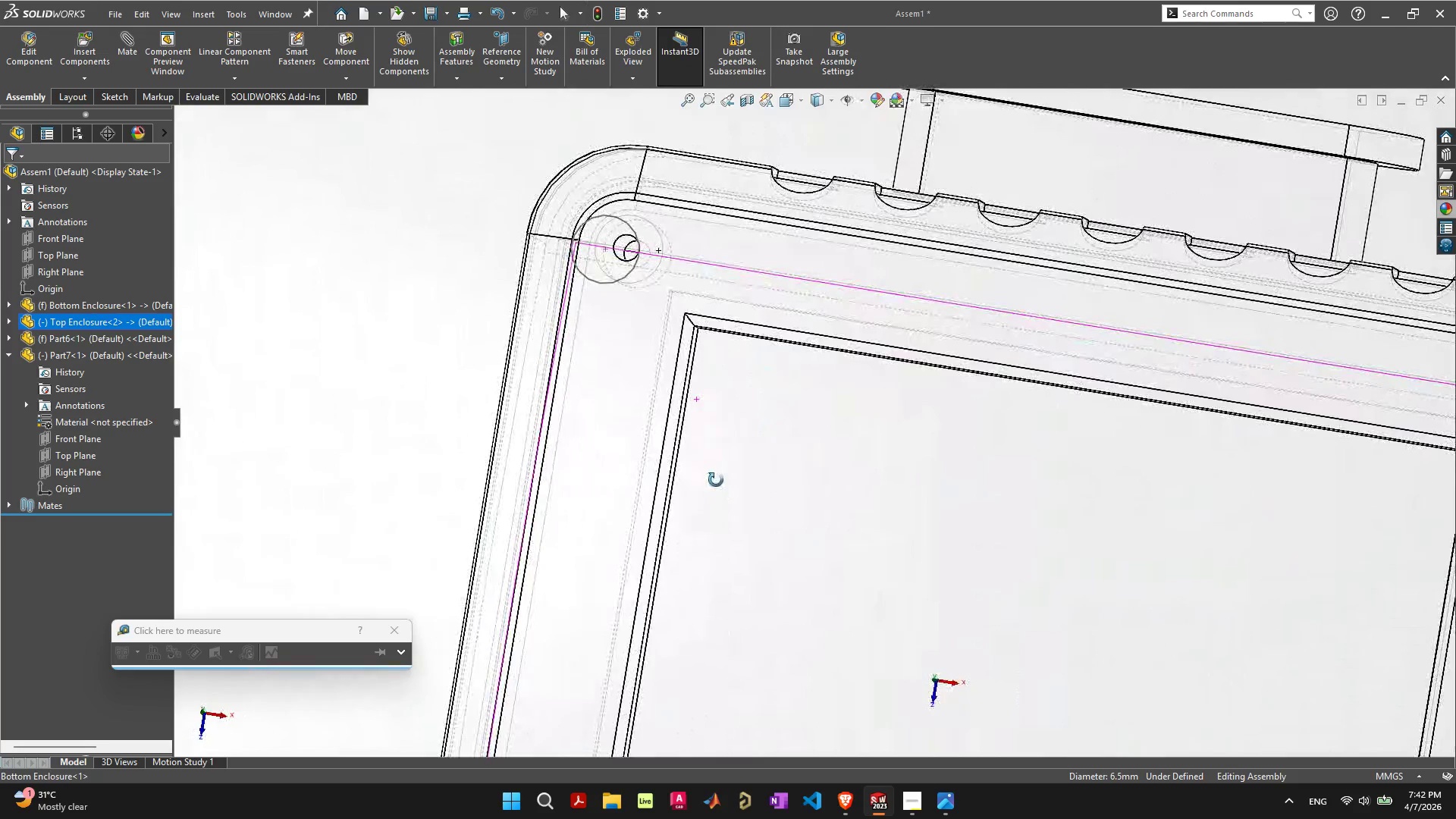 
key(Control+8)
 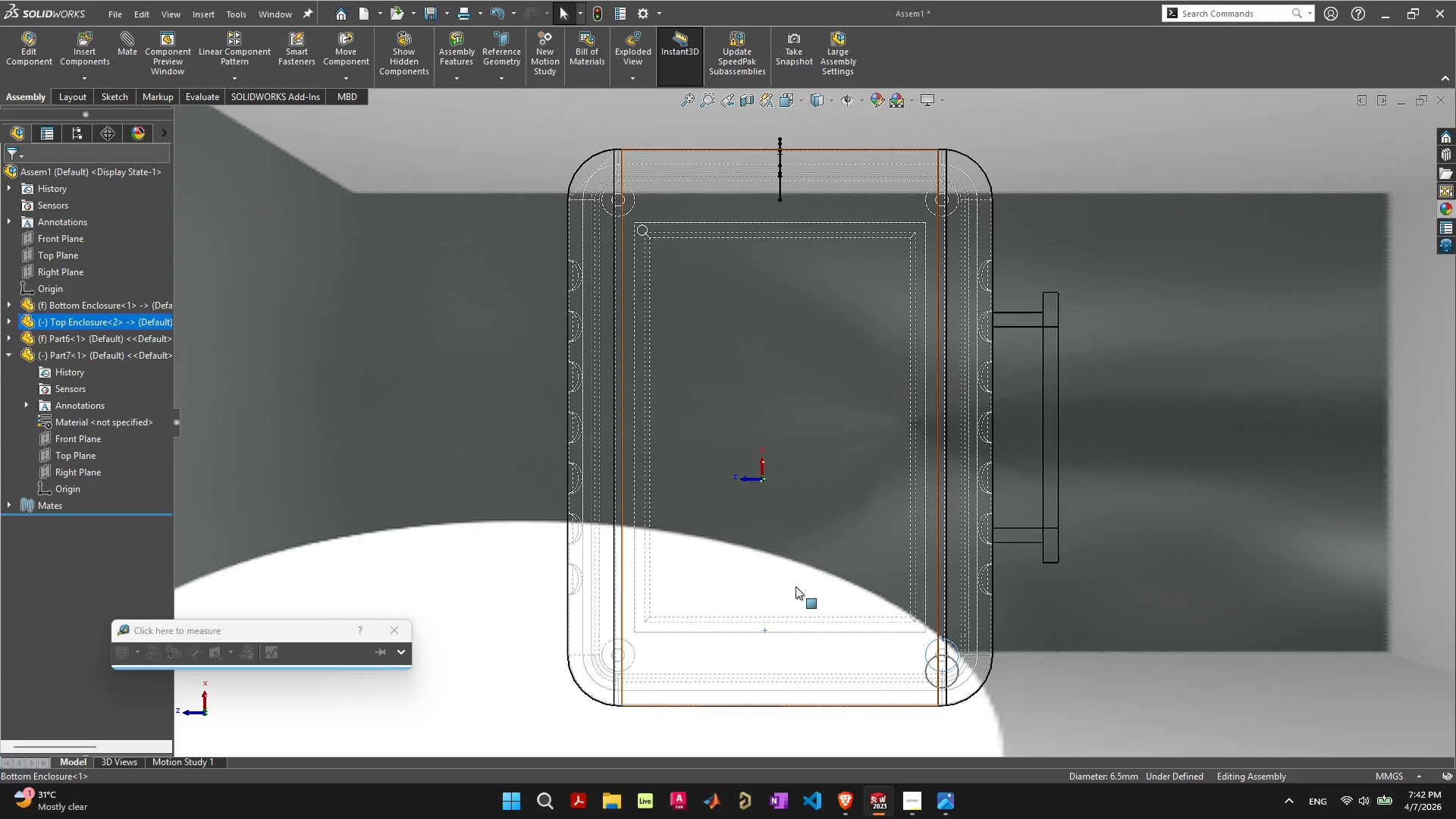 
scroll: coordinate [903, 614], scroll_direction: up, amount: 10.0
 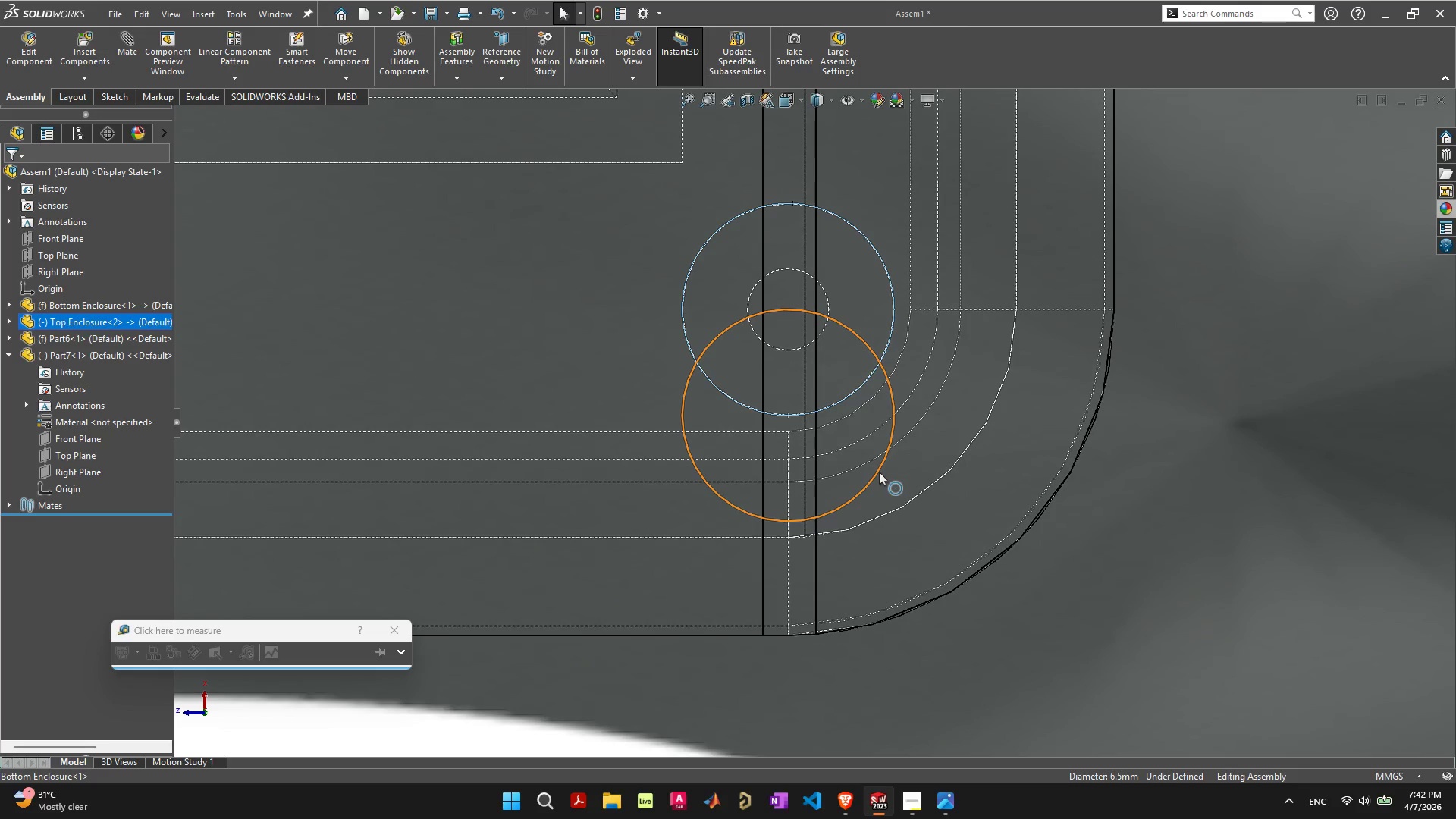 
left_click([879, 472])
 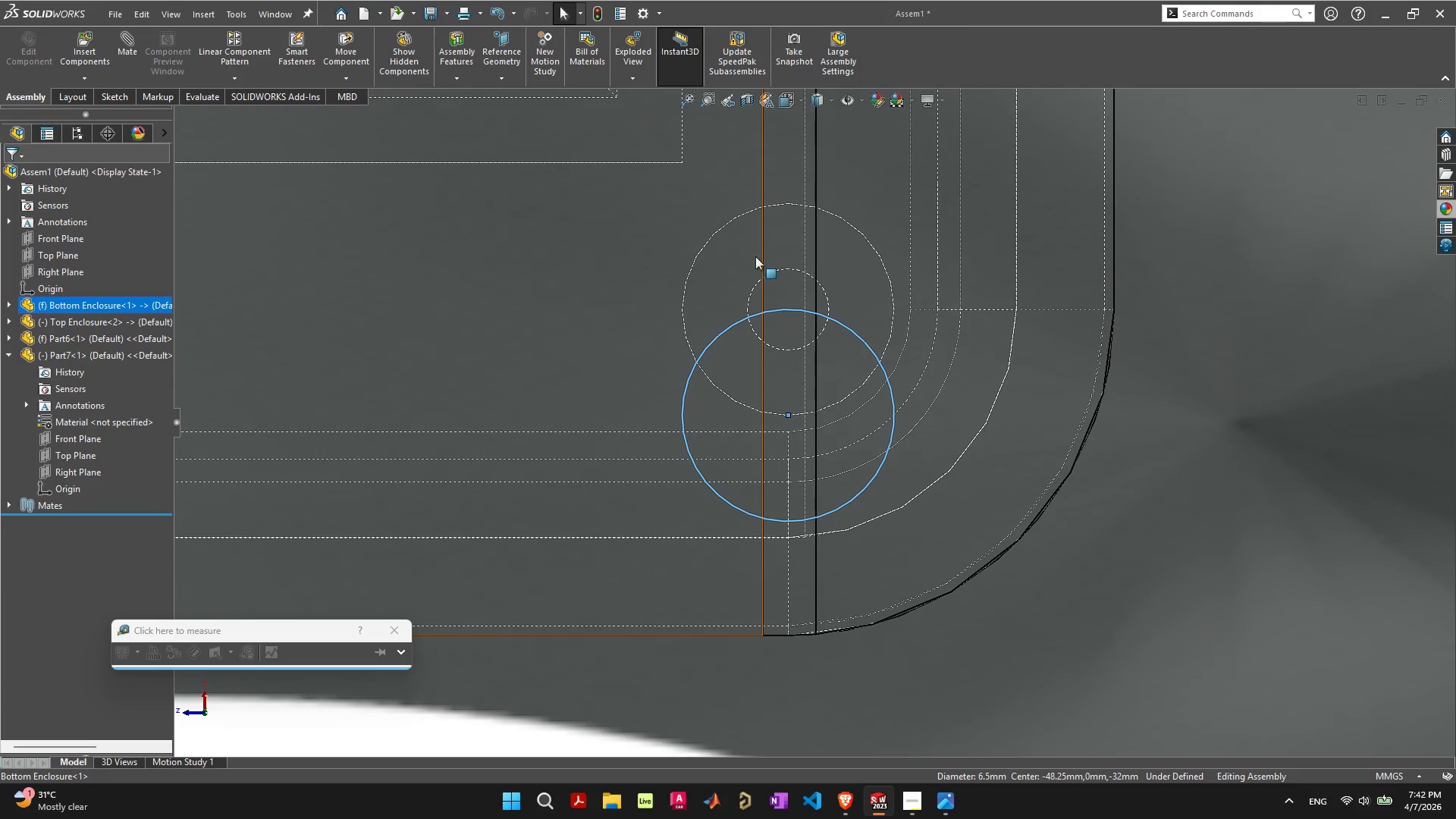 
hold_key(key=ShiftLeft, duration=1.27)
left_click([740, 215])
 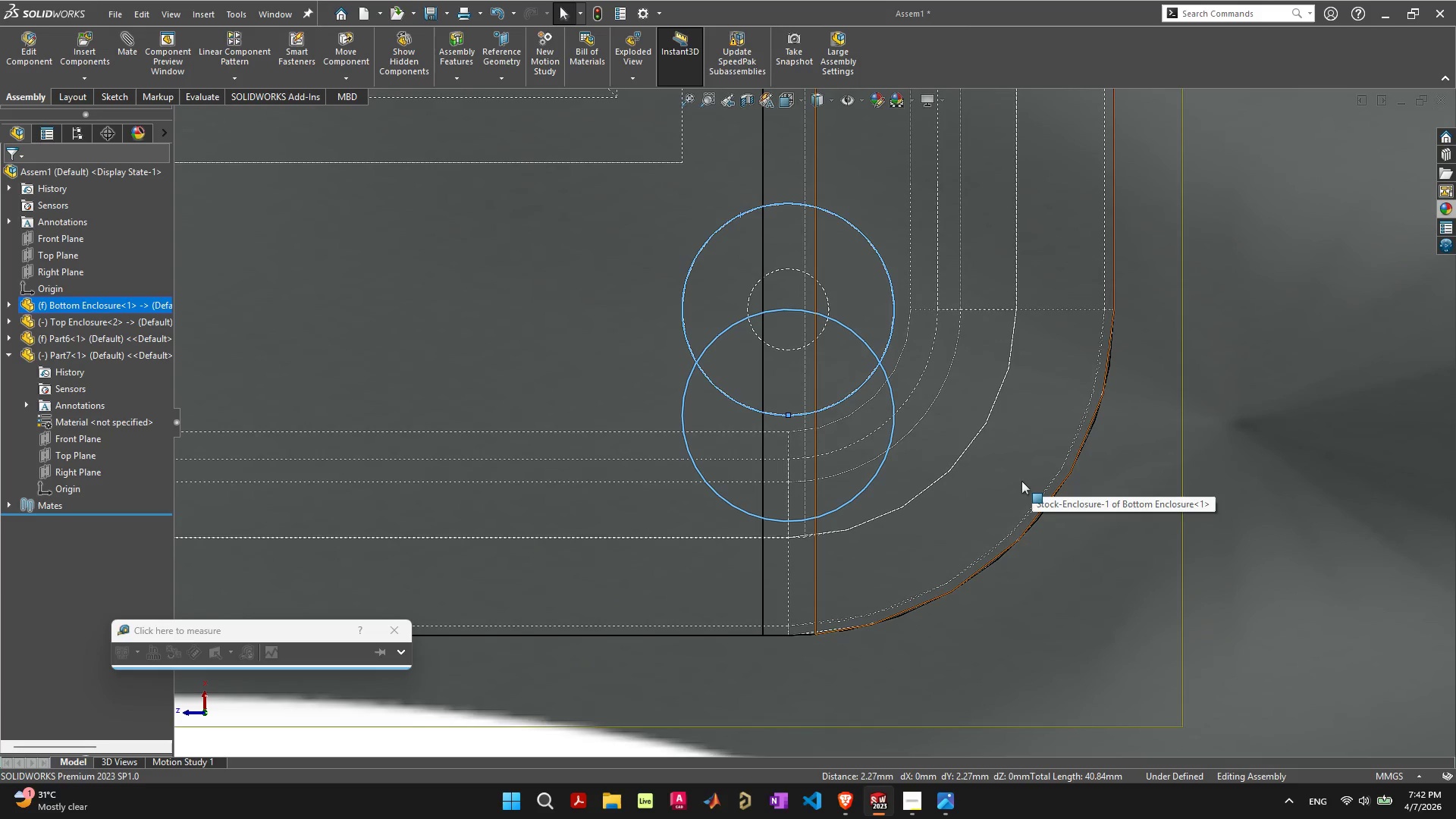 
wait(7.97)
 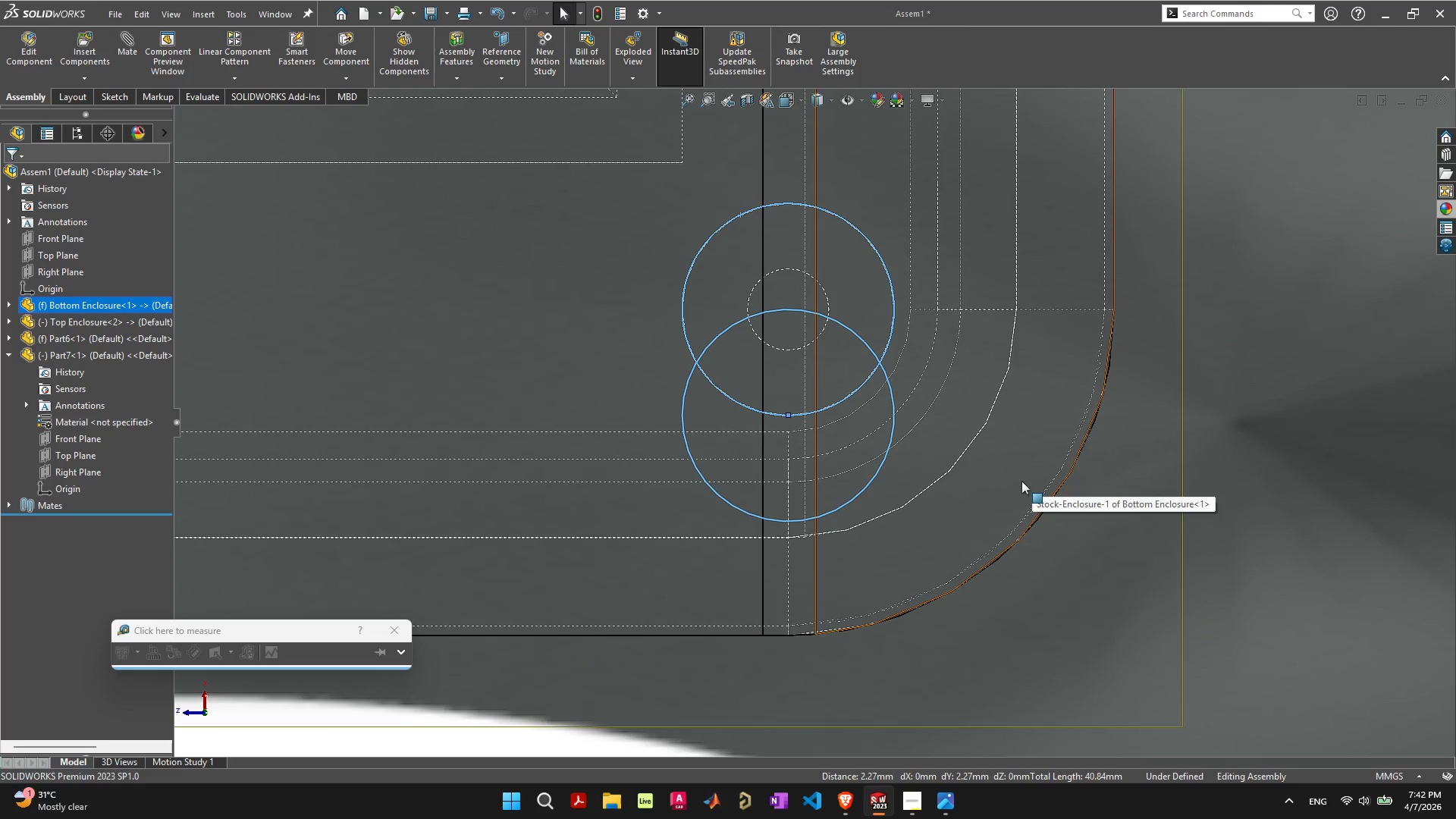 
left_click([209, 98])
 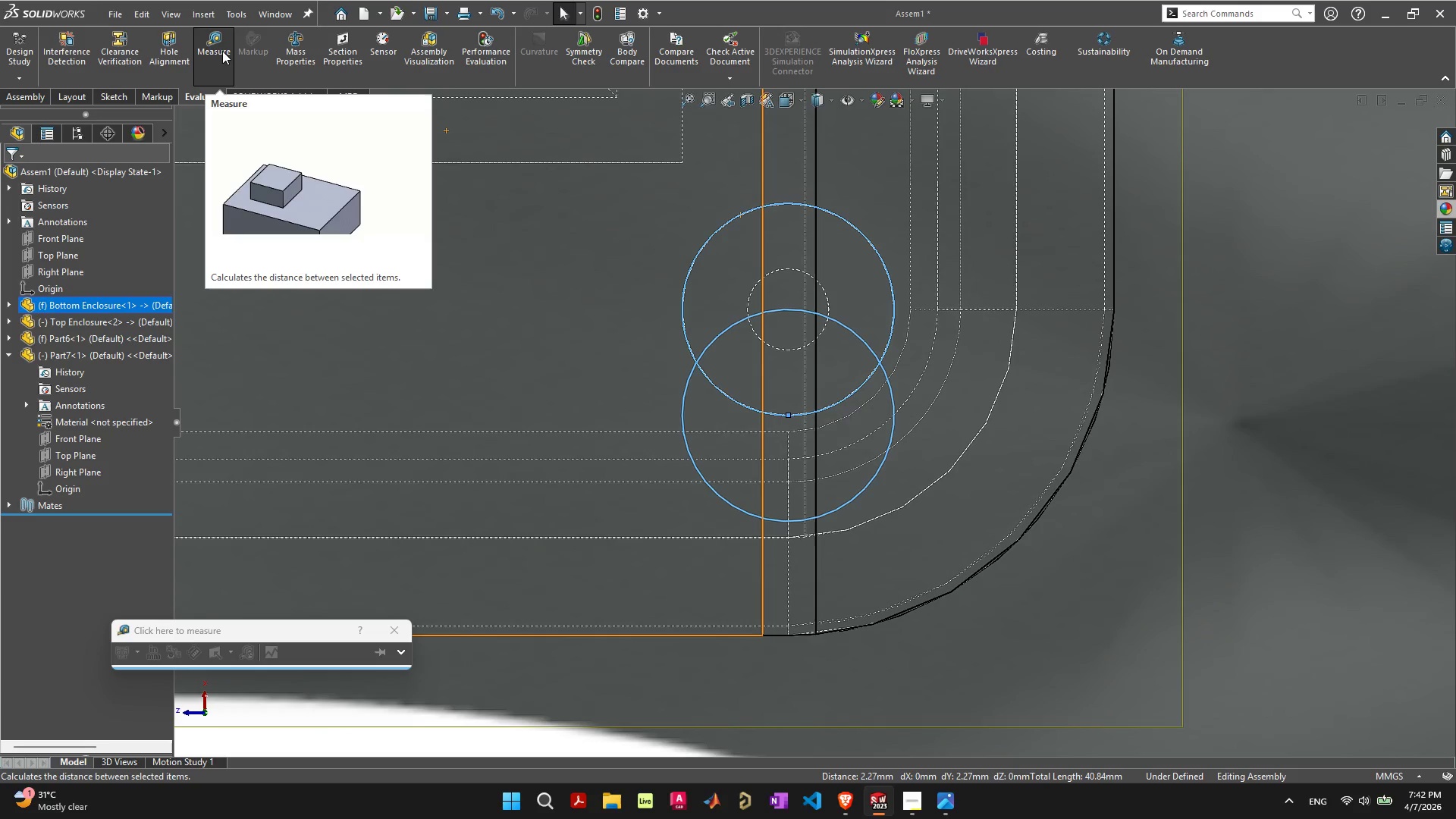 
left_click([222, 51])
 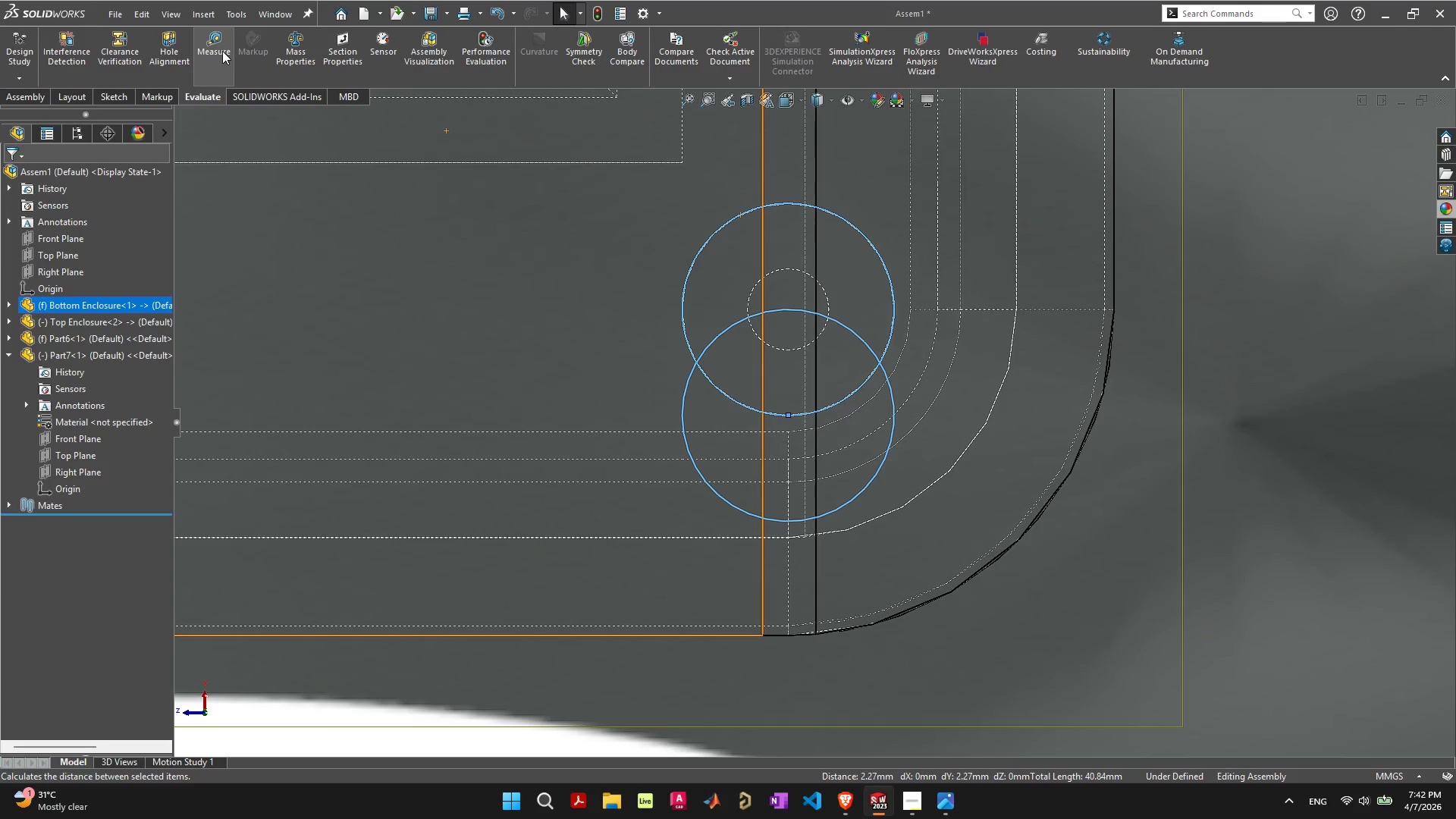 
left_click([222, 51])
 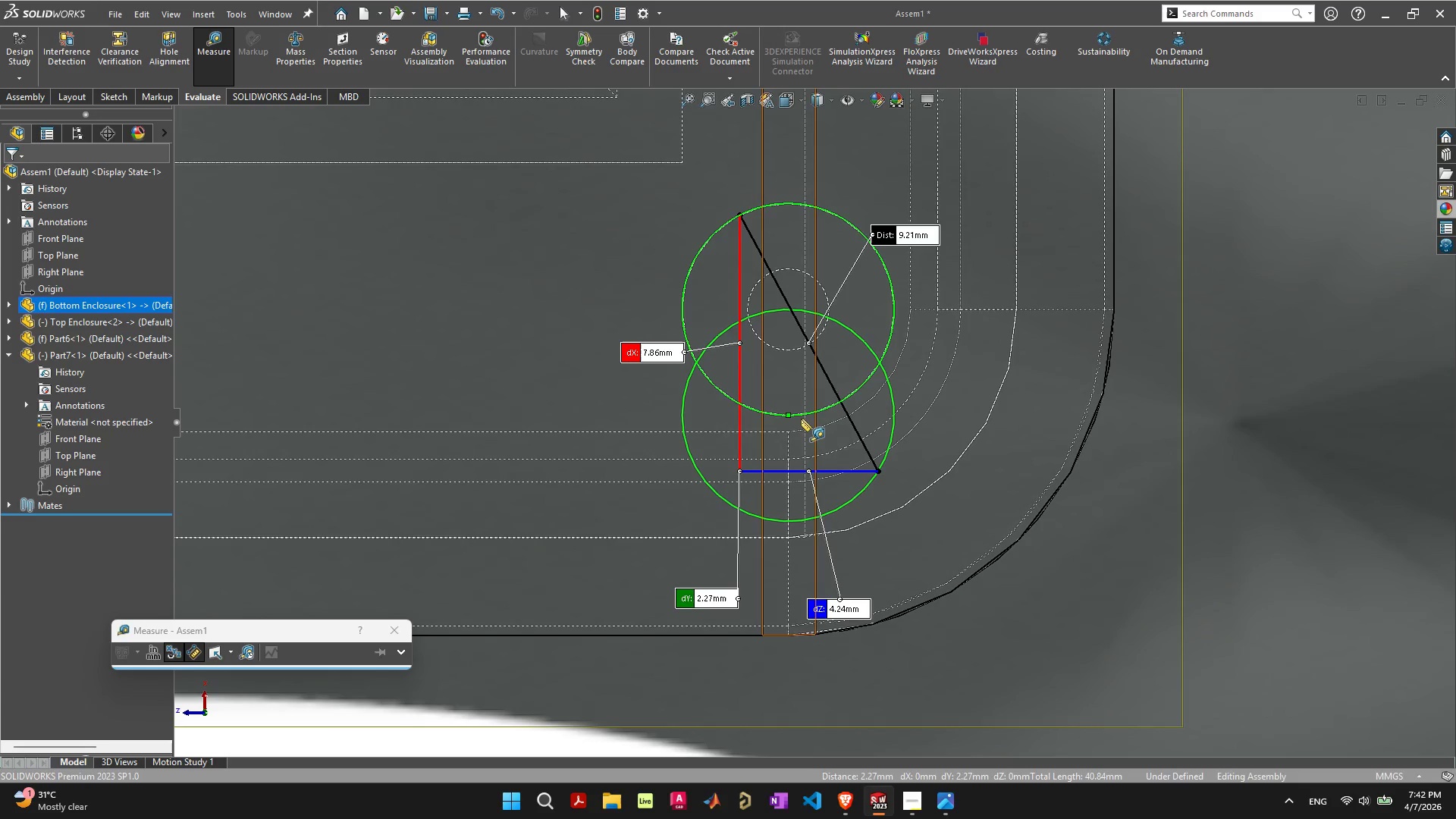 
left_click([789, 415])
 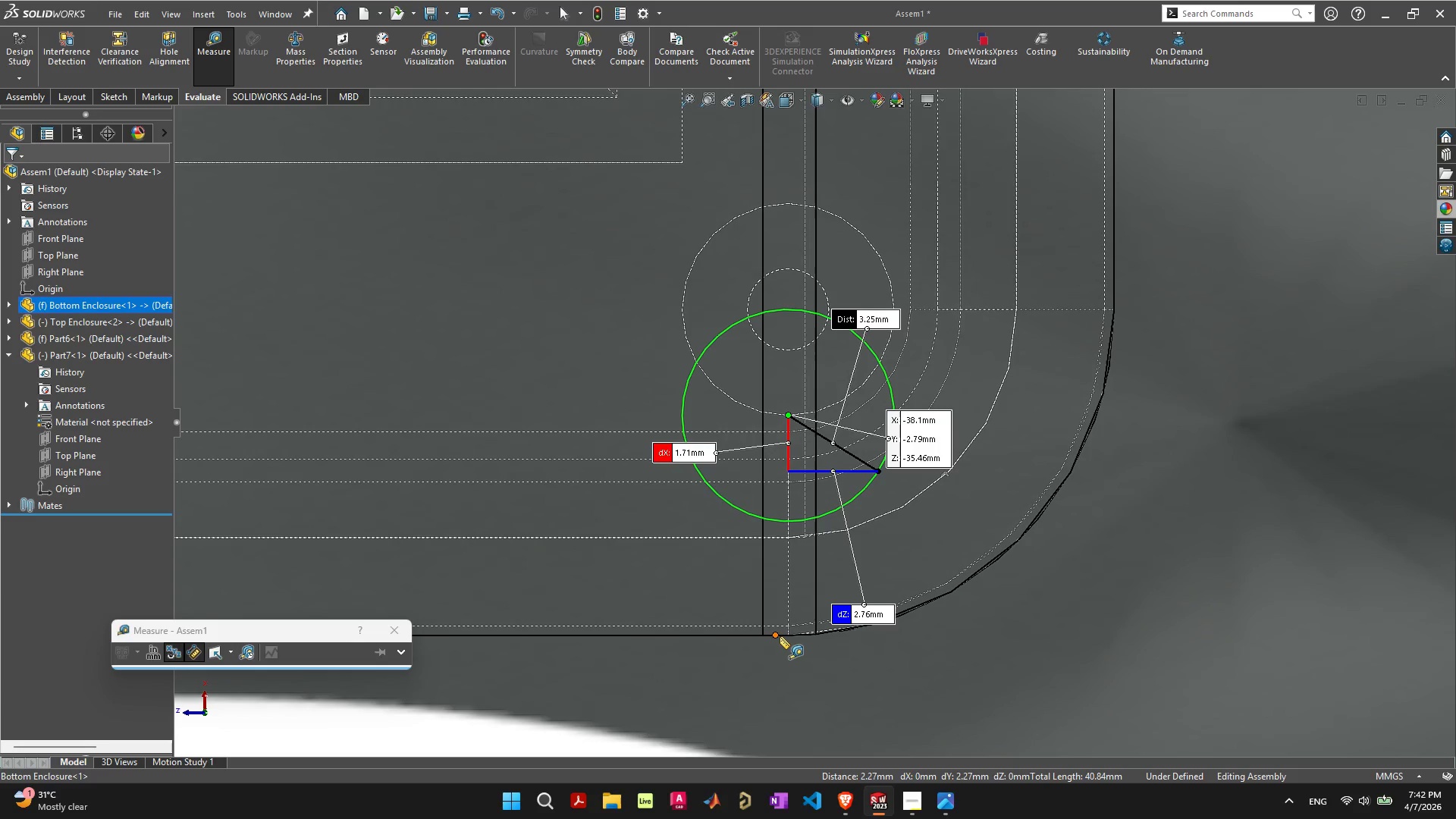 
left_click([788, 635])
 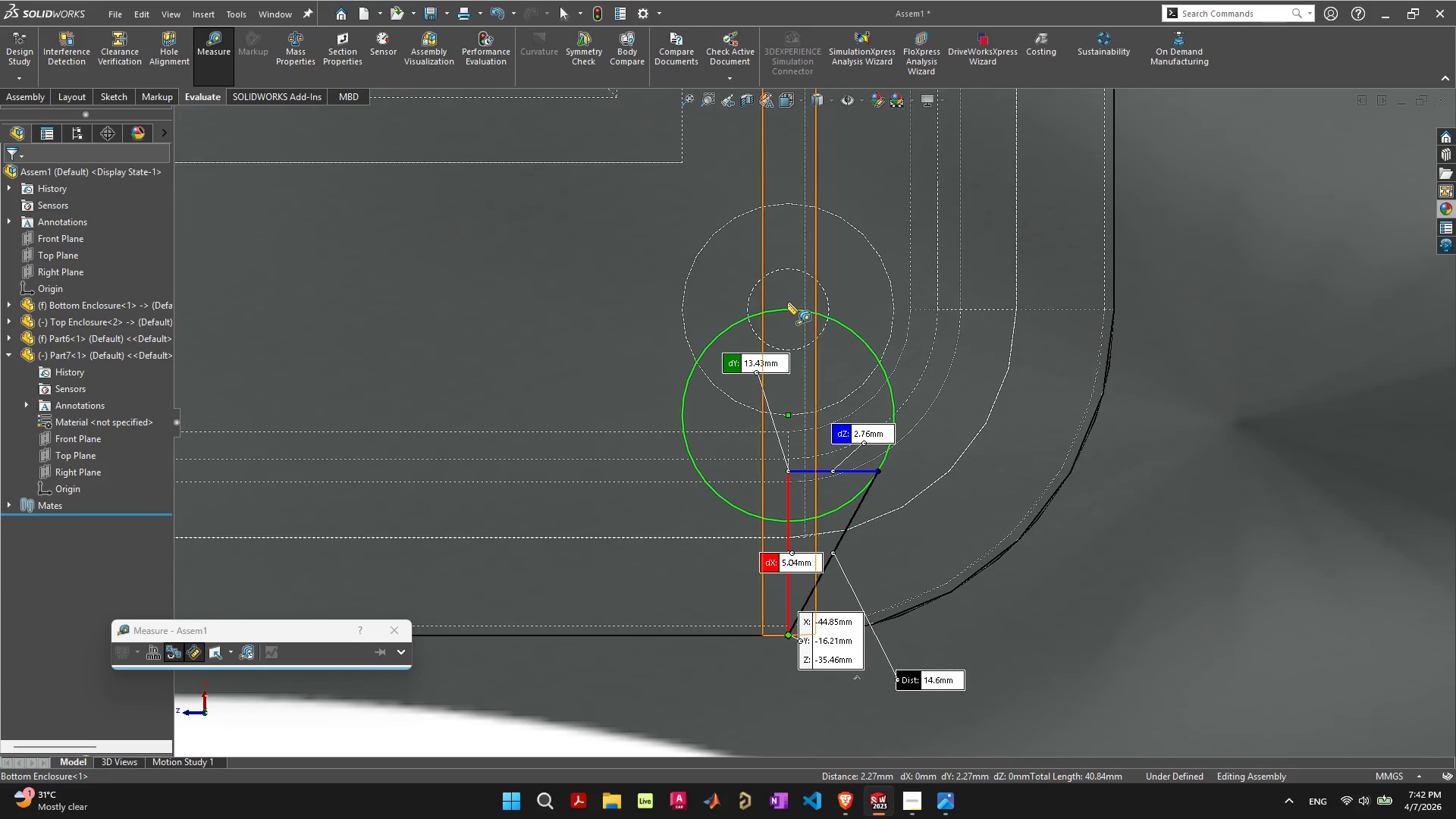 
wait(7.88)
 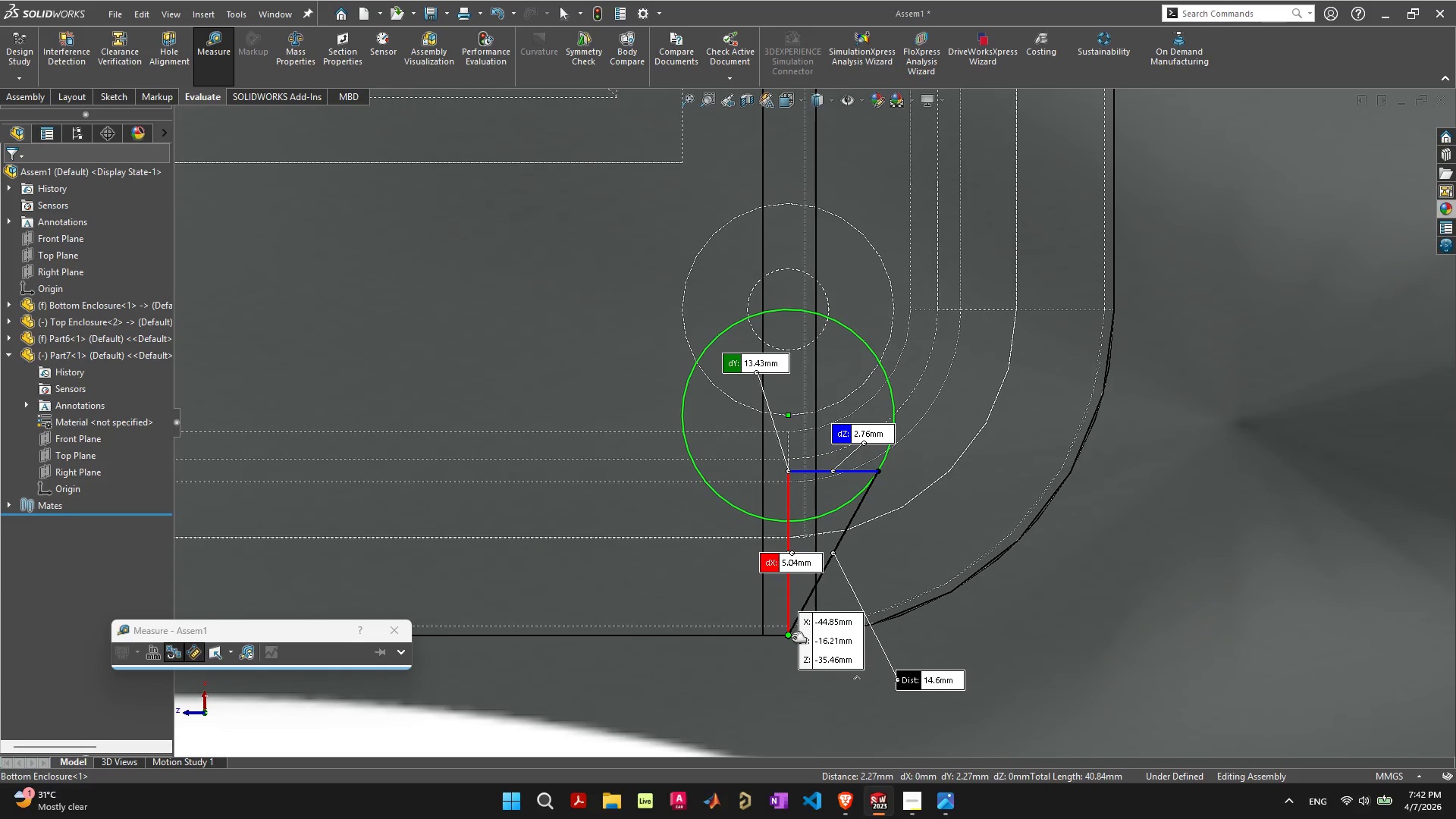 
left_click([789, 305])
 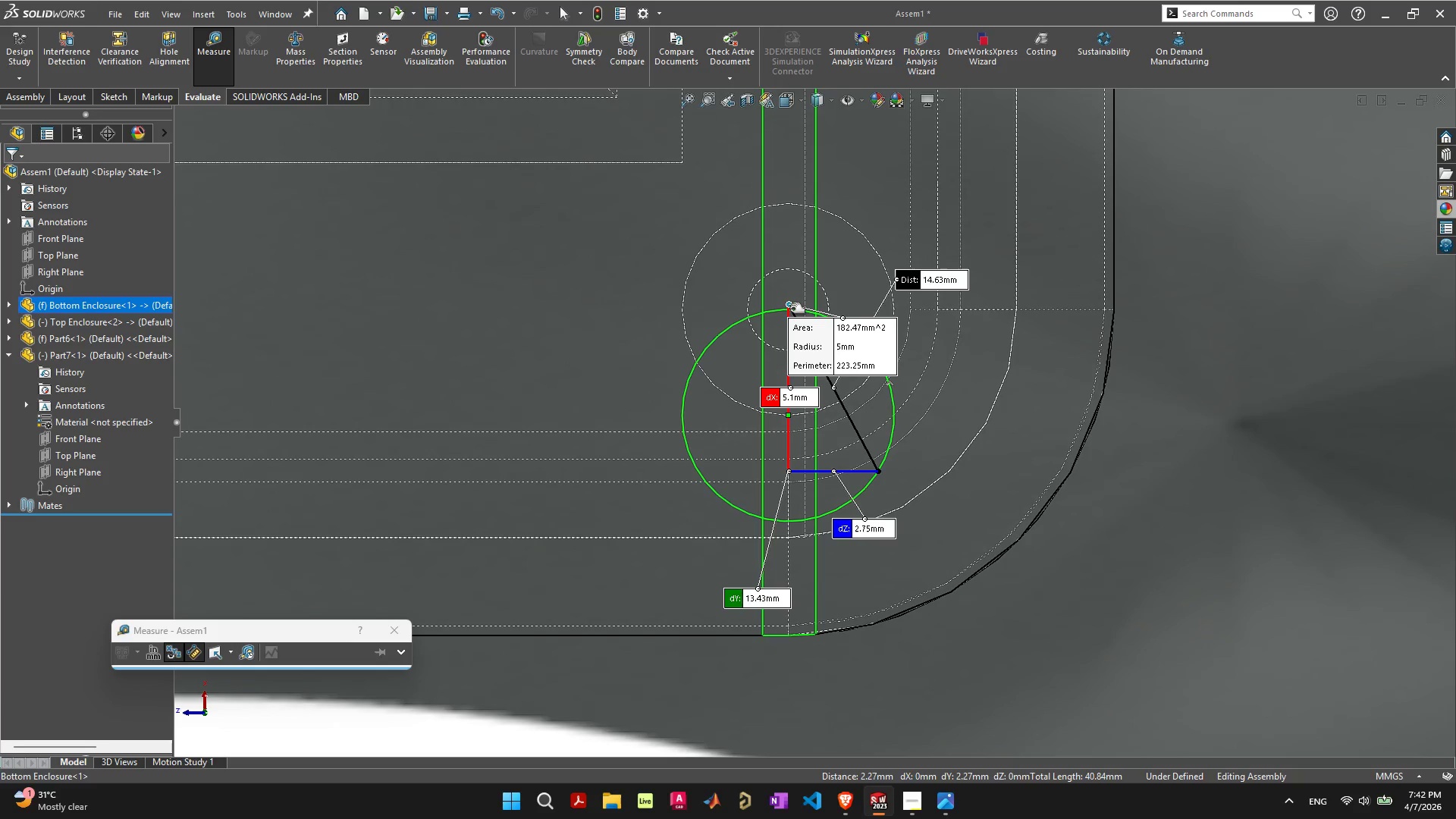 
key(Escape)
 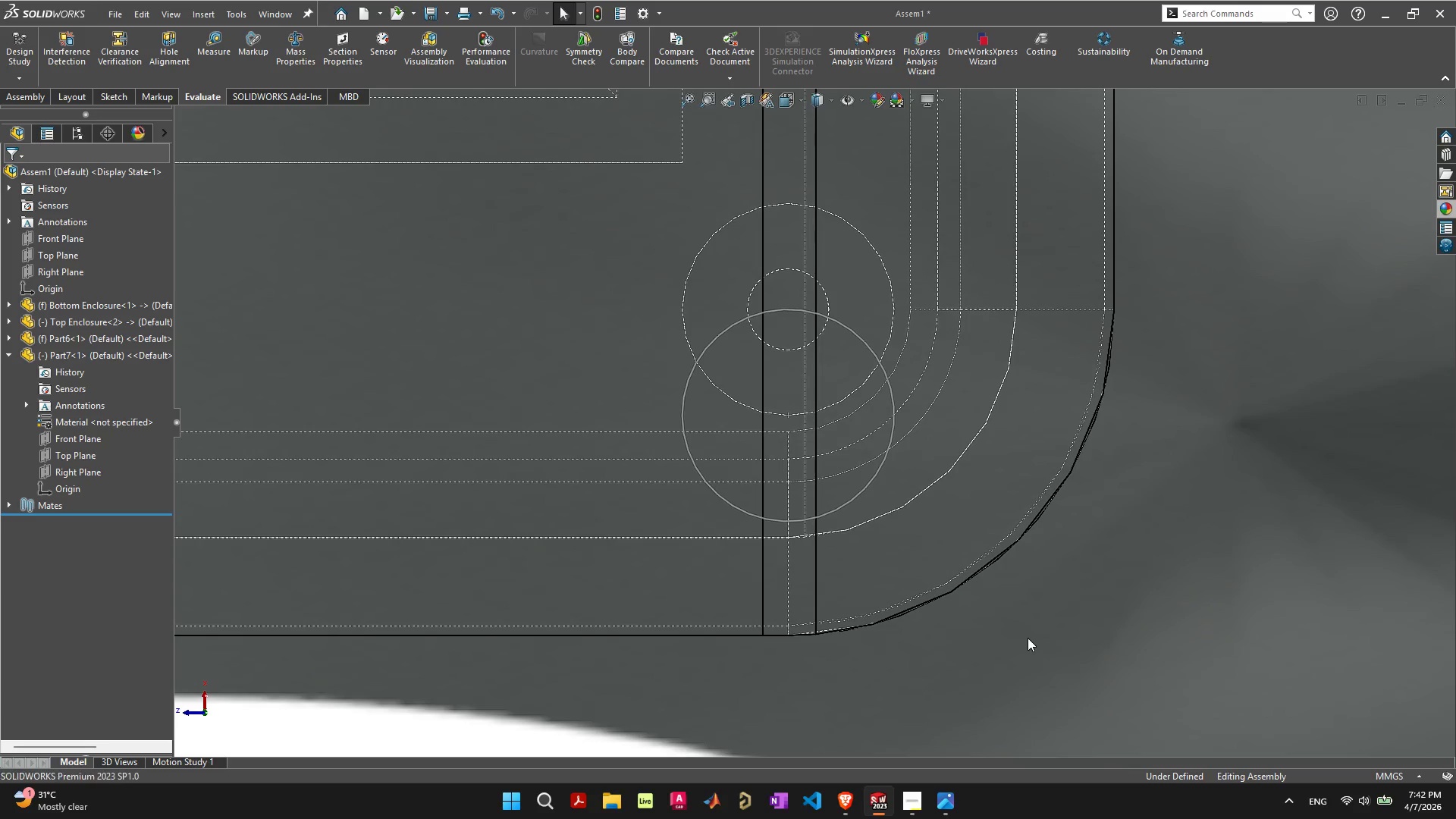 
scroll: coordinate [958, 581], scroll_direction: down, amount: 12.0
 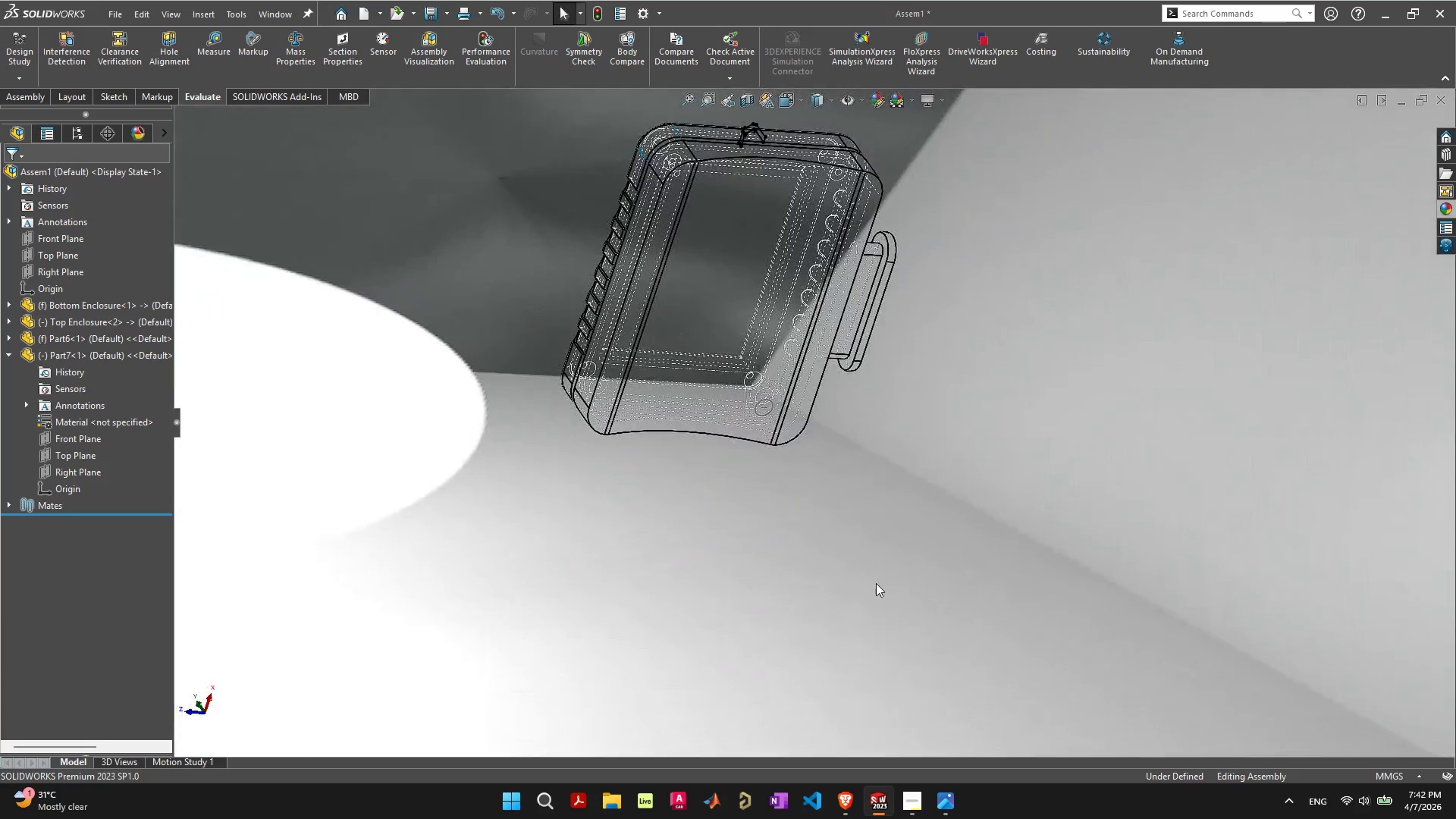 
wait(10.35)
 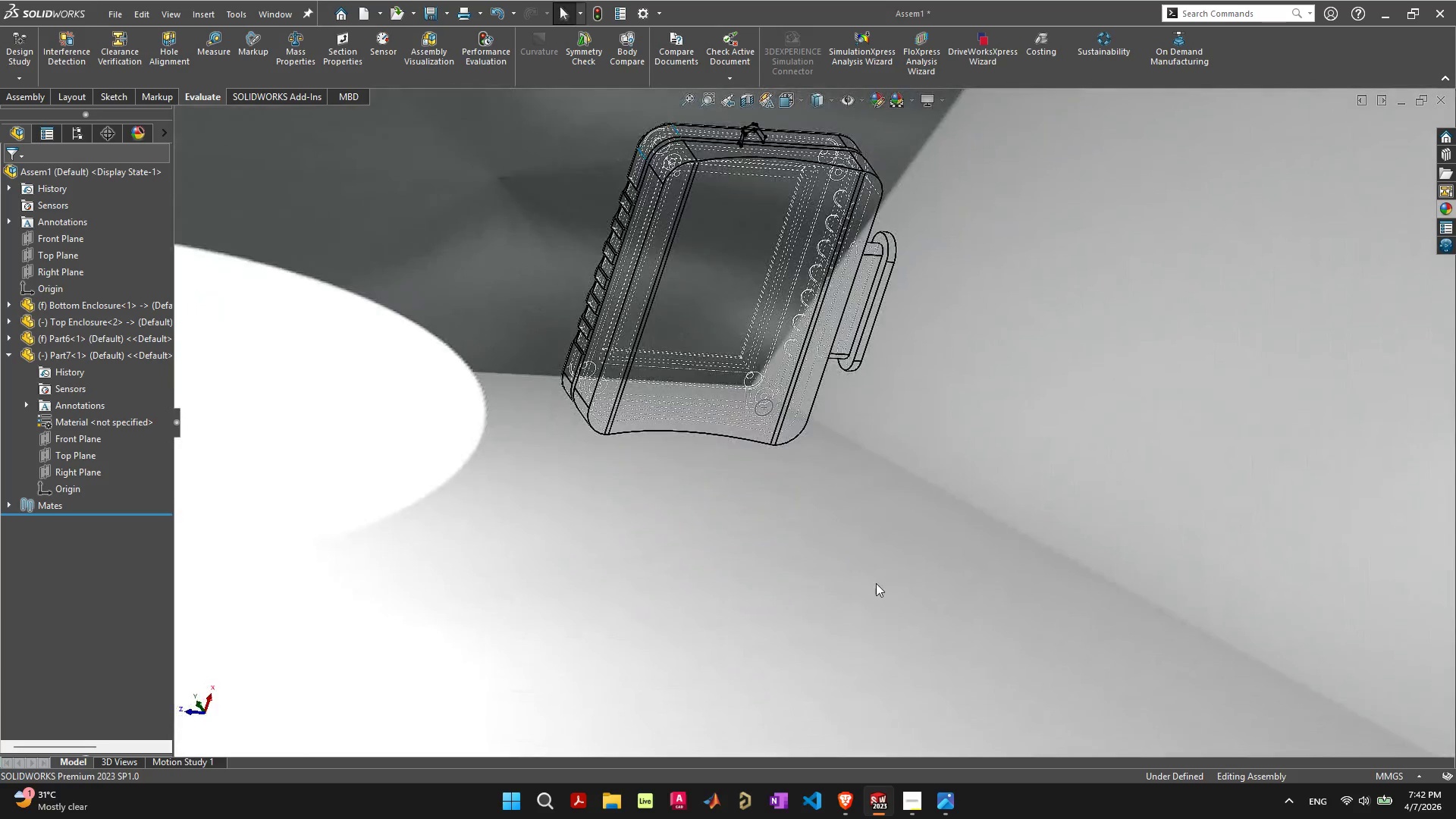 
scroll: coordinate [737, 334], scroll_direction: up, amount: 6.0
 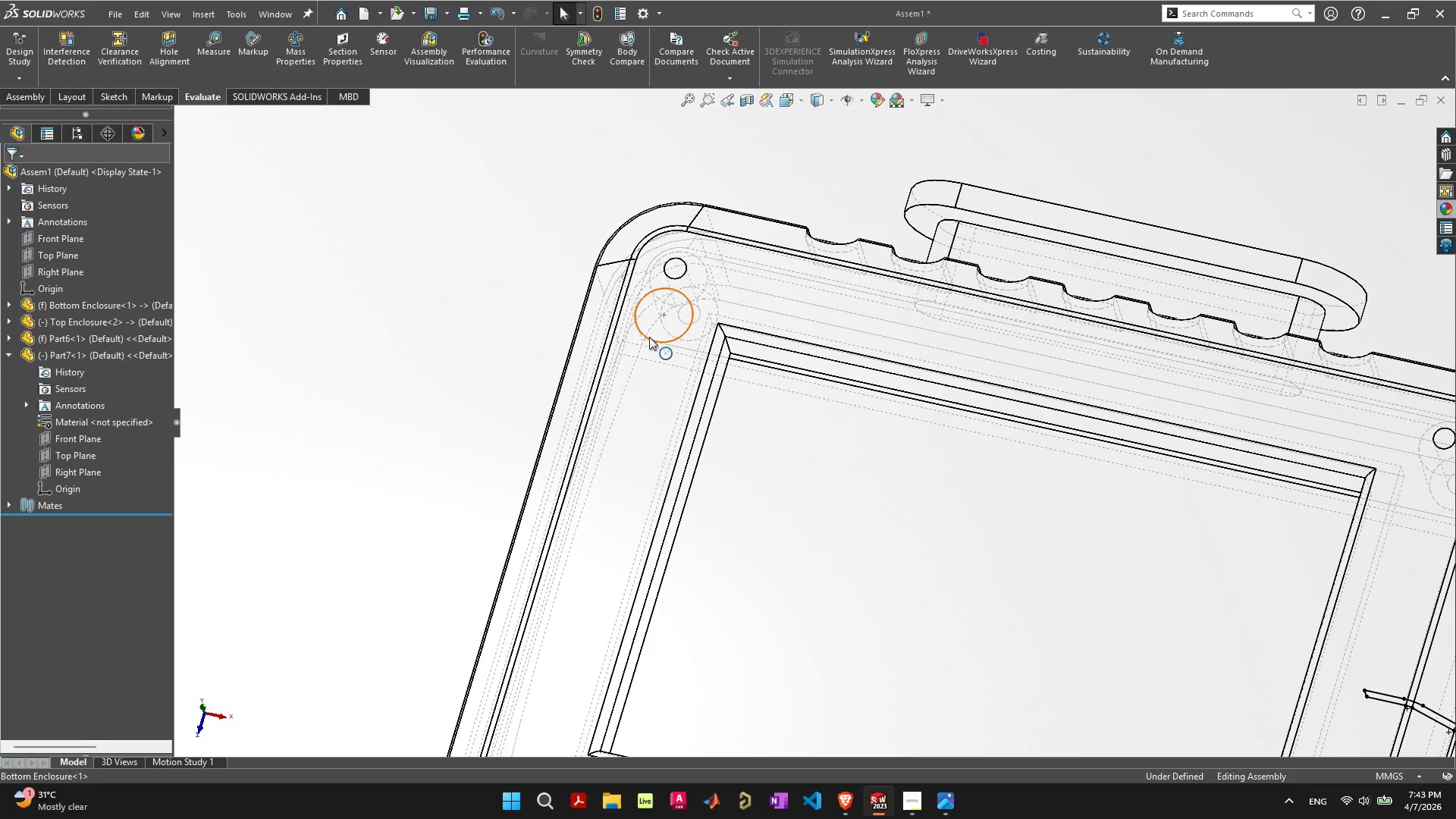 
left_click([649, 337])
 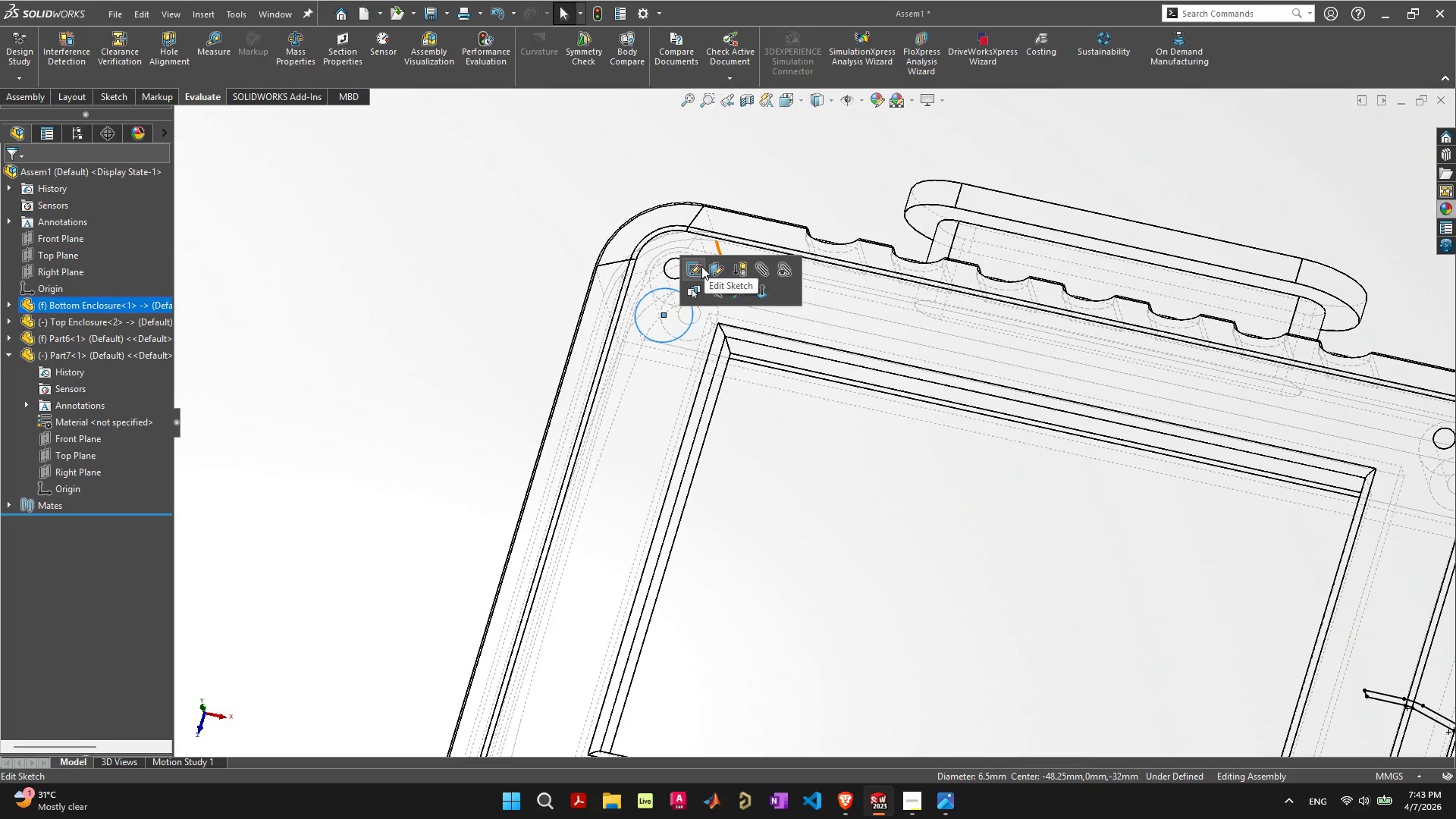 
left_click([689, 273])
 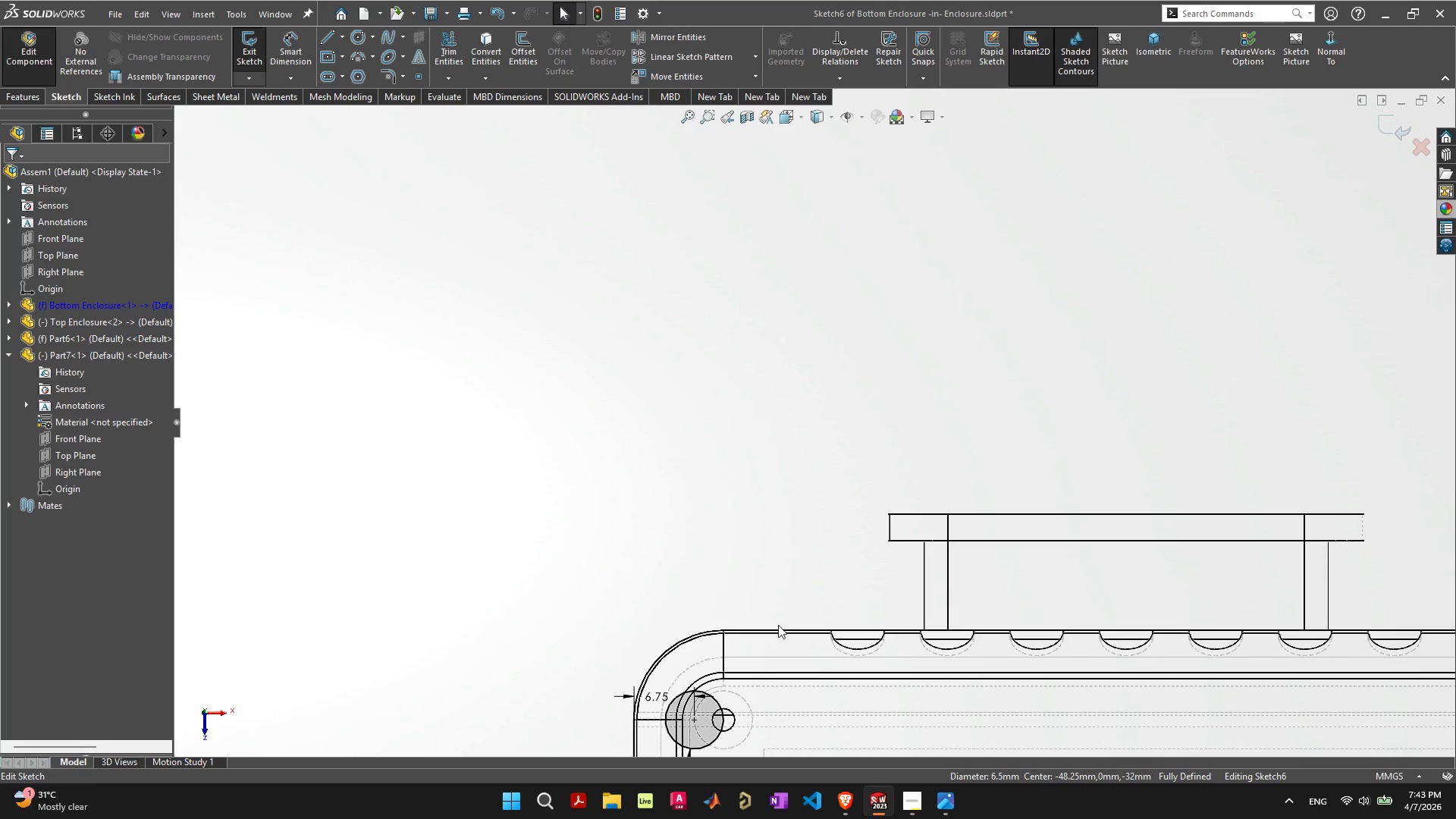 
scroll: coordinate [760, 604], scroll_direction: up, amount: 5.0
 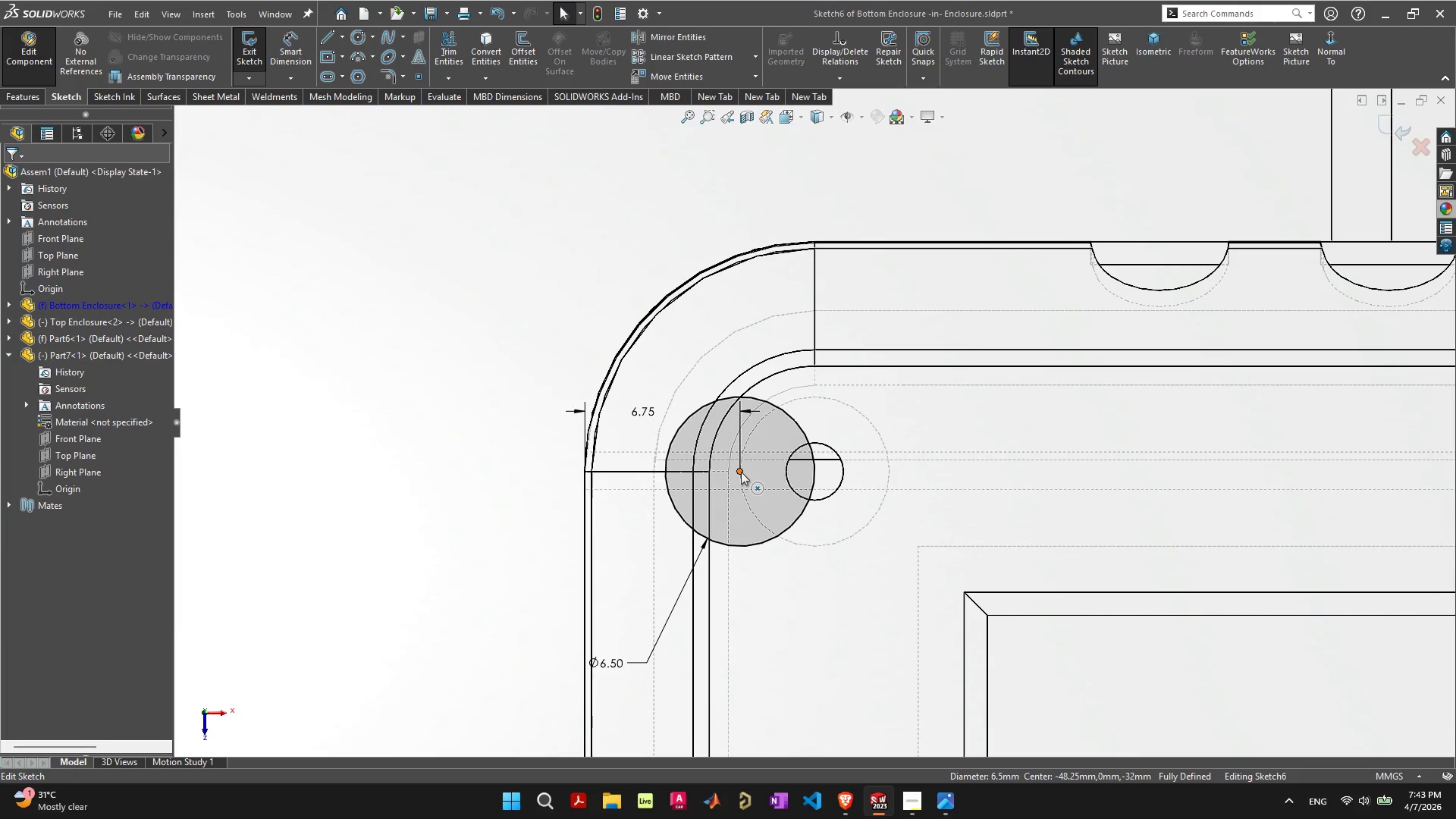 
left_click_drag(start_coordinate=[741, 472], to_coordinate=[816, 482])
 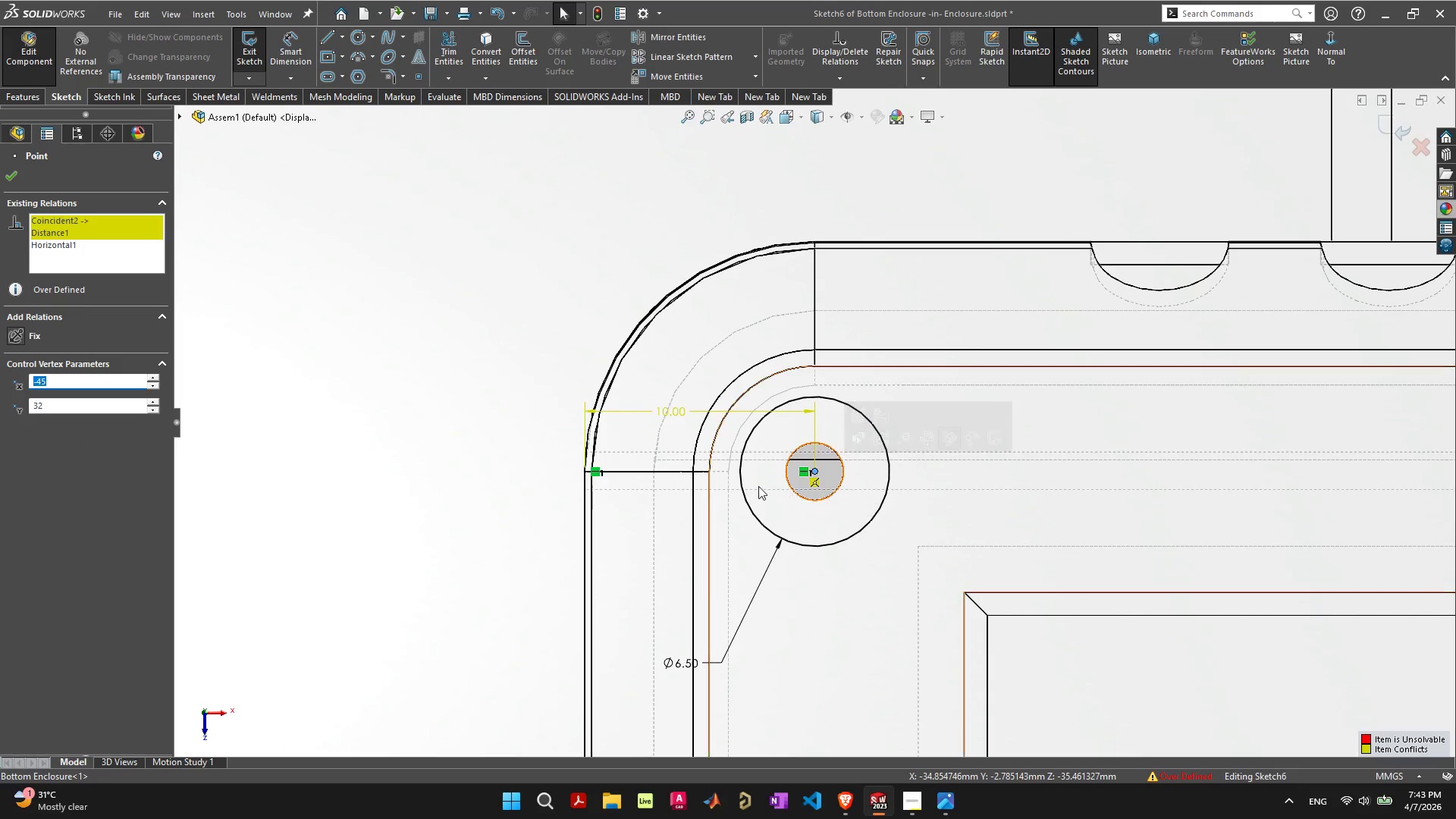 
left_click([690, 413])
 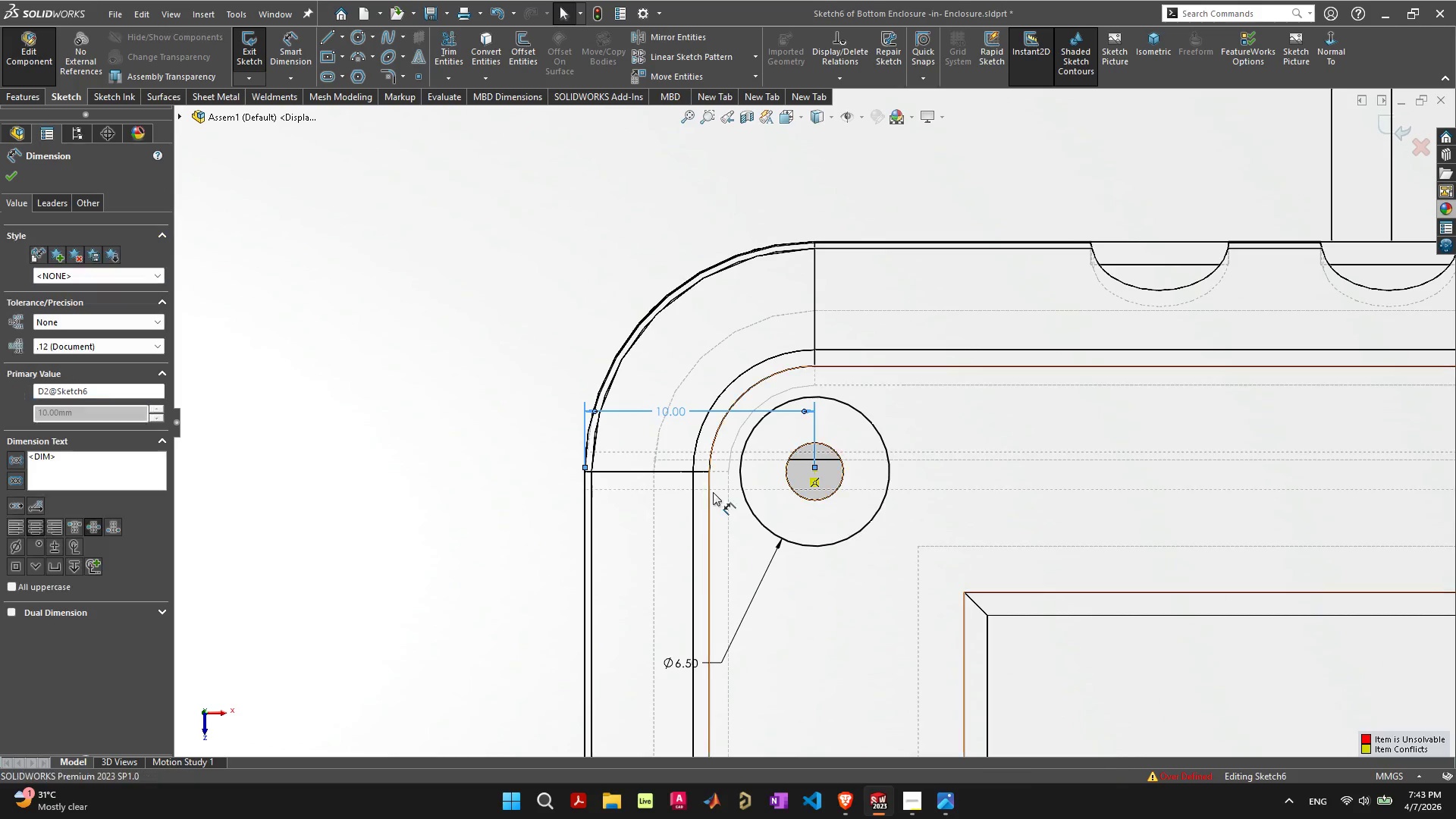 
key(Delete)
 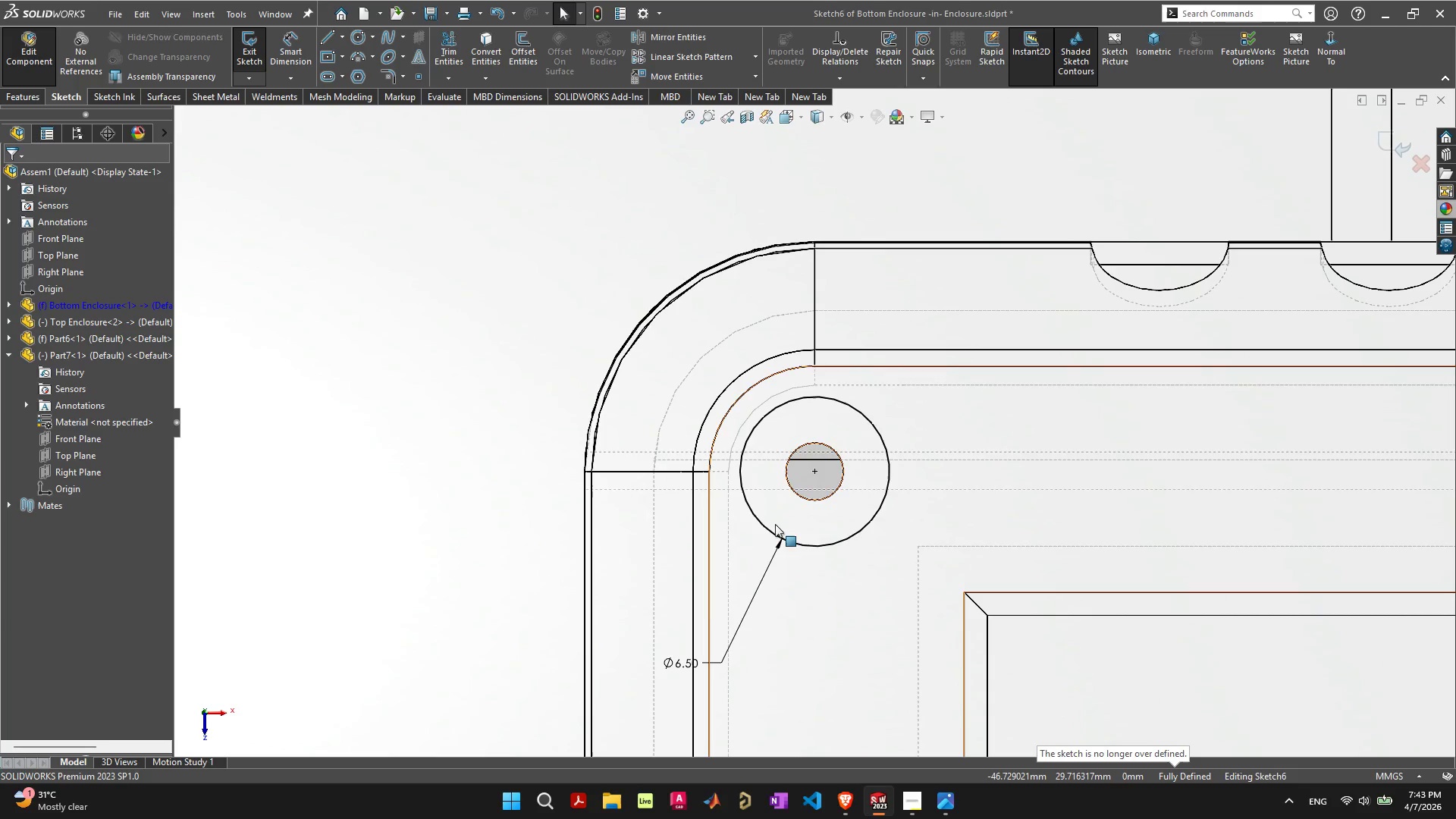 
scroll: coordinate [1022, 567], scroll_direction: down, amount: 6.0
 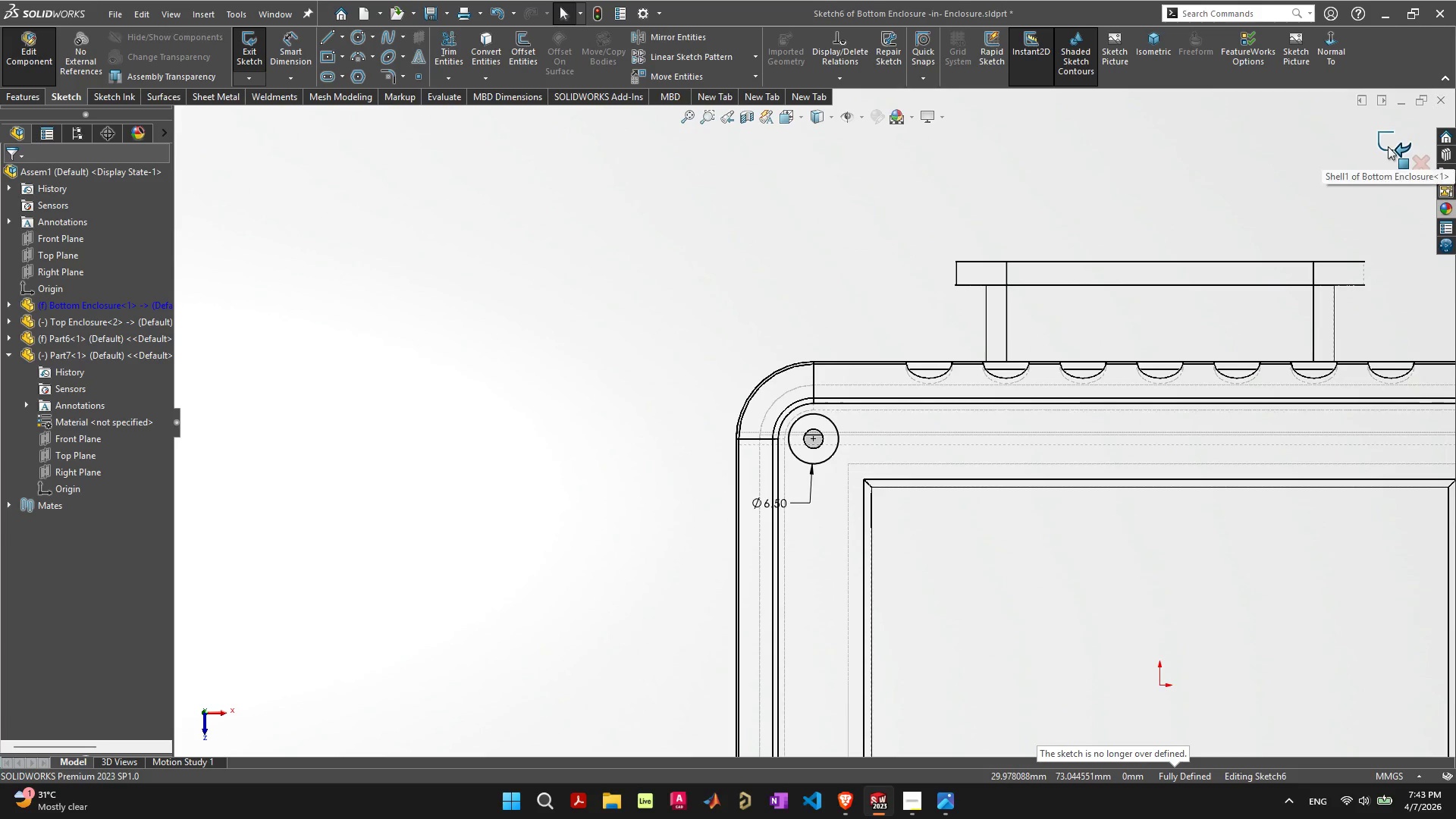 
left_click([1388, 146])
 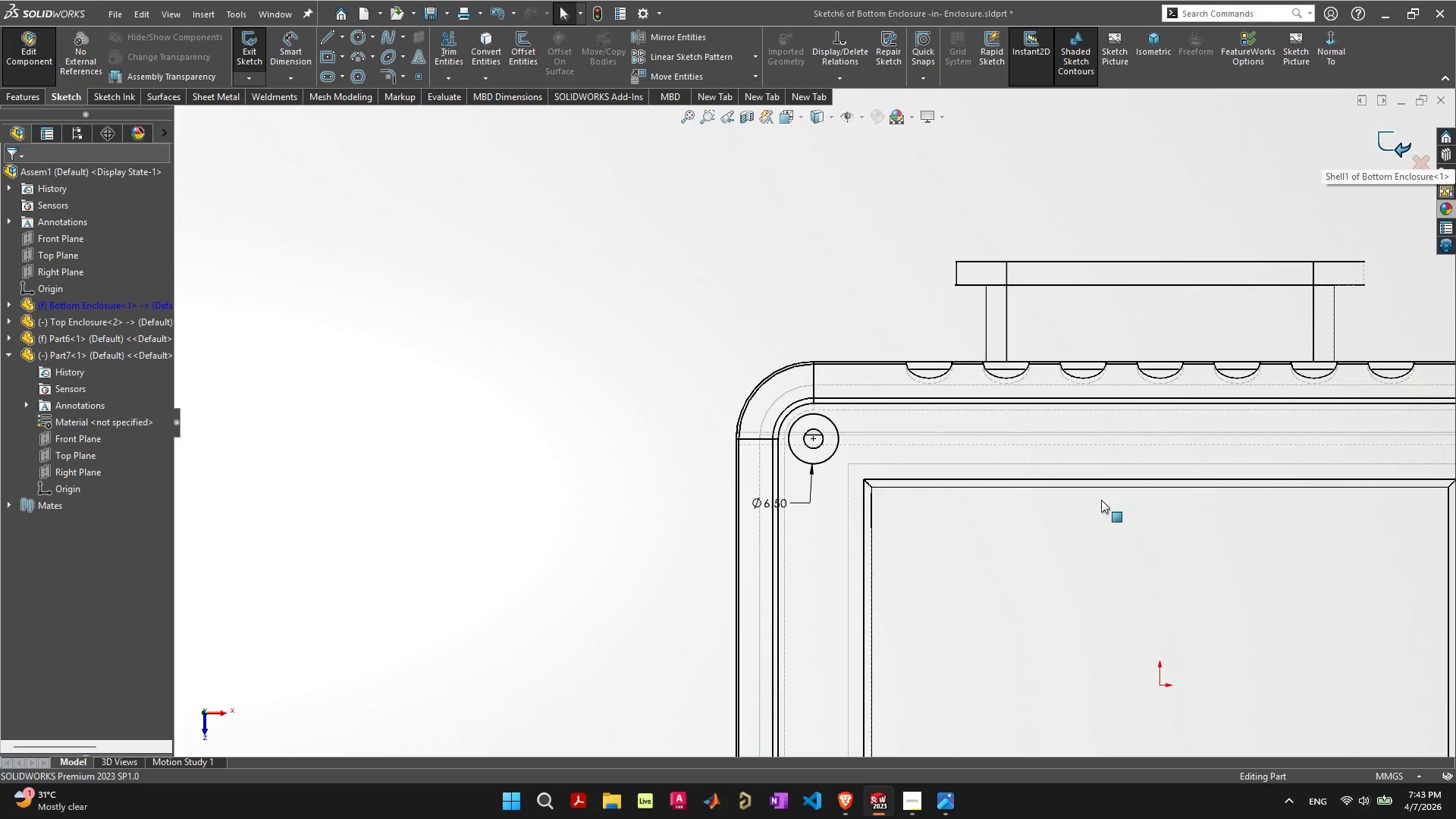 
scroll: coordinate [1095, 508], scroll_direction: down, amount: 7.0
 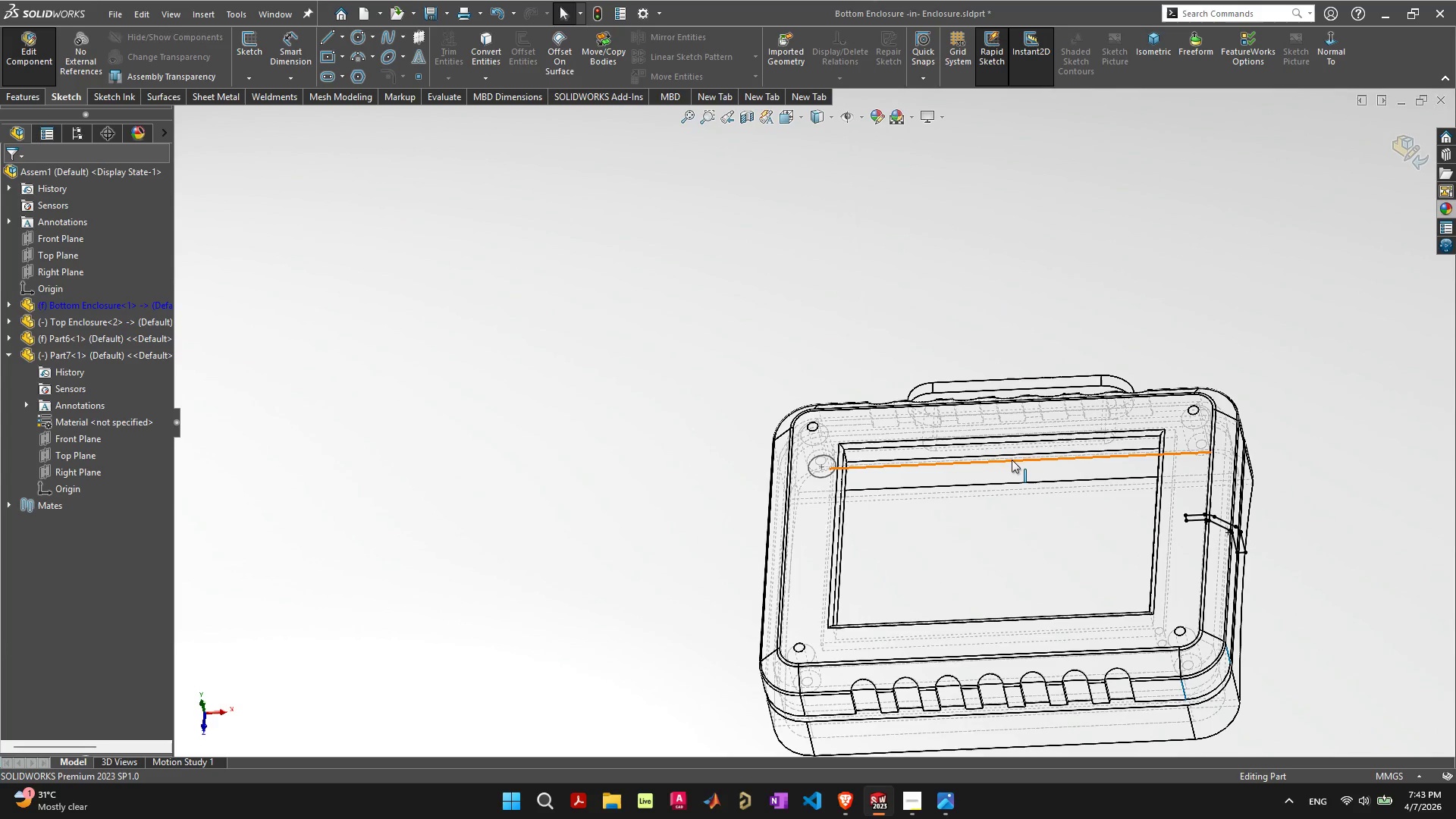 
wait(9.35)
 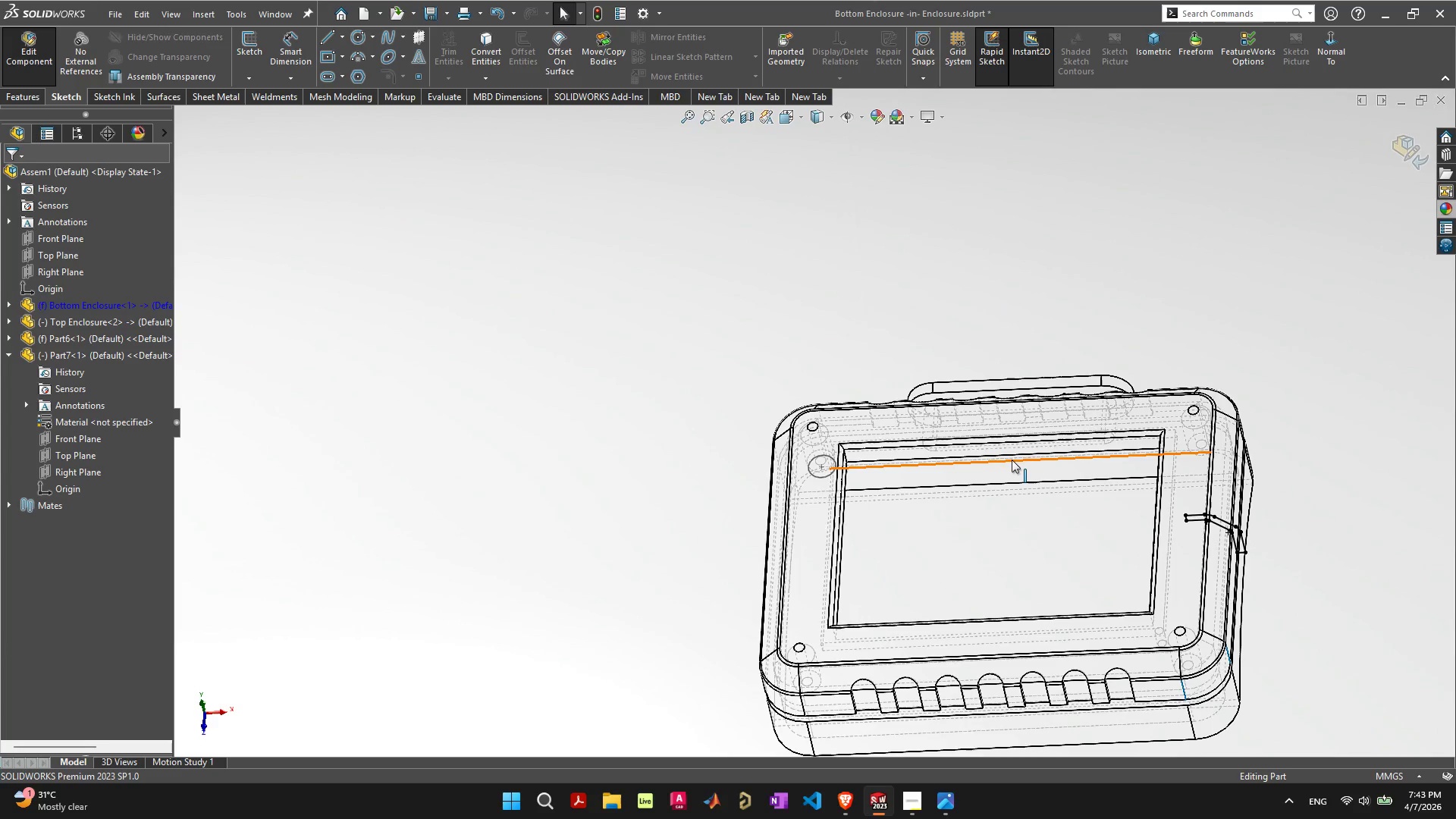 
left_click([821, 114])
 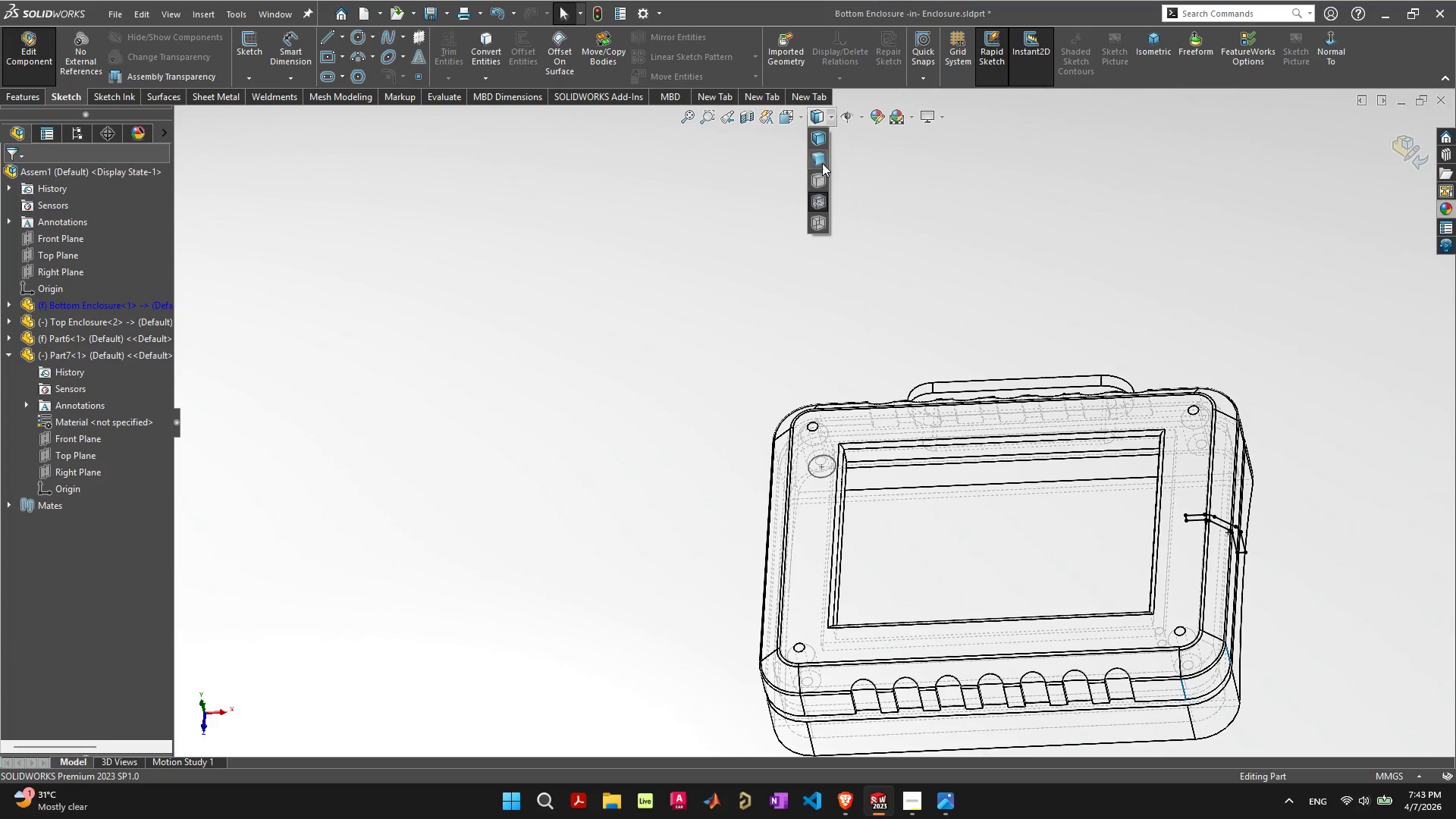 
left_click([817, 137])
 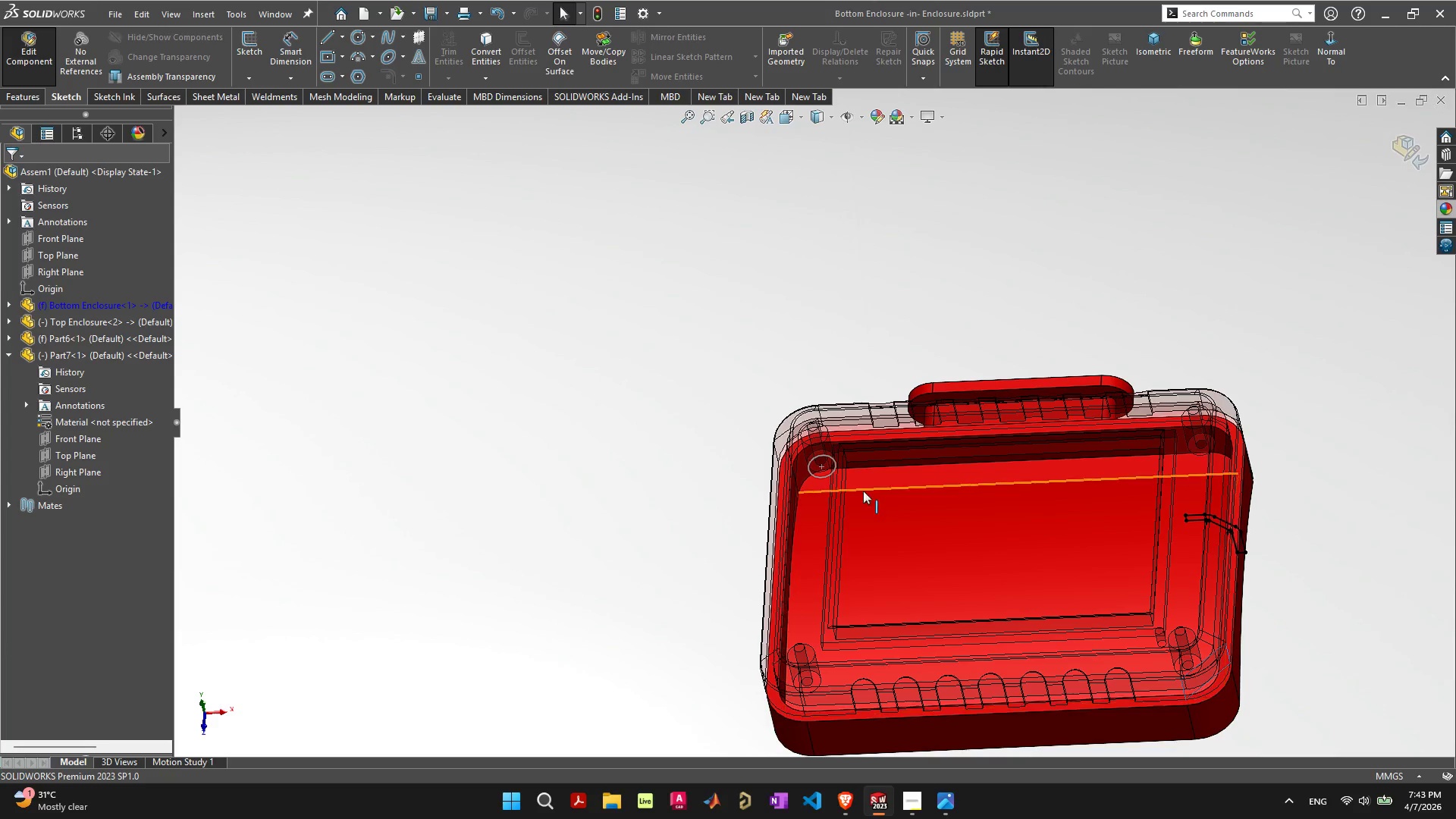 
scroll: coordinate [787, 485], scroll_direction: up, amount: 11.0
 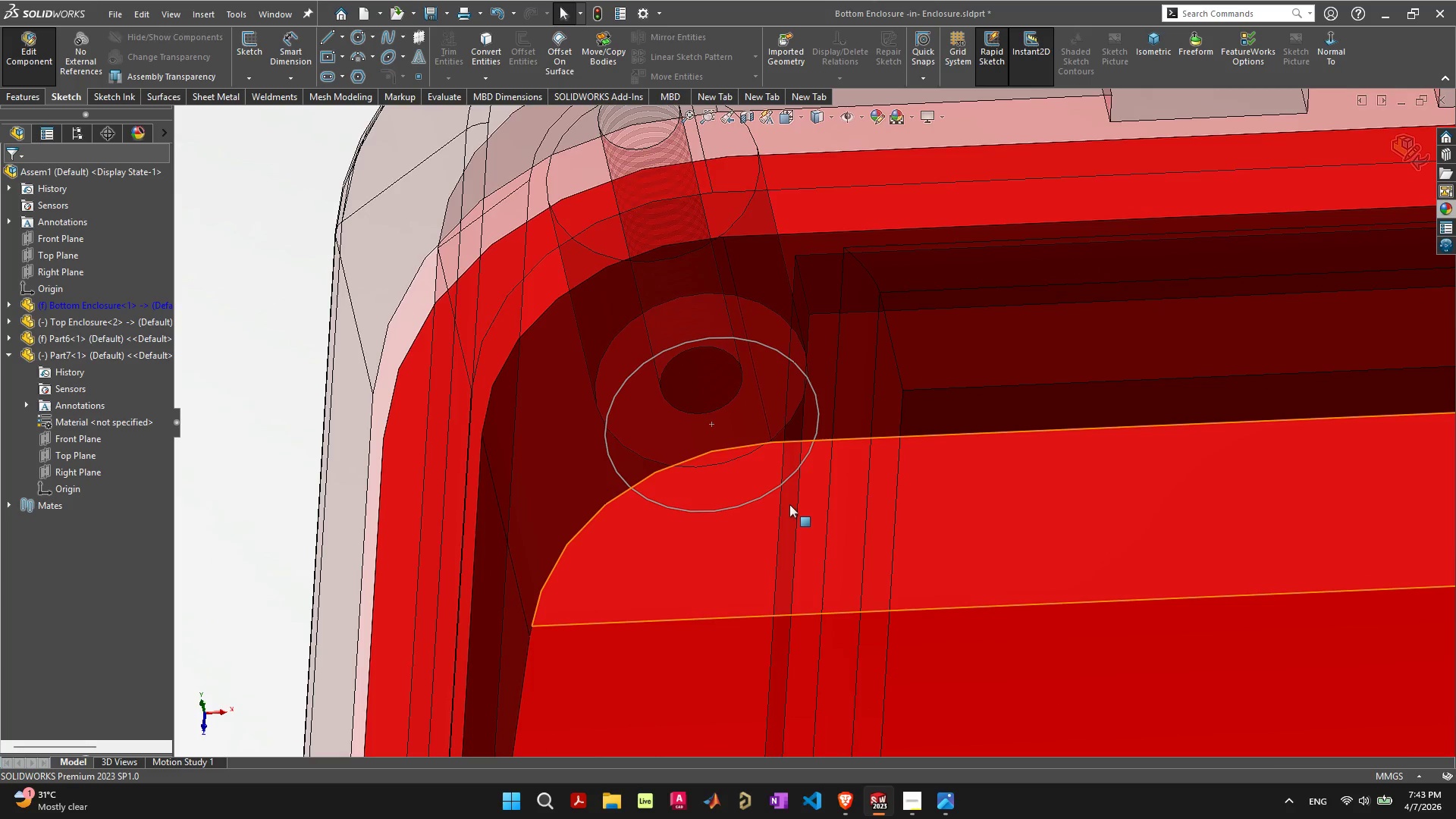 
scroll: coordinate [790, 504], scroll_direction: down, amount: 6.0
 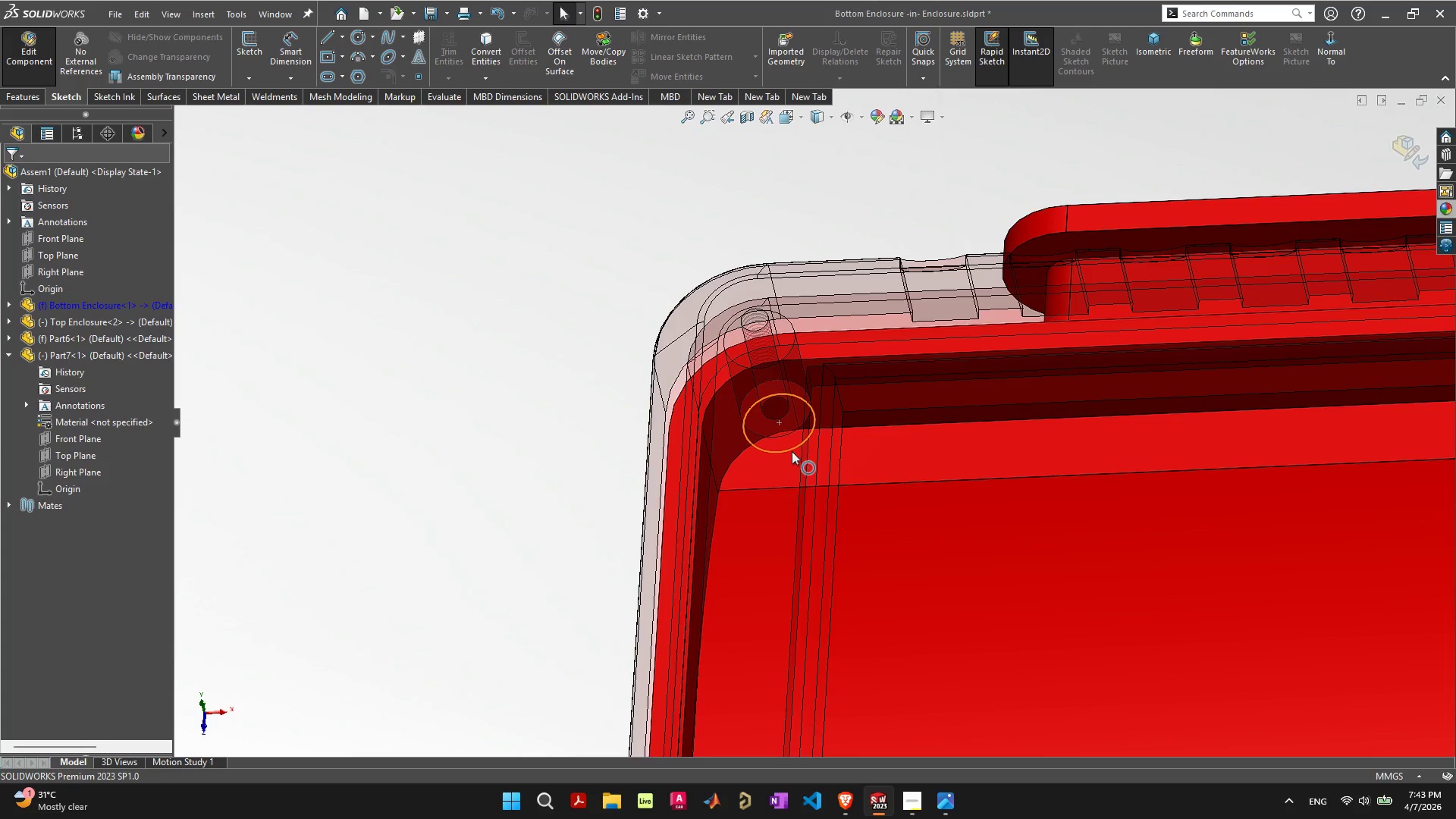 
left_click([792, 451])
 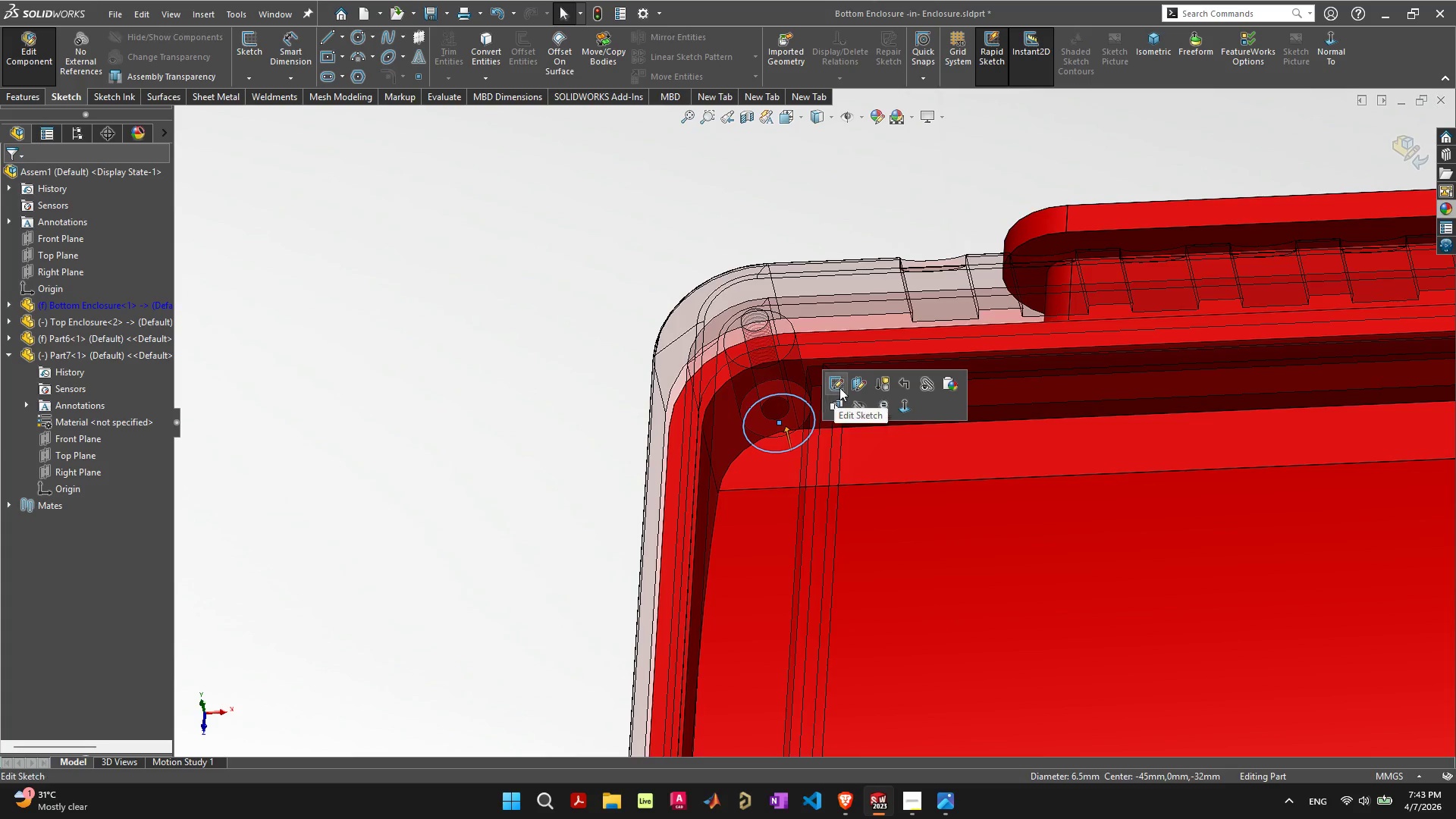 
left_click([841, 383])
 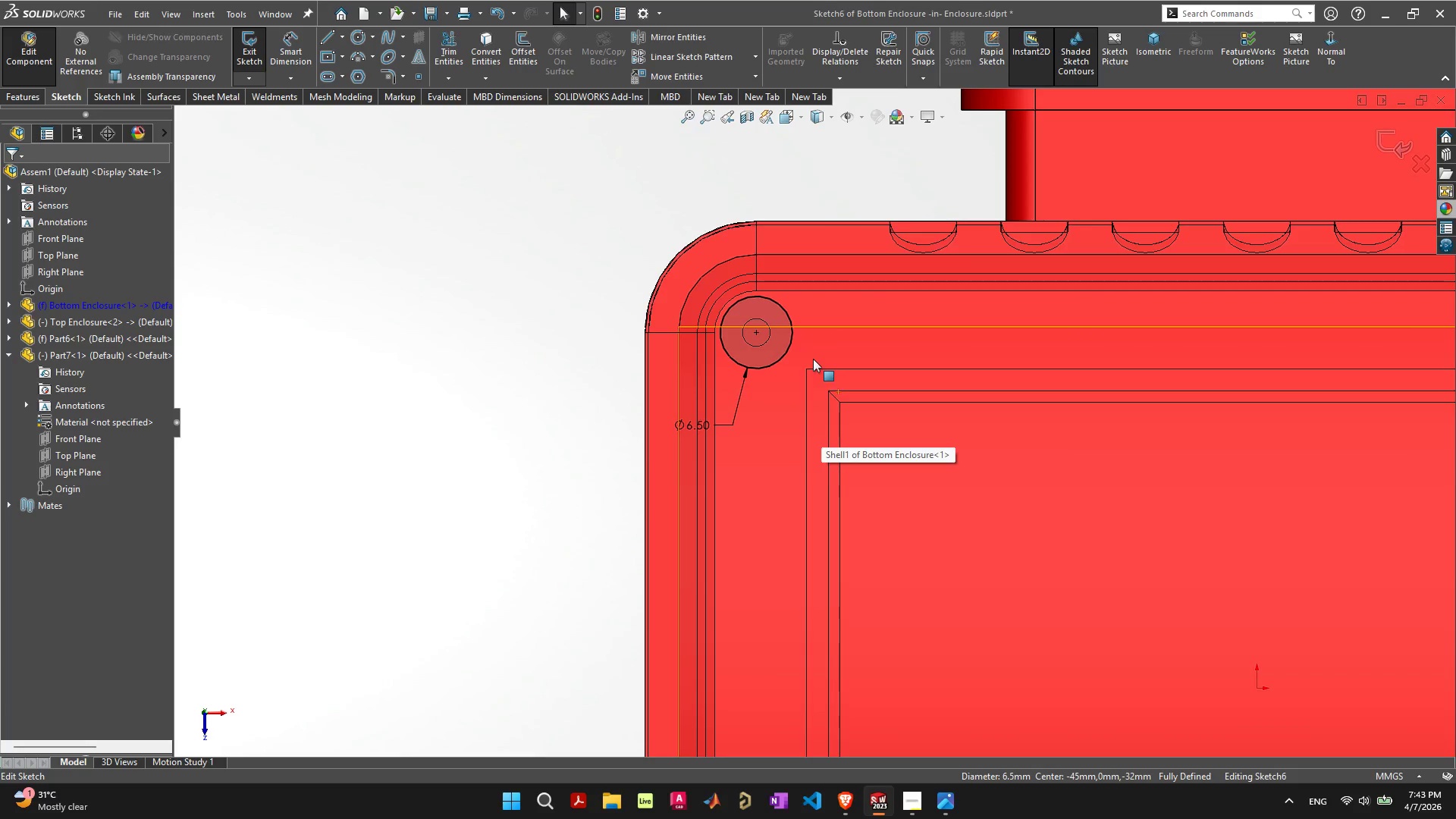 
left_click([532, 488])
 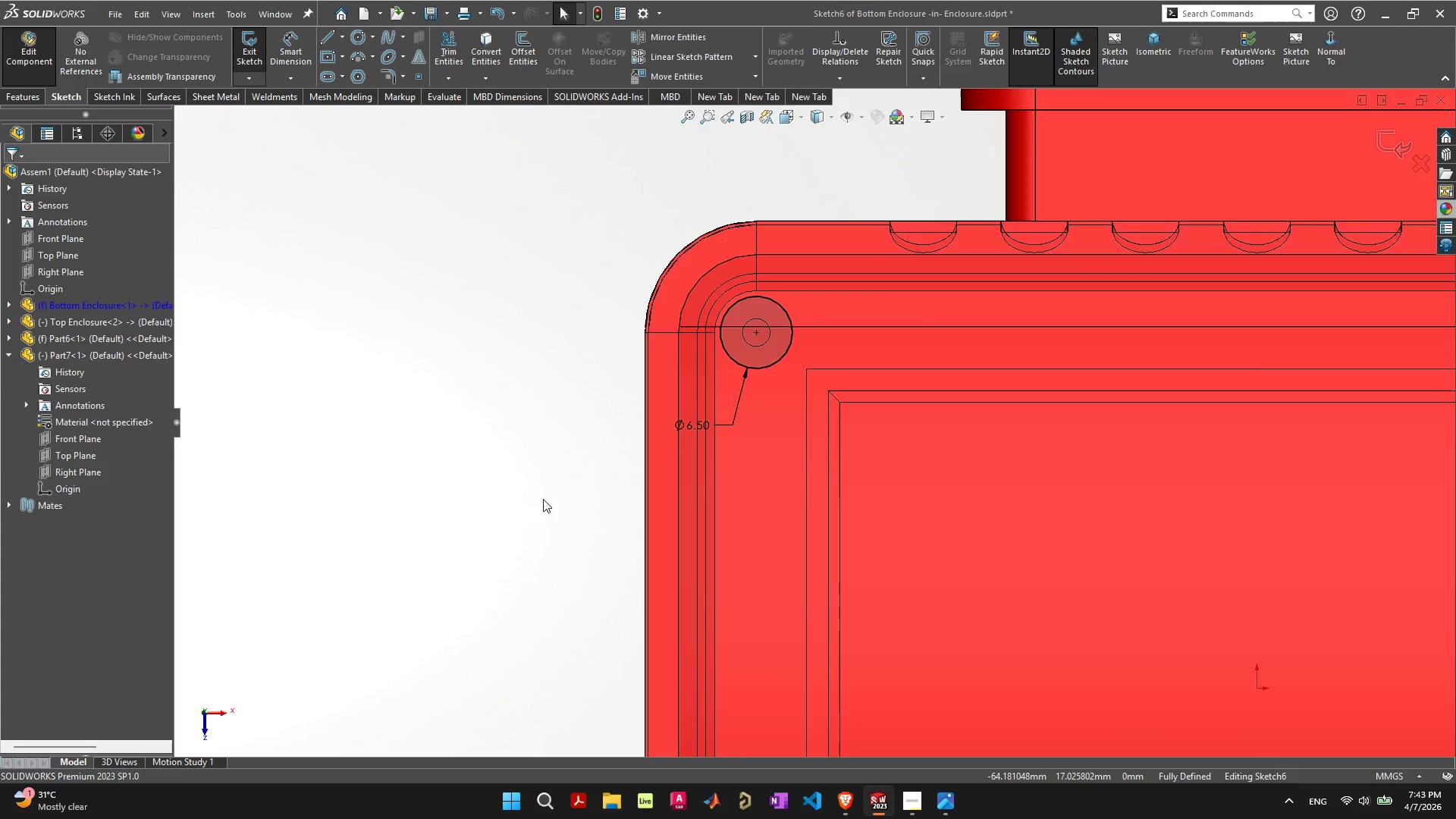 
scroll: coordinate [543, 499], scroll_direction: down, amount: 6.0
 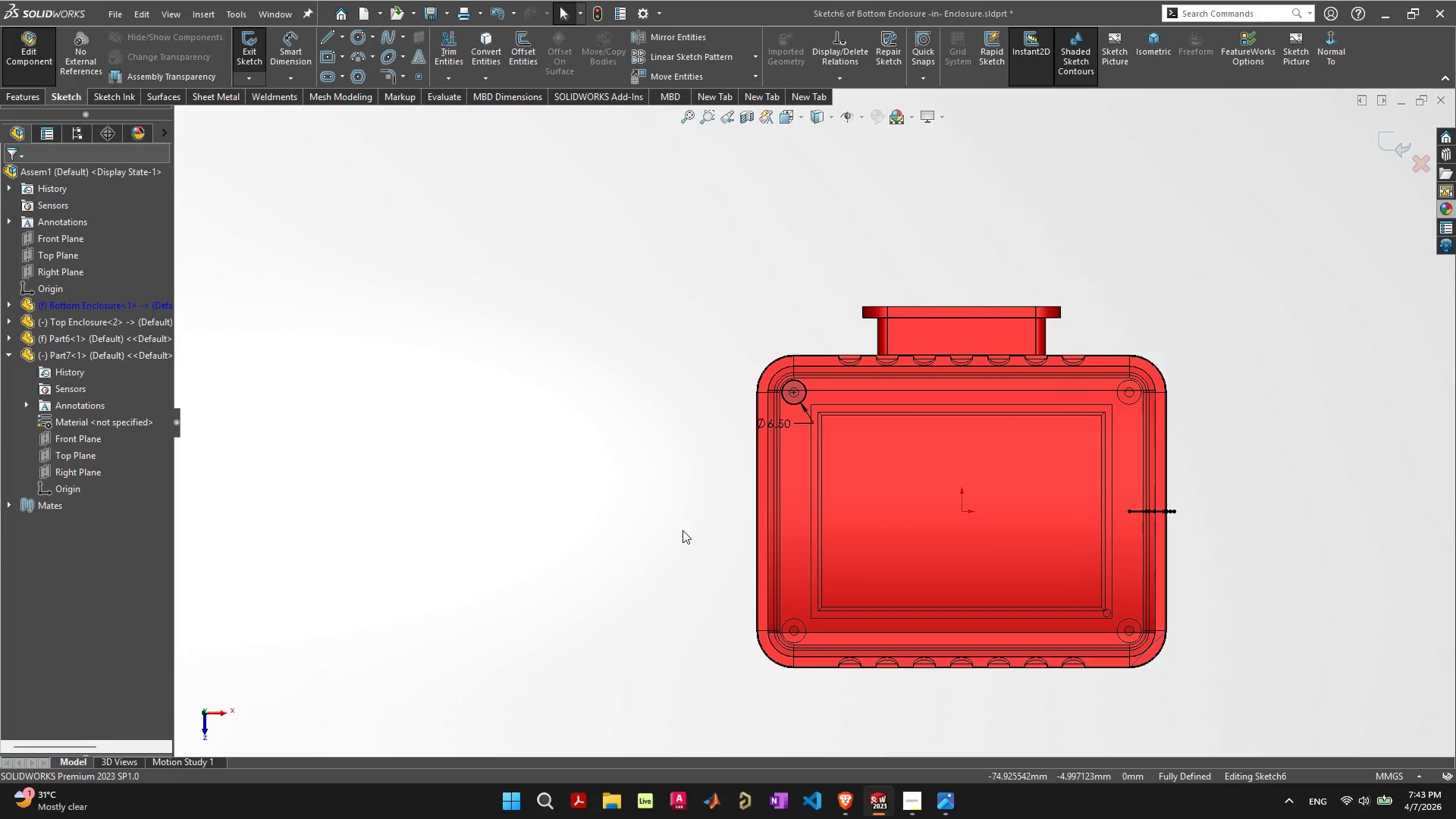 
scroll: coordinate [685, 530], scroll_direction: up, amount: 4.0
 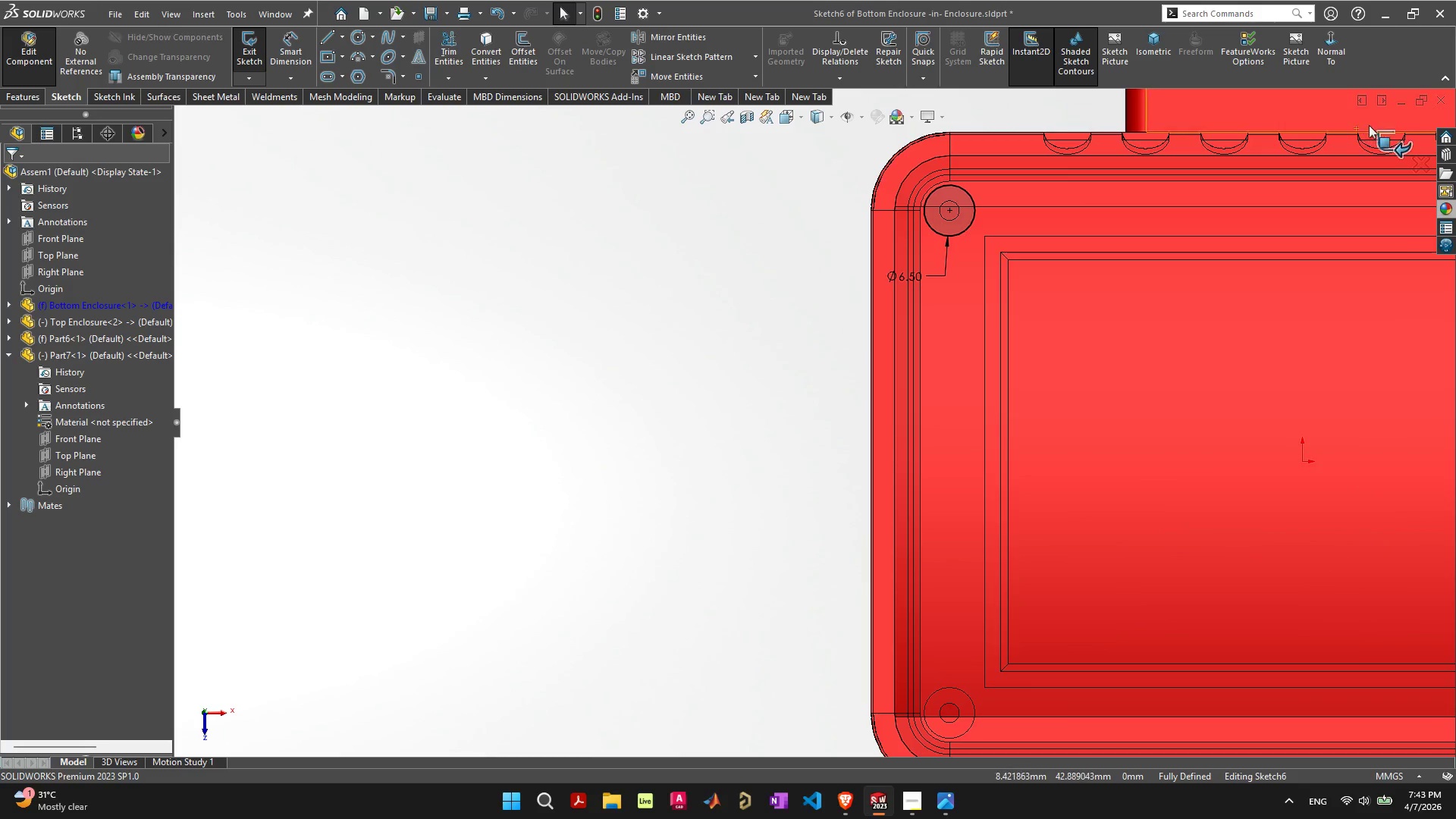 
left_click([1381, 138])
 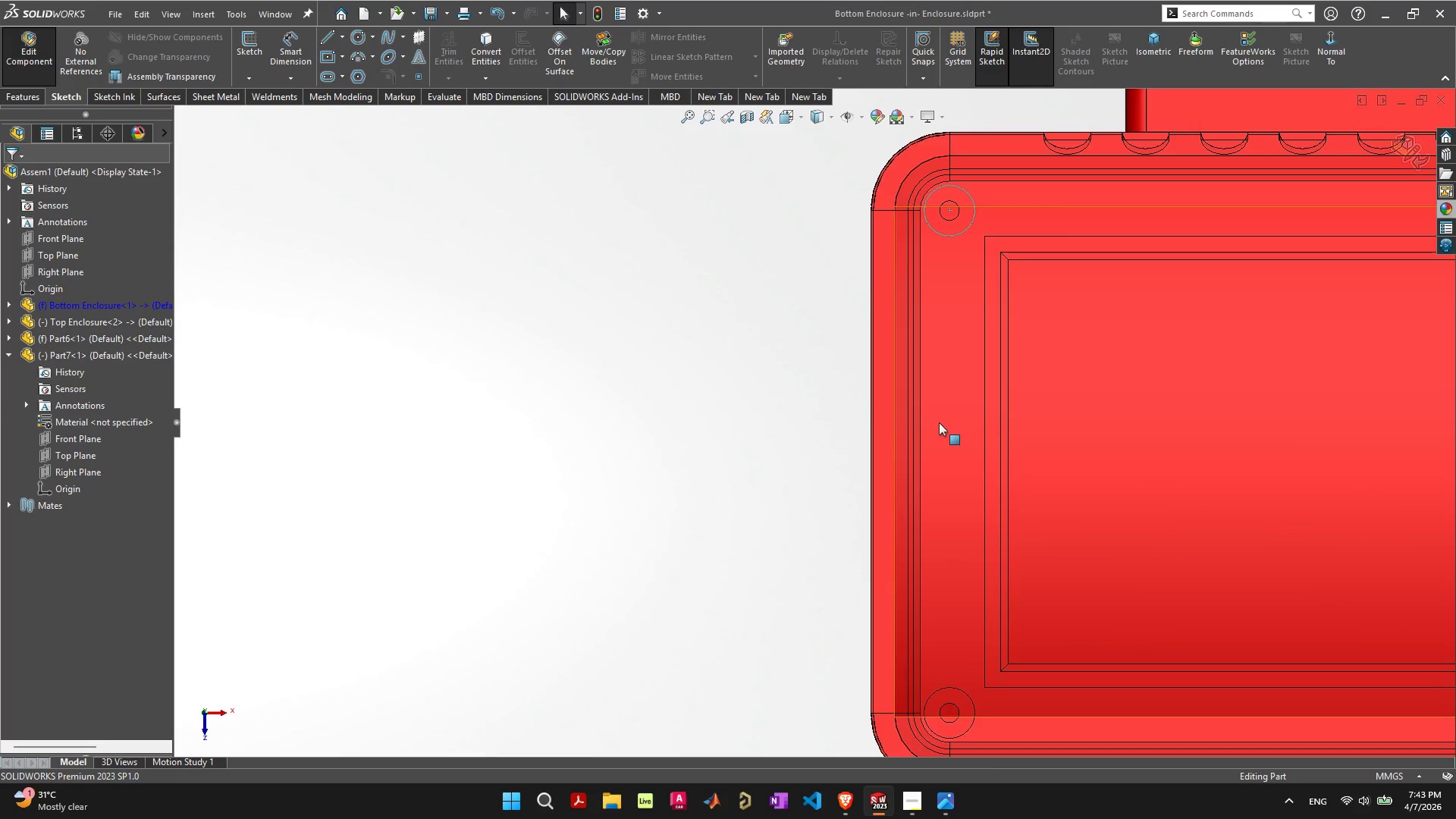 
scroll: coordinate [971, 403], scroll_direction: down, amount: 2.0
 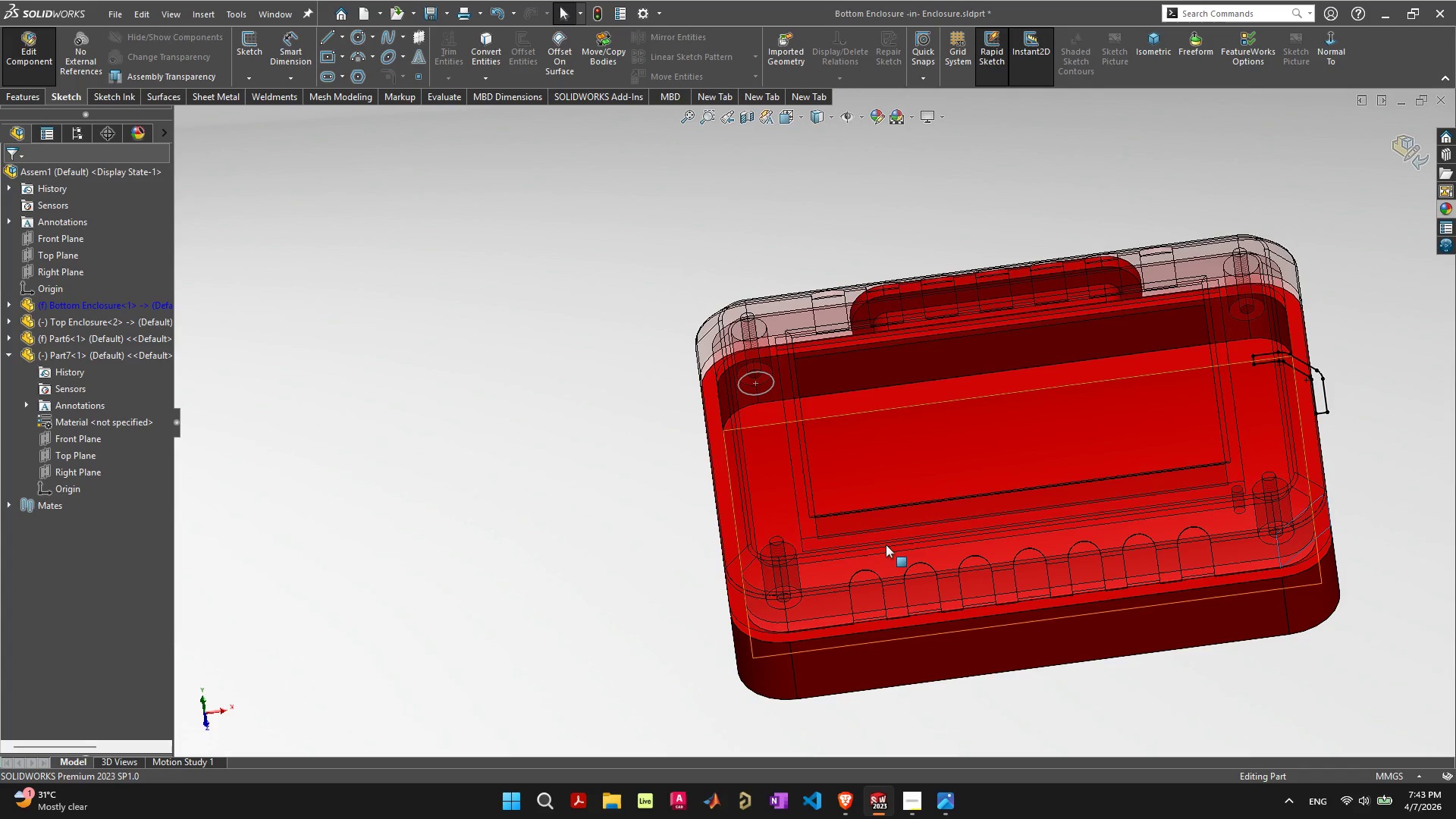 
left_click_drag(start_coordinate=[886, 544], to_coordinate=[877, 493])
 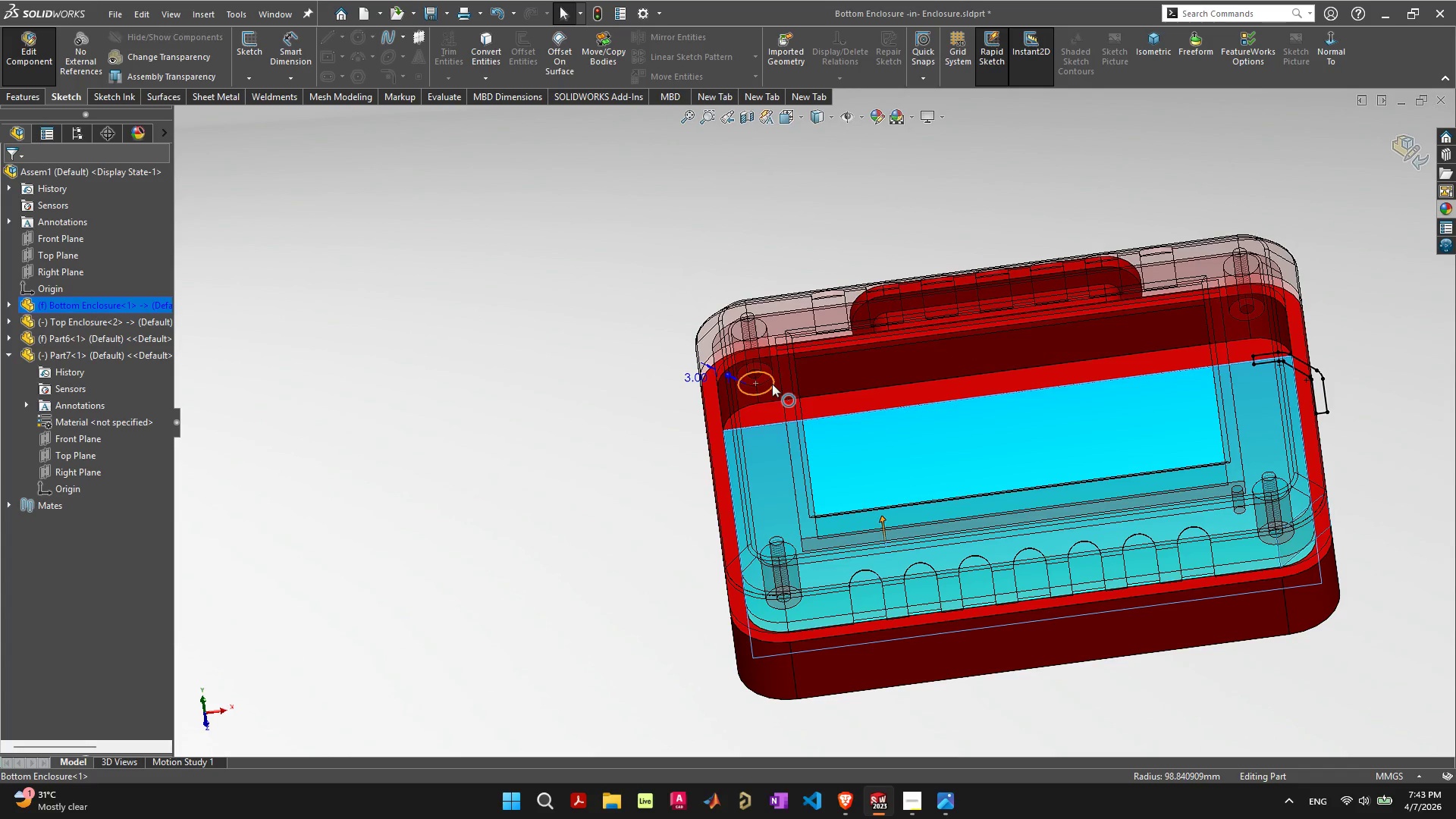 
left_click([768, 382])
 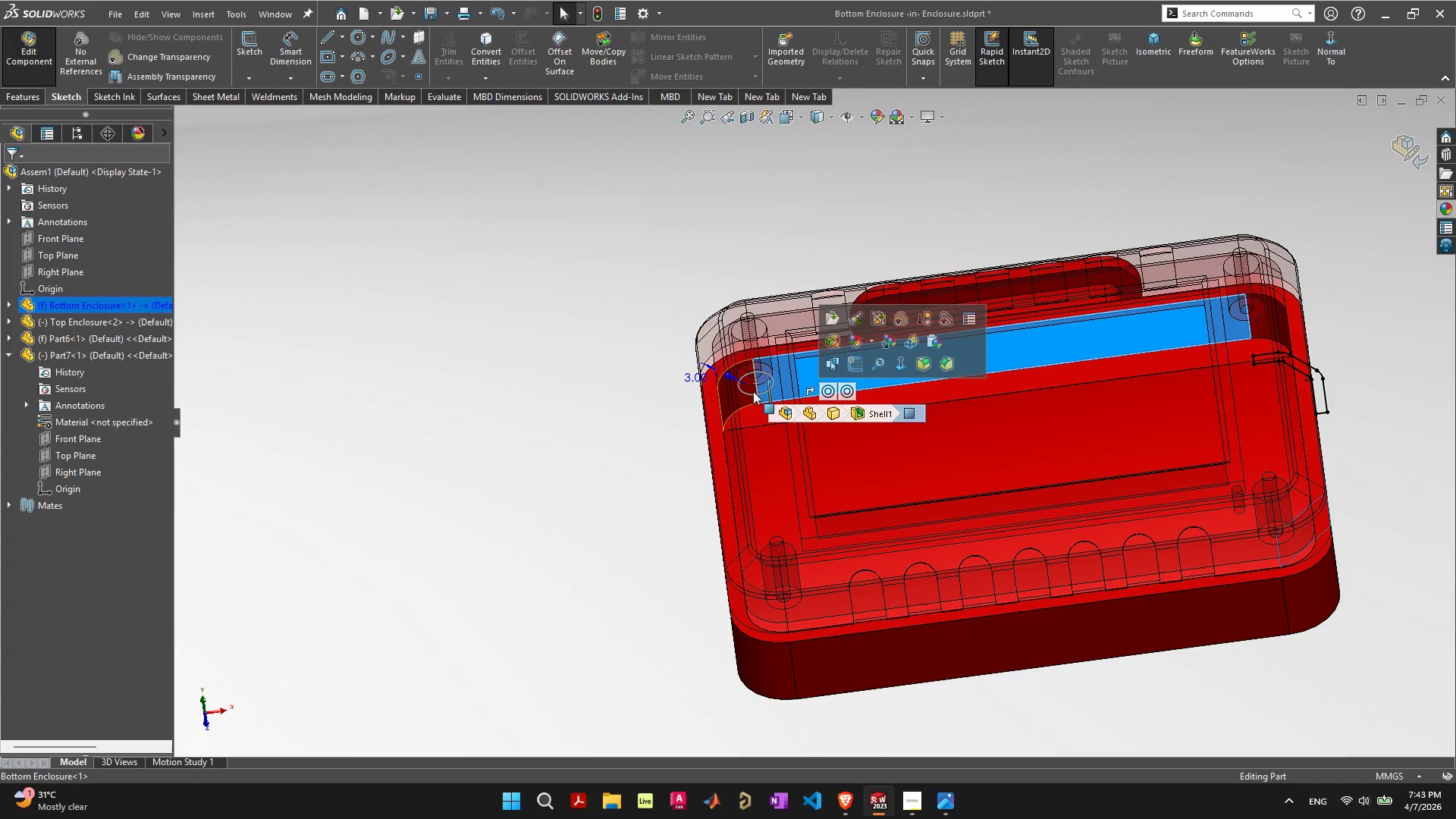 
left_click([753, 391])
 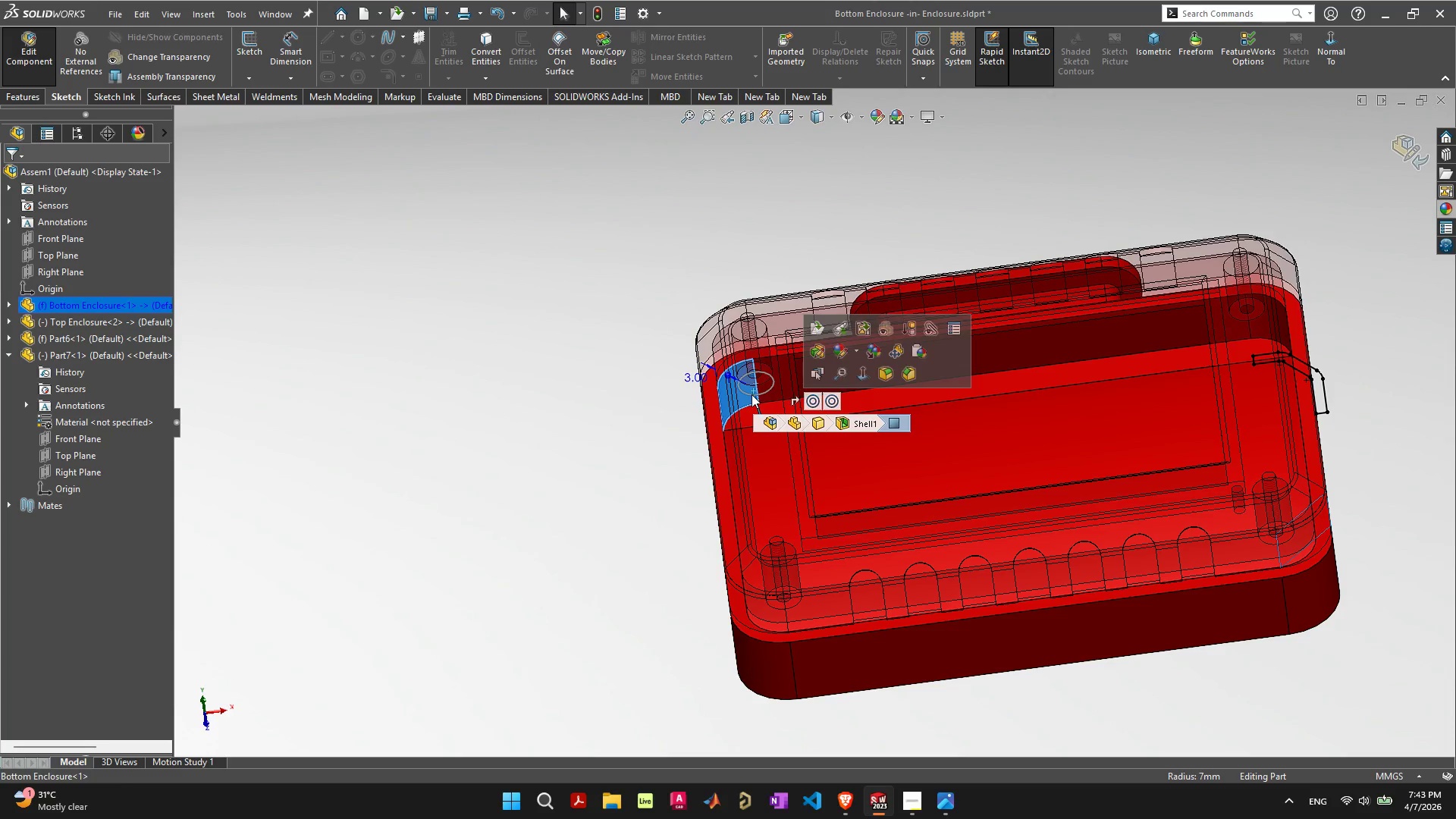 
left_click([752, 394])
 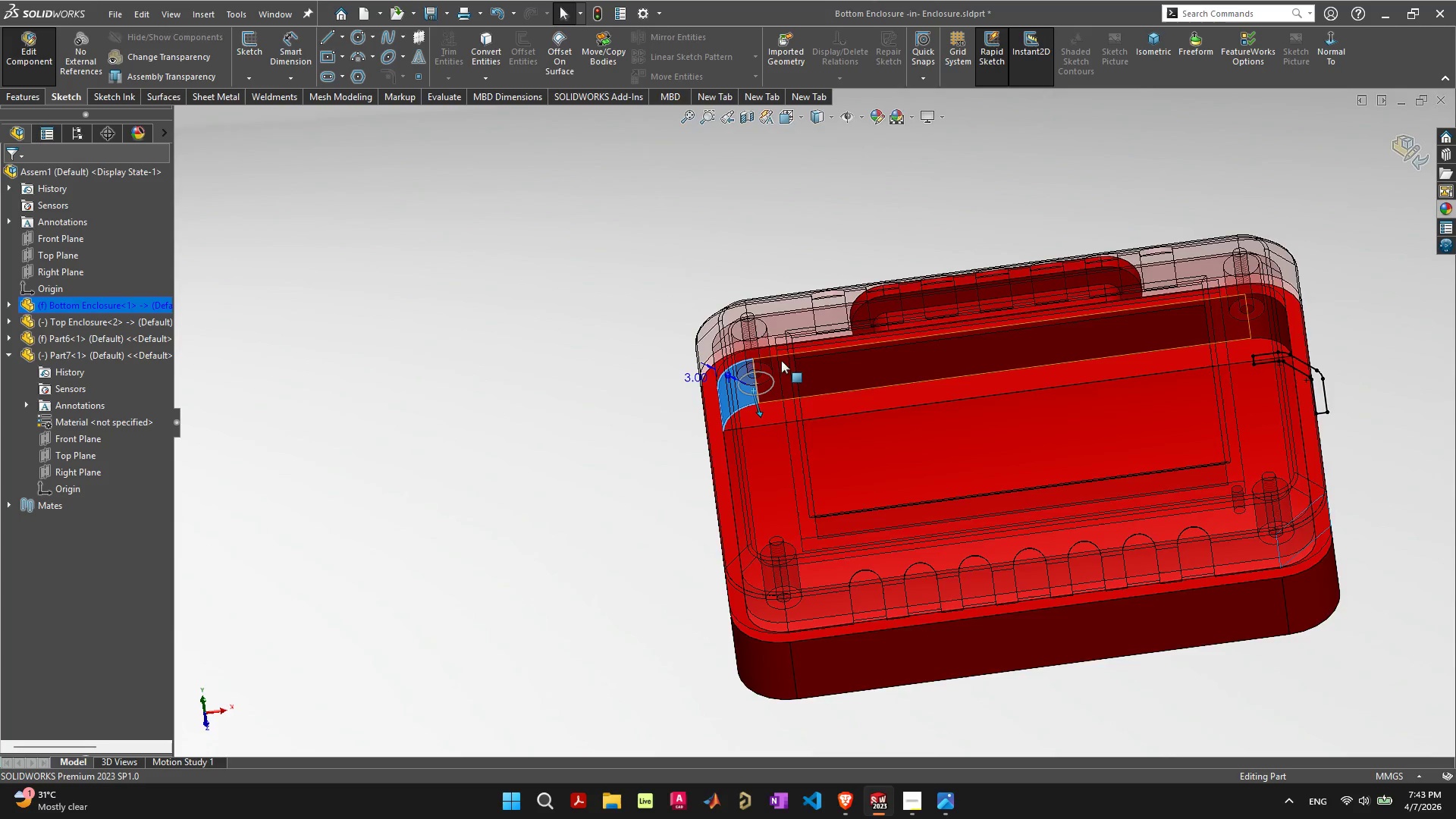 
scroll: coordinate [771, 409], scroll_direction: up, amount: 7.0
 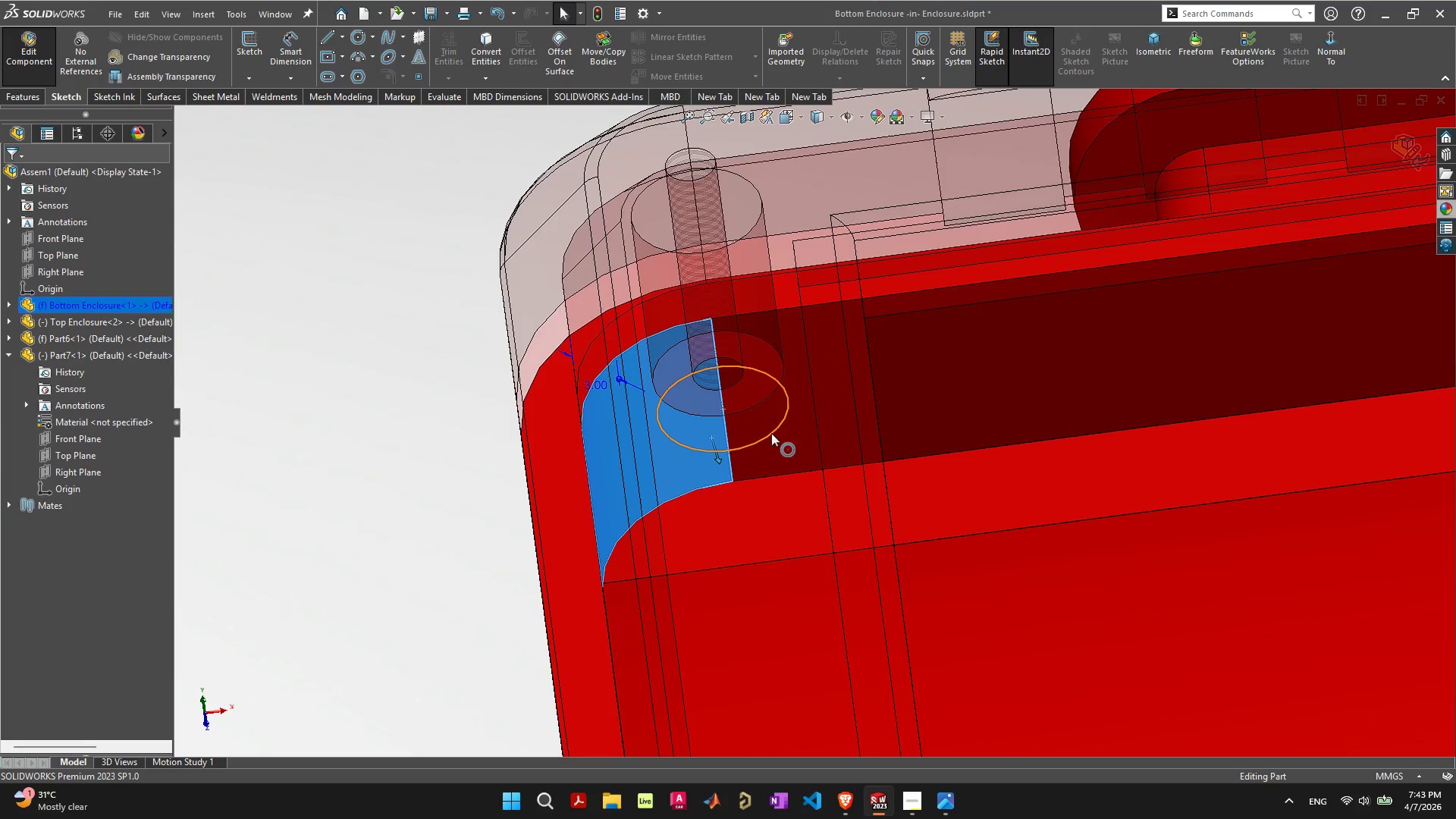 
left_click([771, 433])
 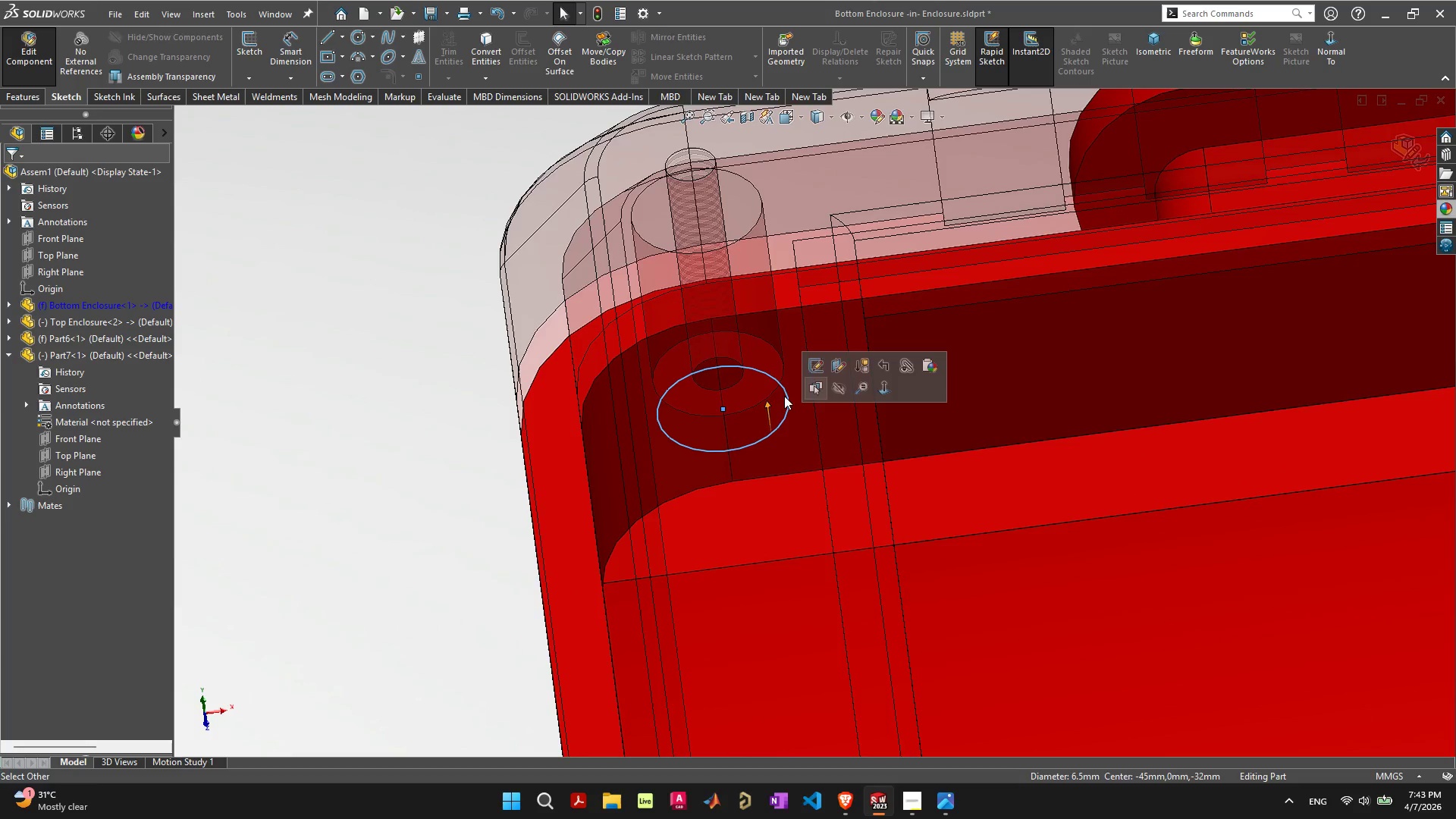 
left_click([814, 360])
 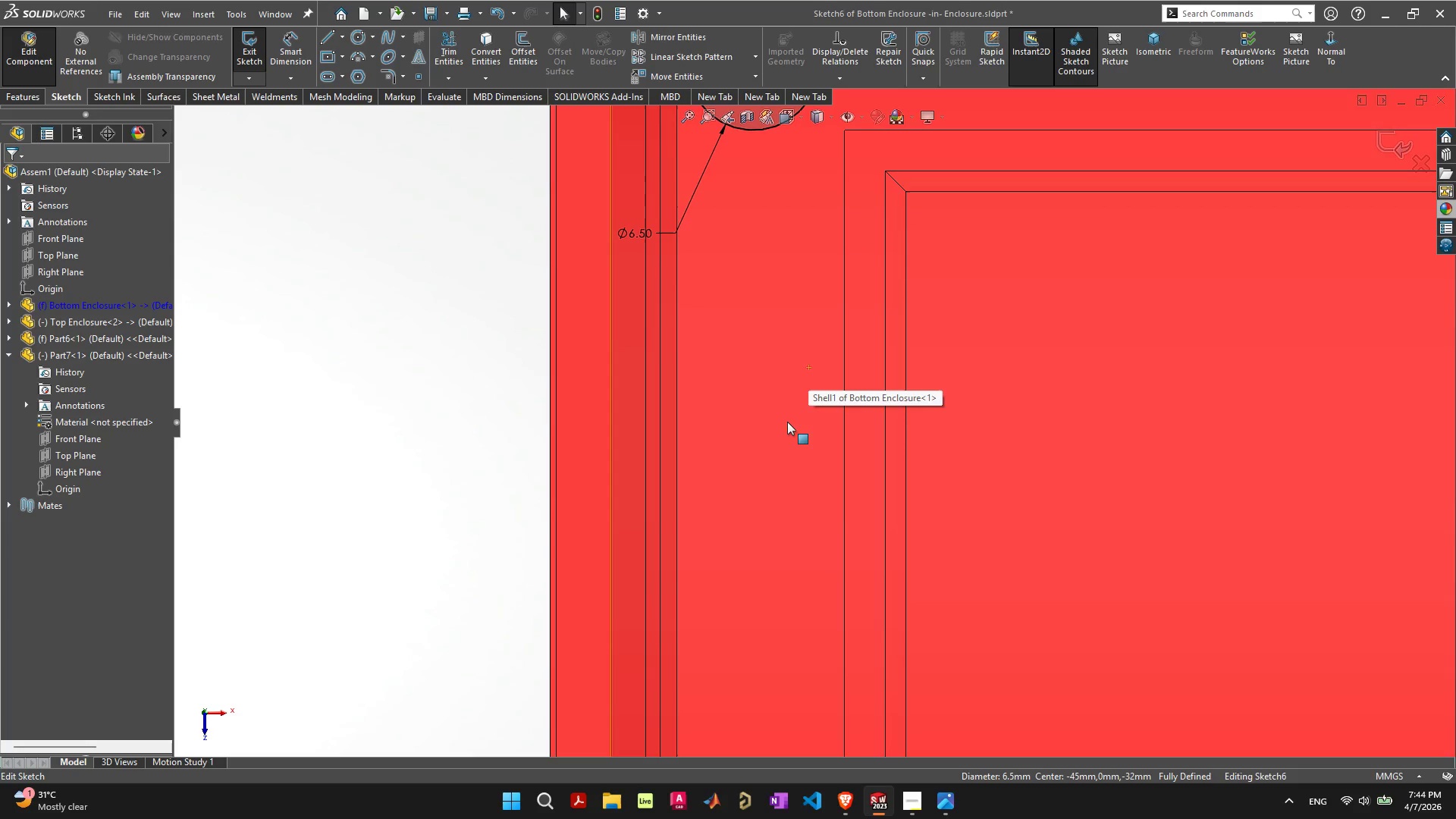 
scroll: coordinate [824, 391], scroll_direction: down, amount: 7.0
 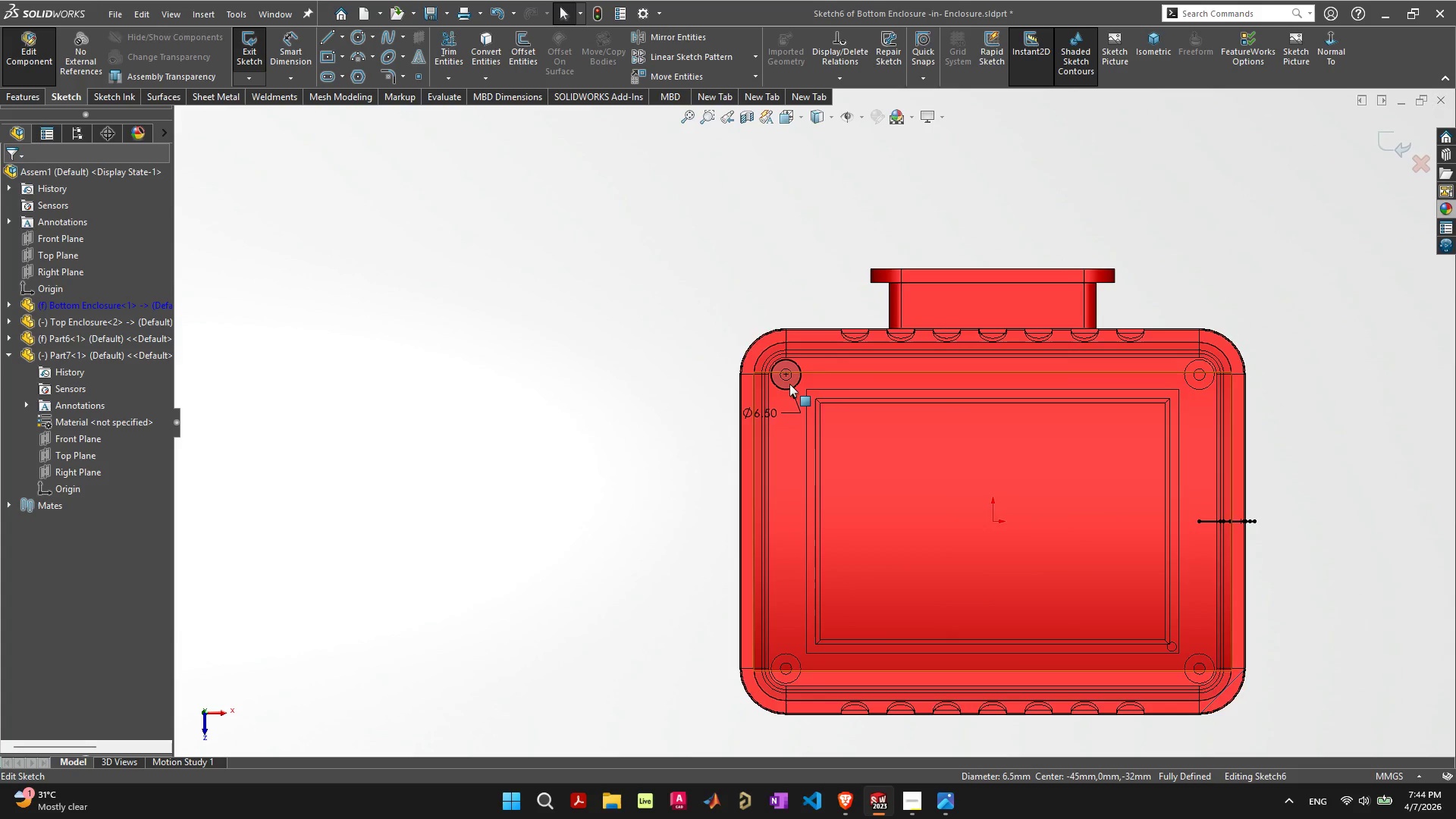 
left_click([791, 383])
 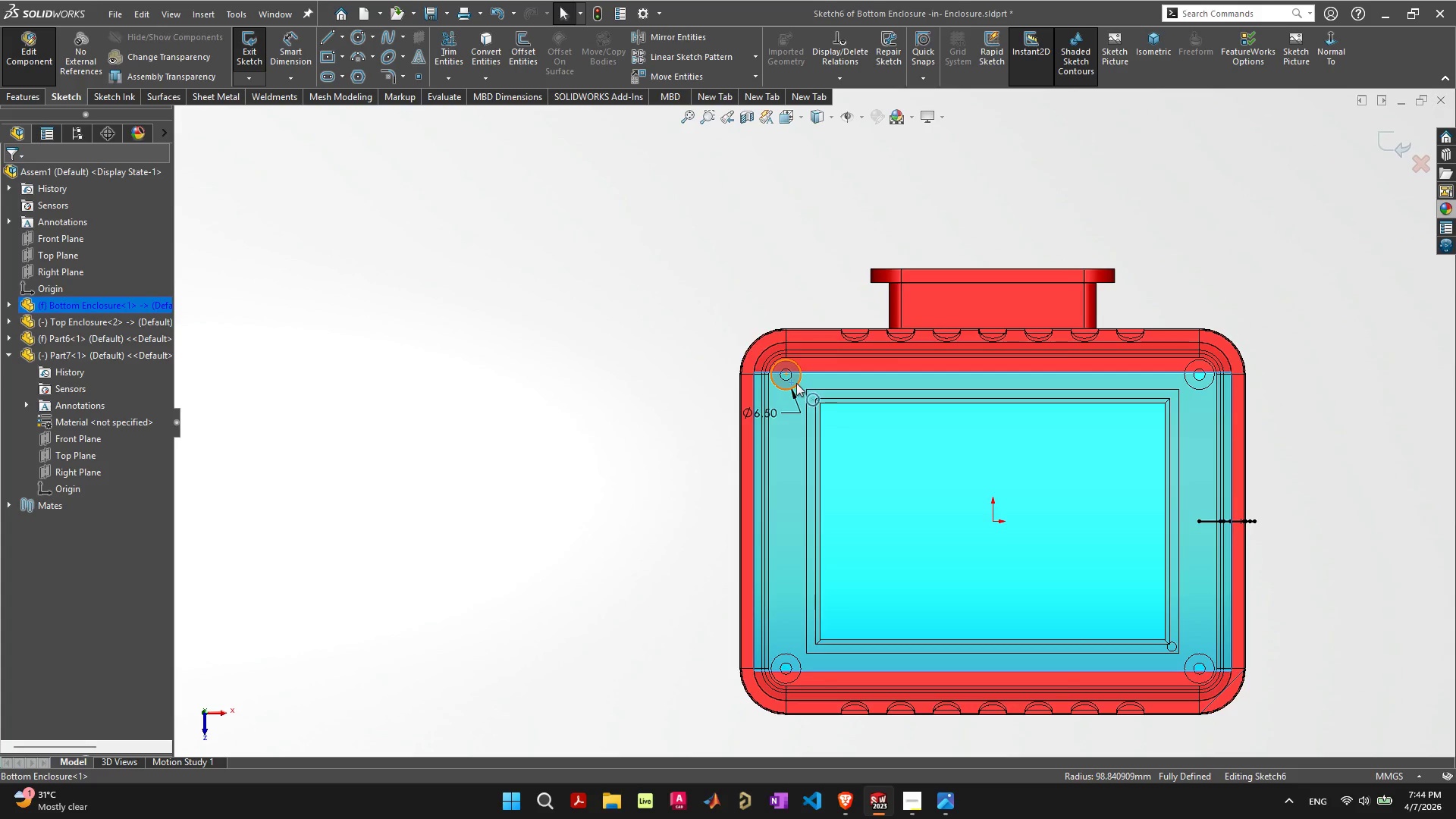 
left_click([796, 383])
 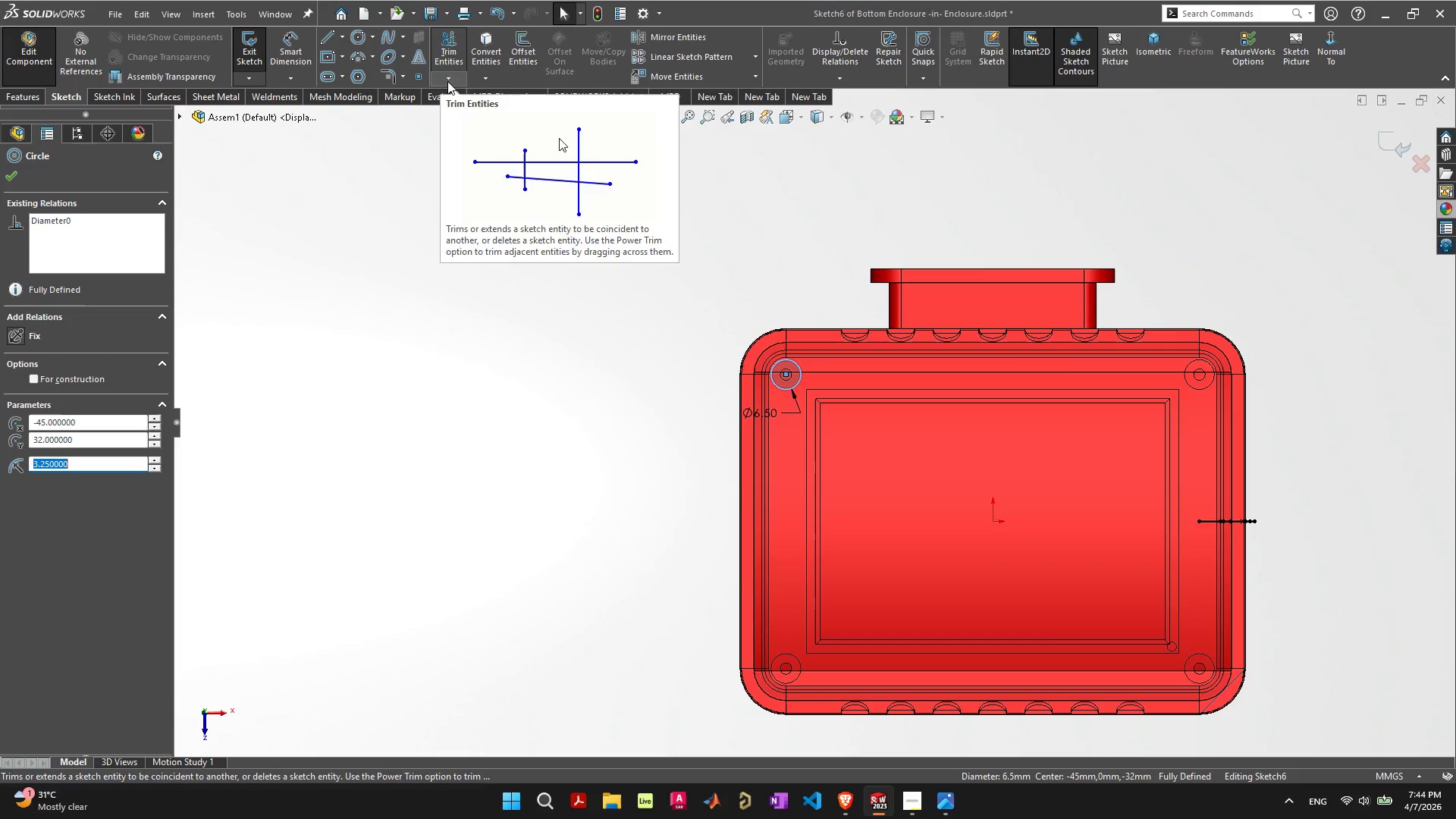 
left_click([698, 54])
 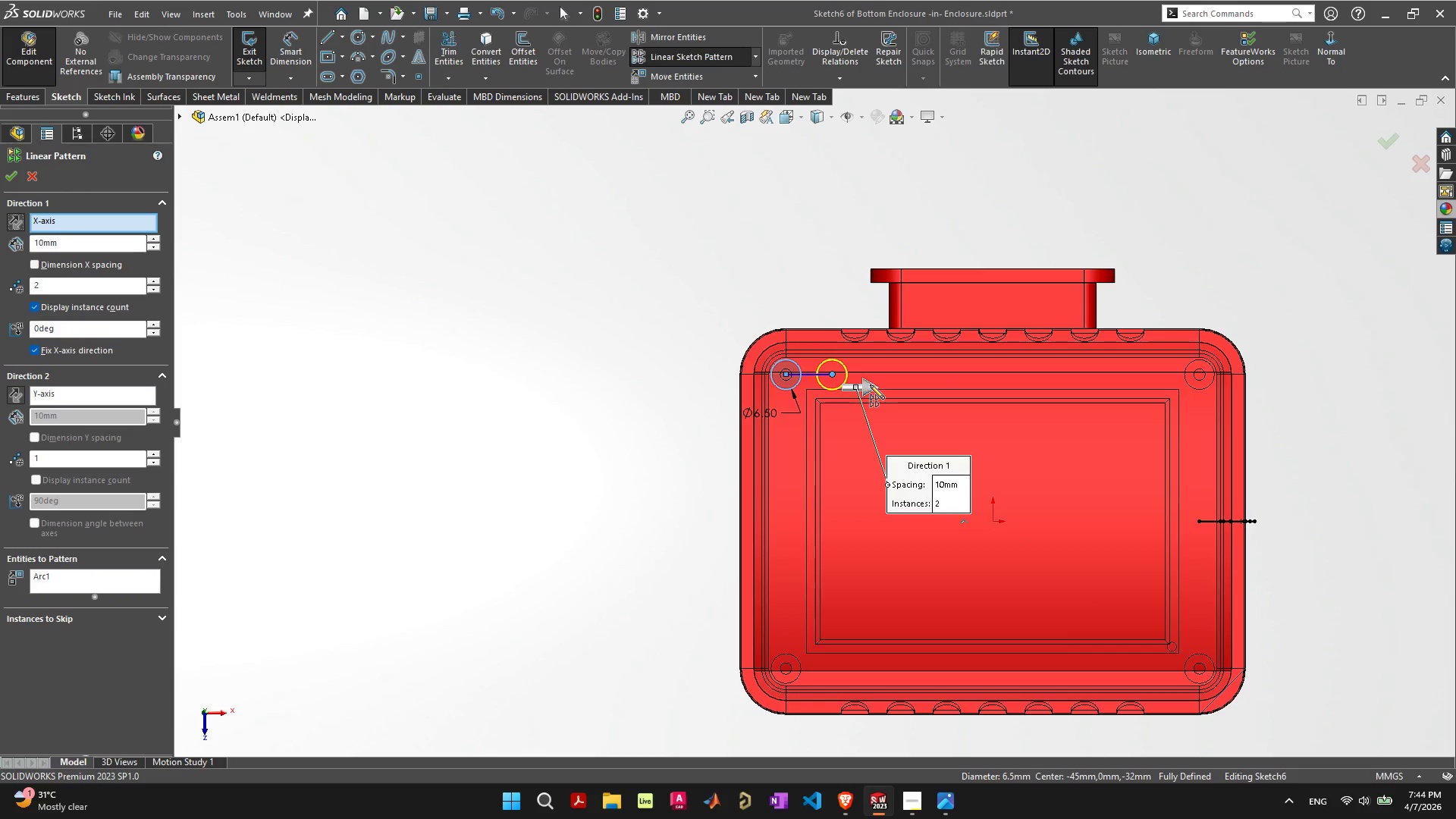 
wait(5.99)
 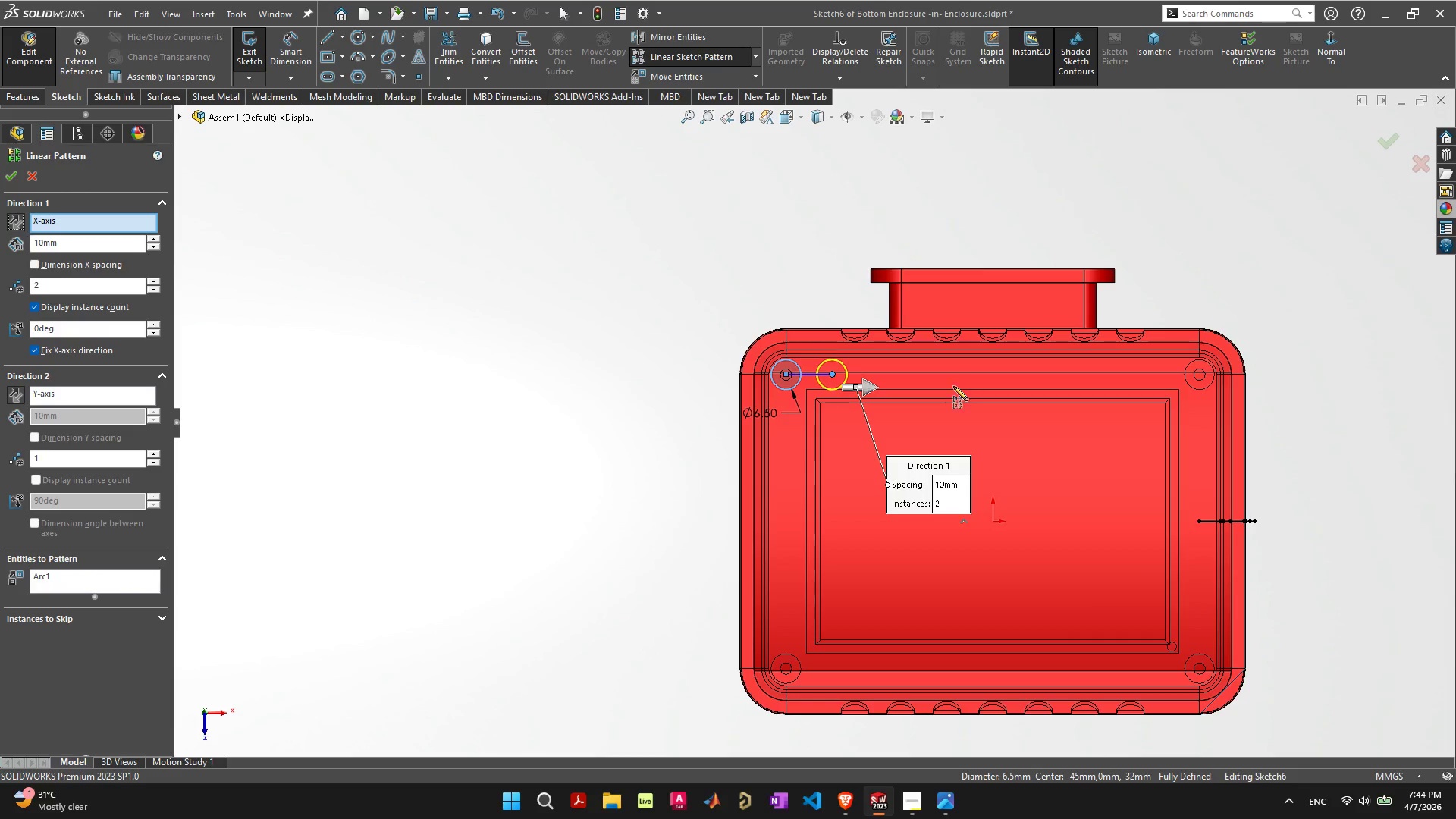 
left_click_drag(start_coordinate=[833, 374], to_coordinate=[1201, 373])
 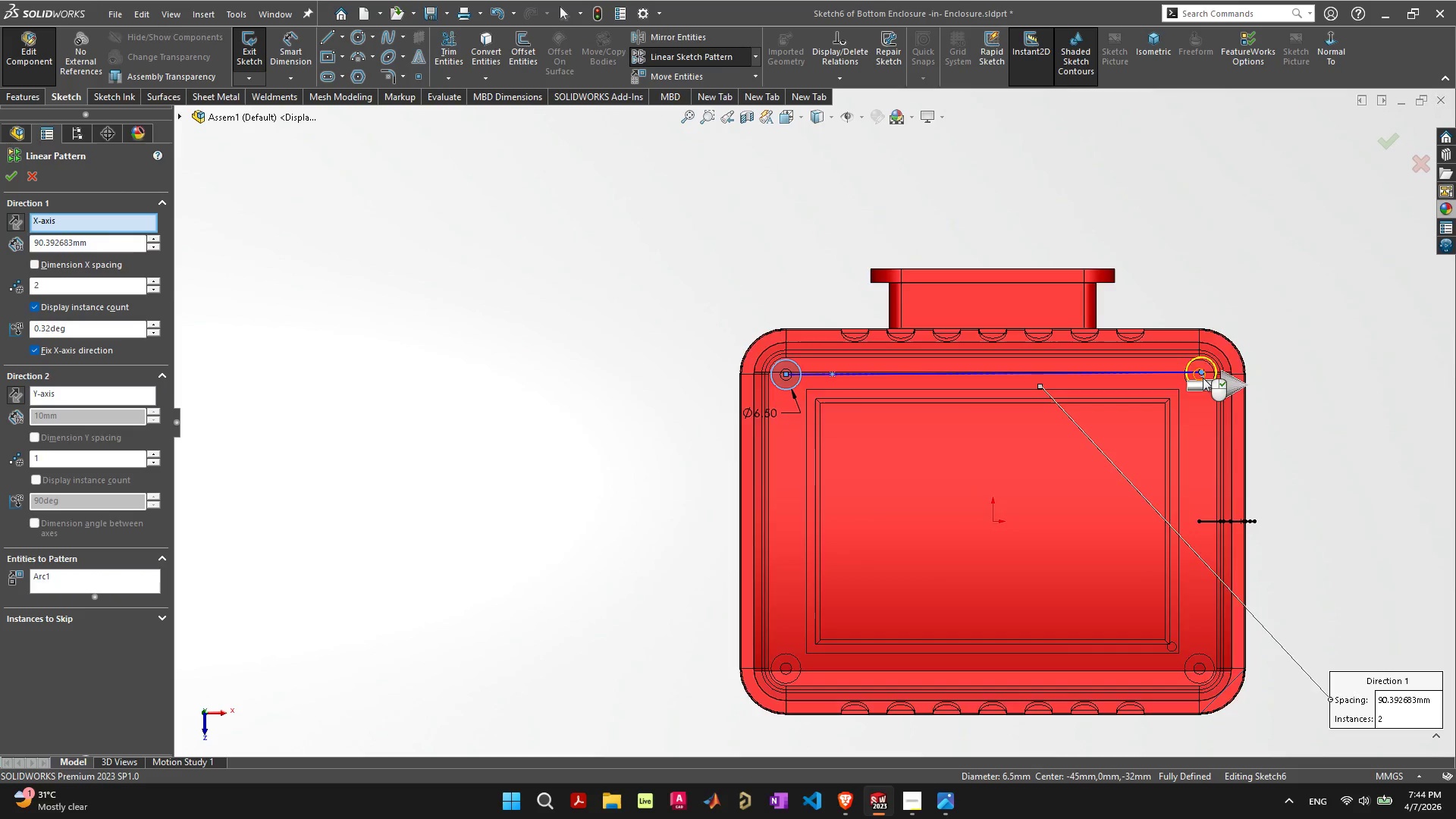 
scroll: coordinate [1165, 374], scroll_direction: up, amount: 8.0
 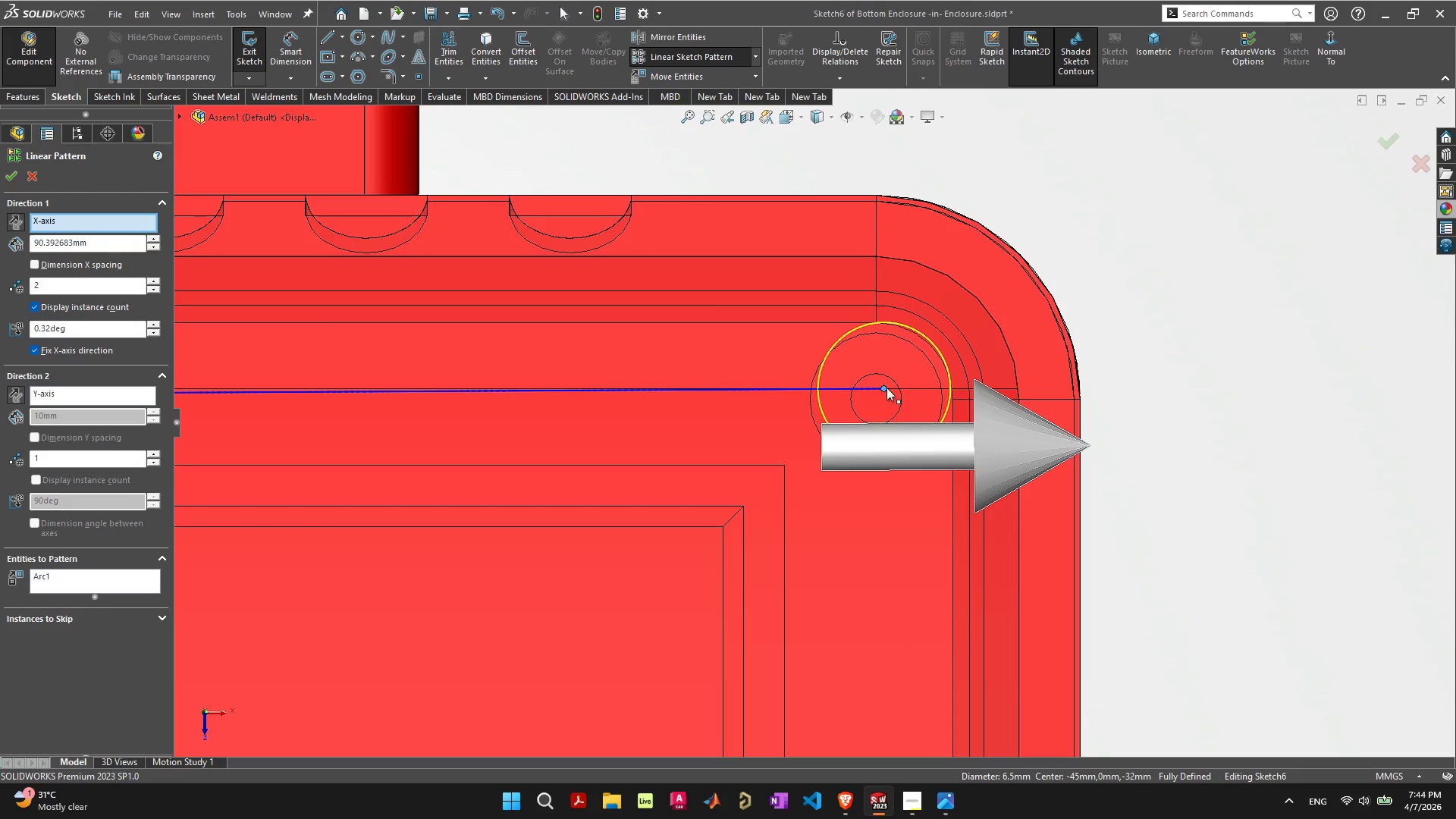 
left_click_drag(start_coordinate=[886, 388], to_coordinate=[877, 388])
 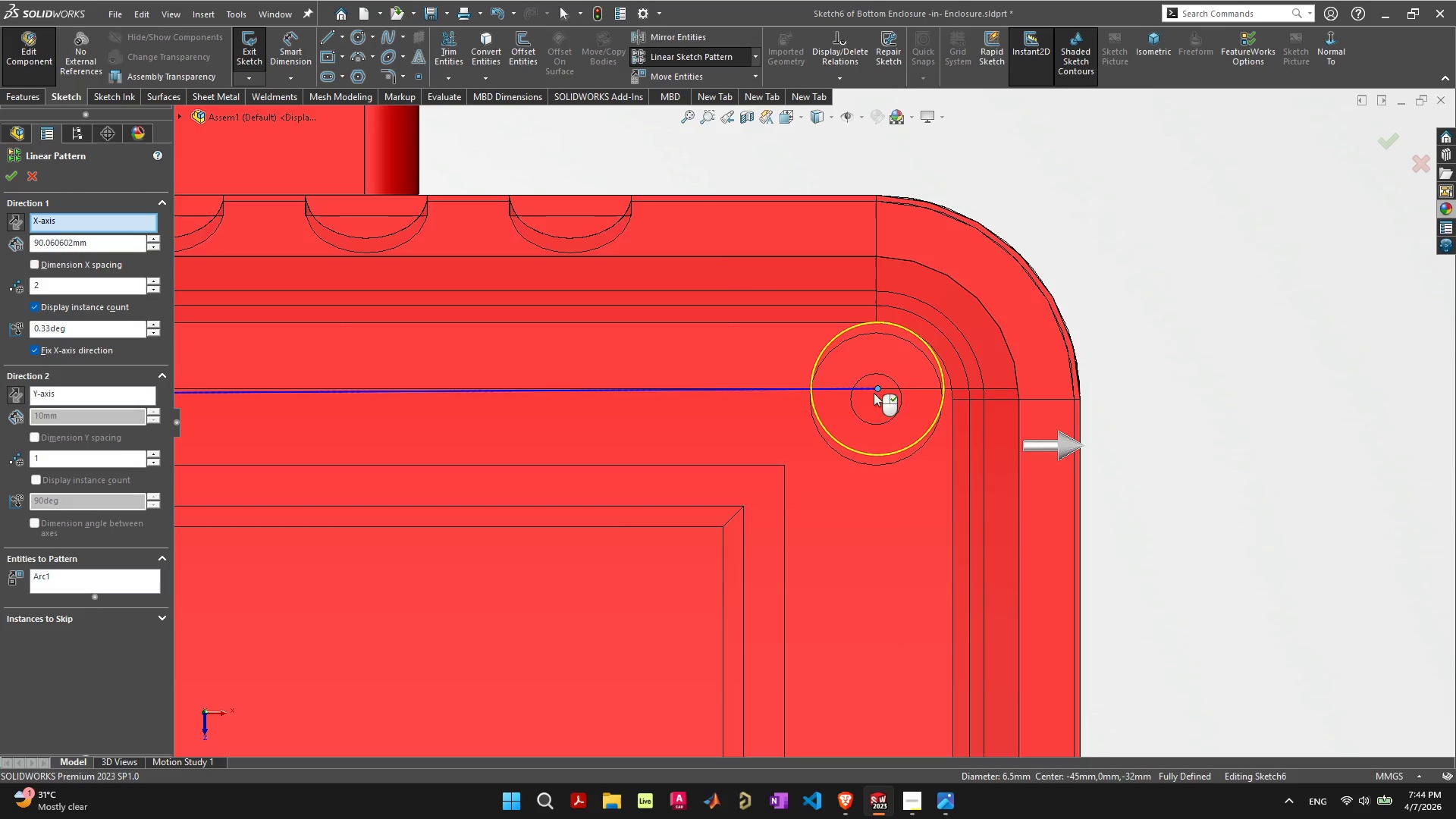 
scroll: coordinate [836, 436], scroll_direction: down, amount: 6.0
 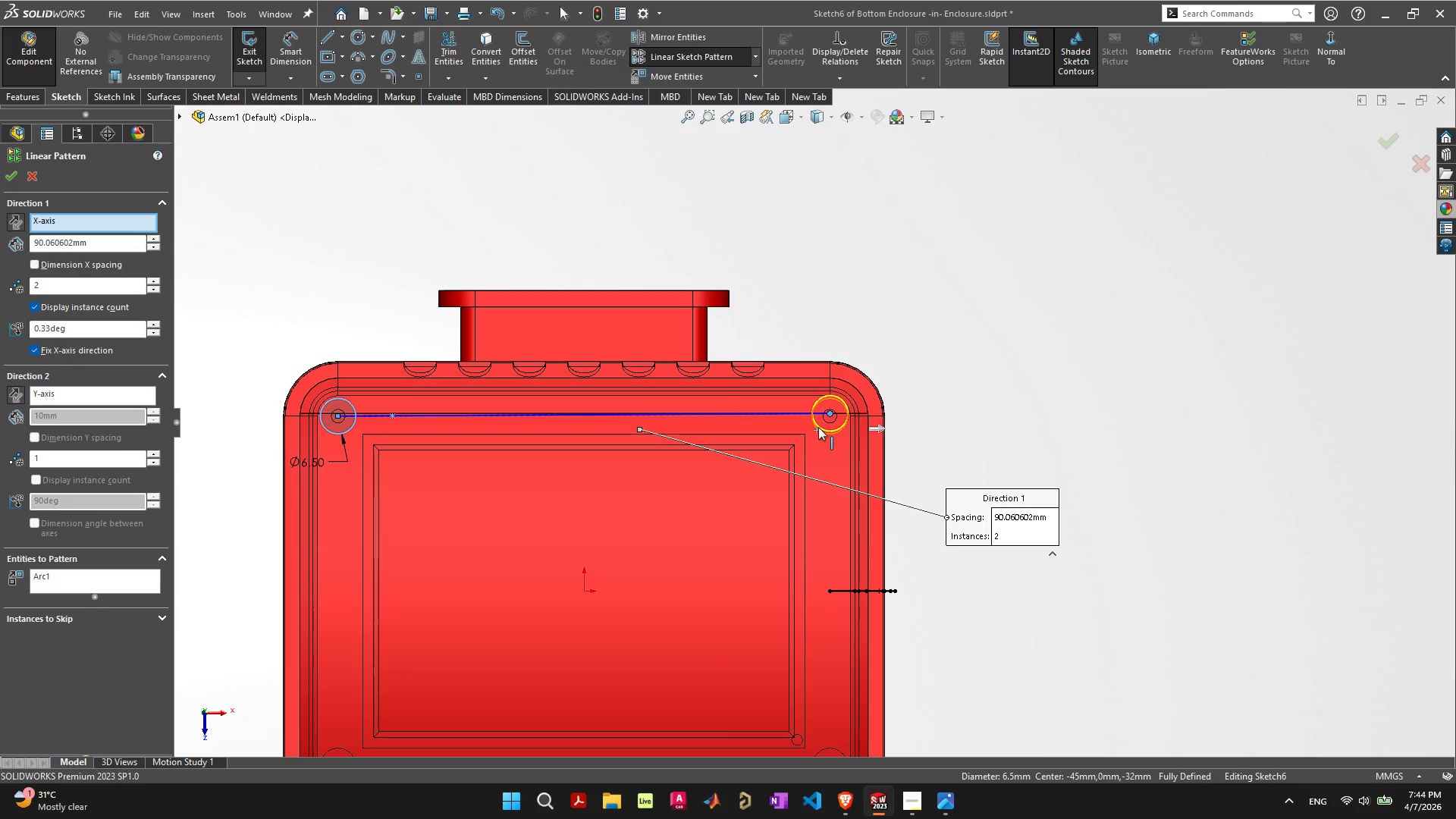 
scroll: coordinate [843, 438], scroll_direction: up, amount: 6.0
 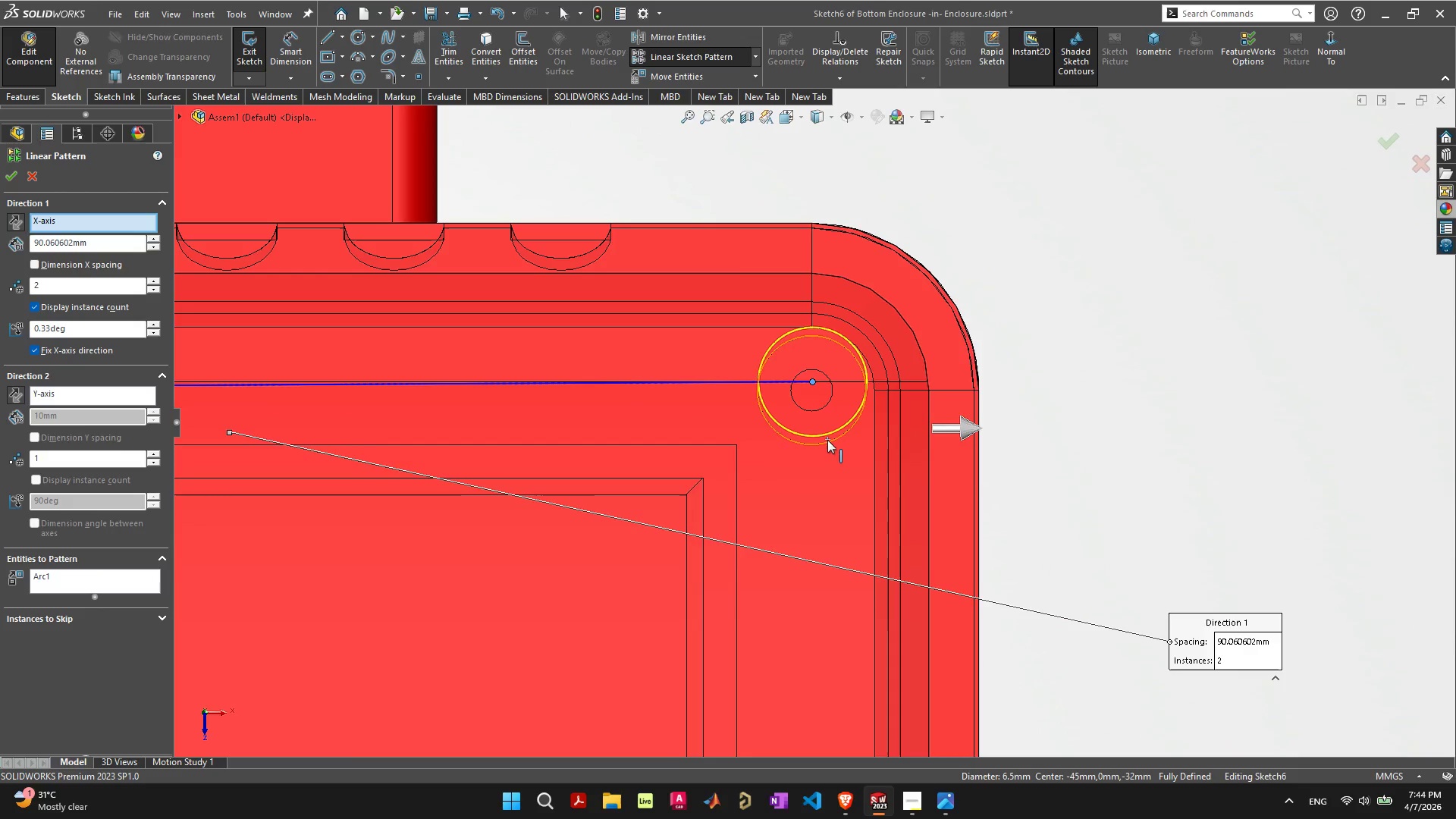 
left_click([827, 441])
 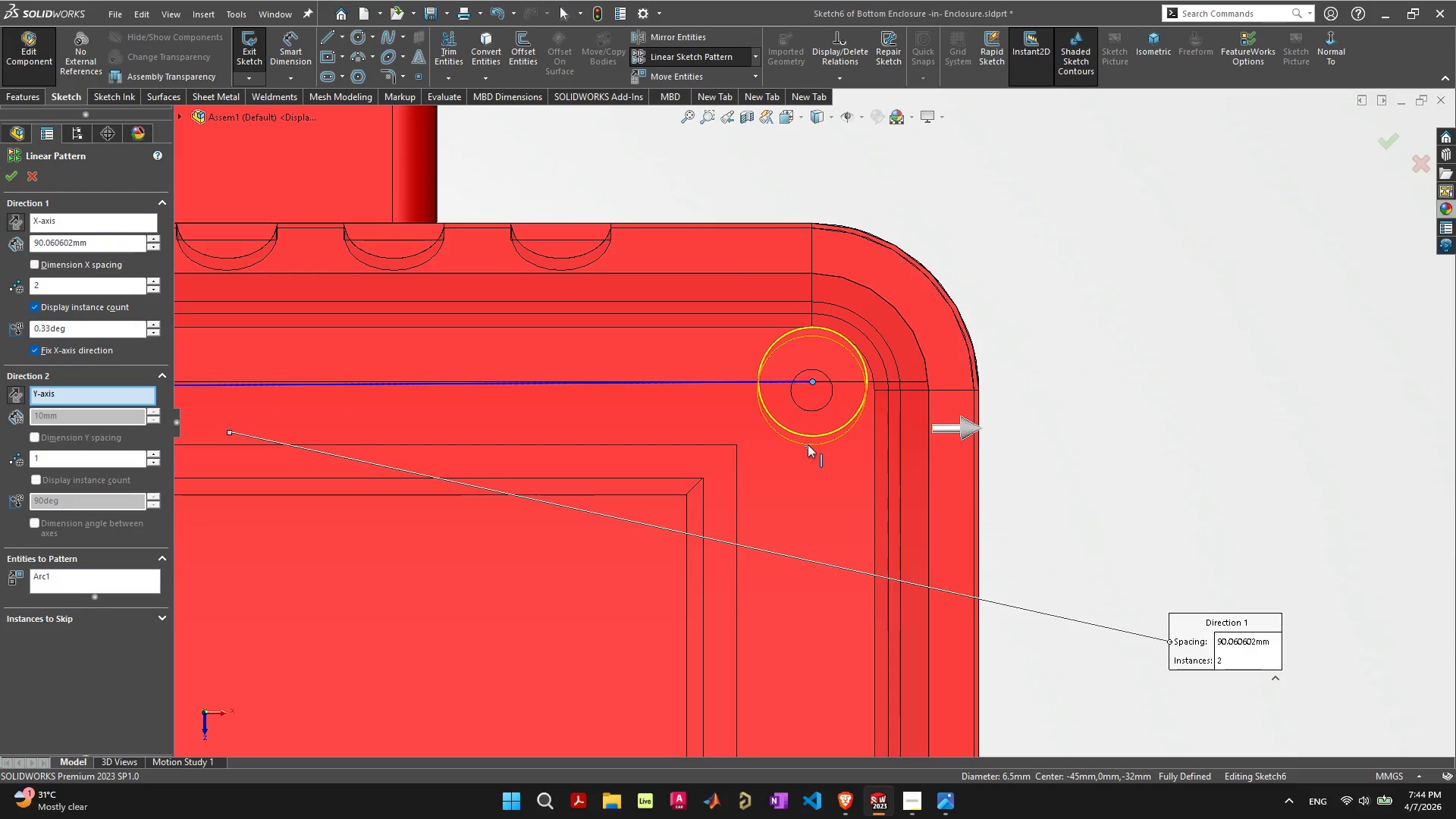 
key(Control+Z)
 